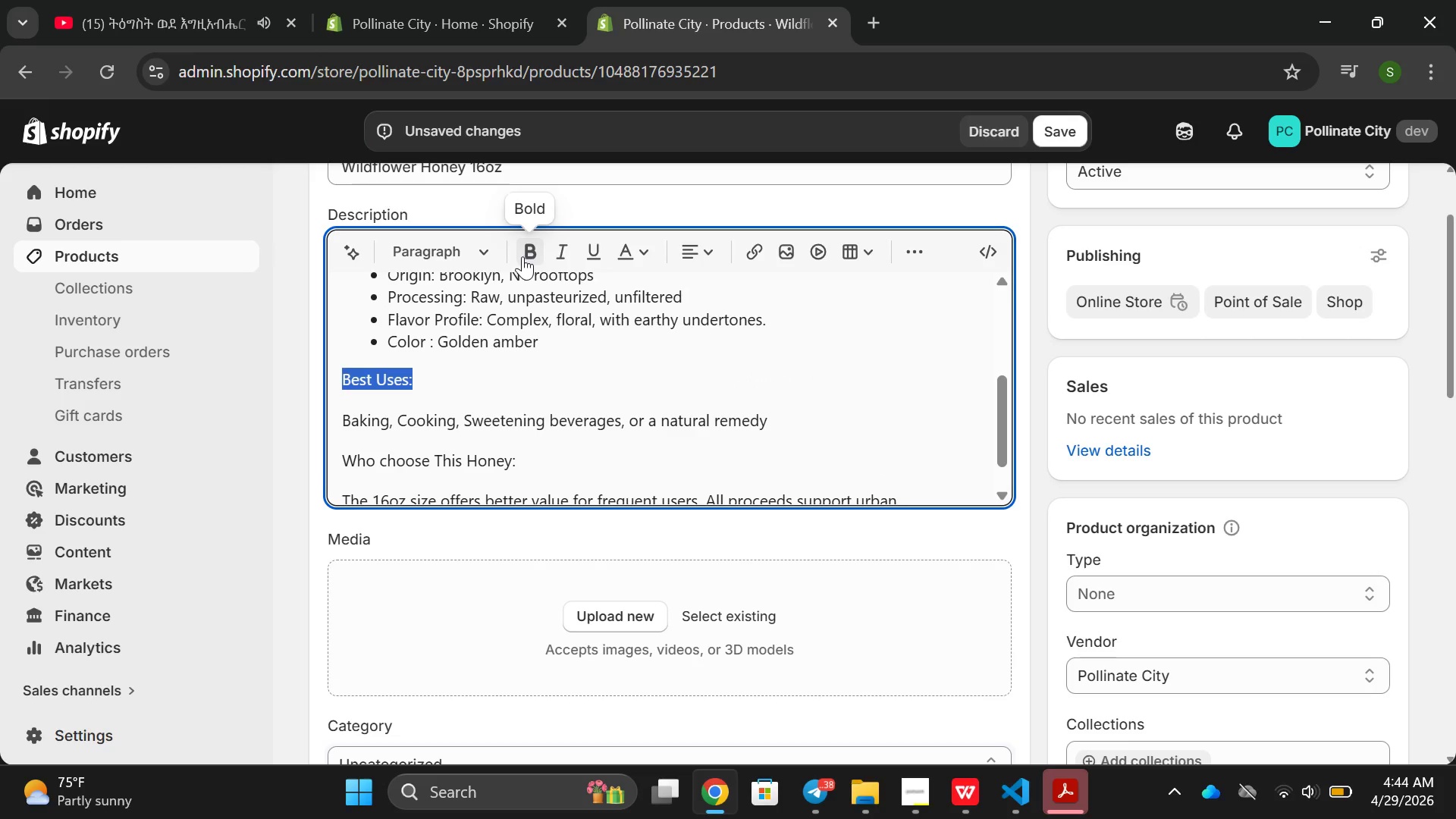 
left_click([522, 256])
 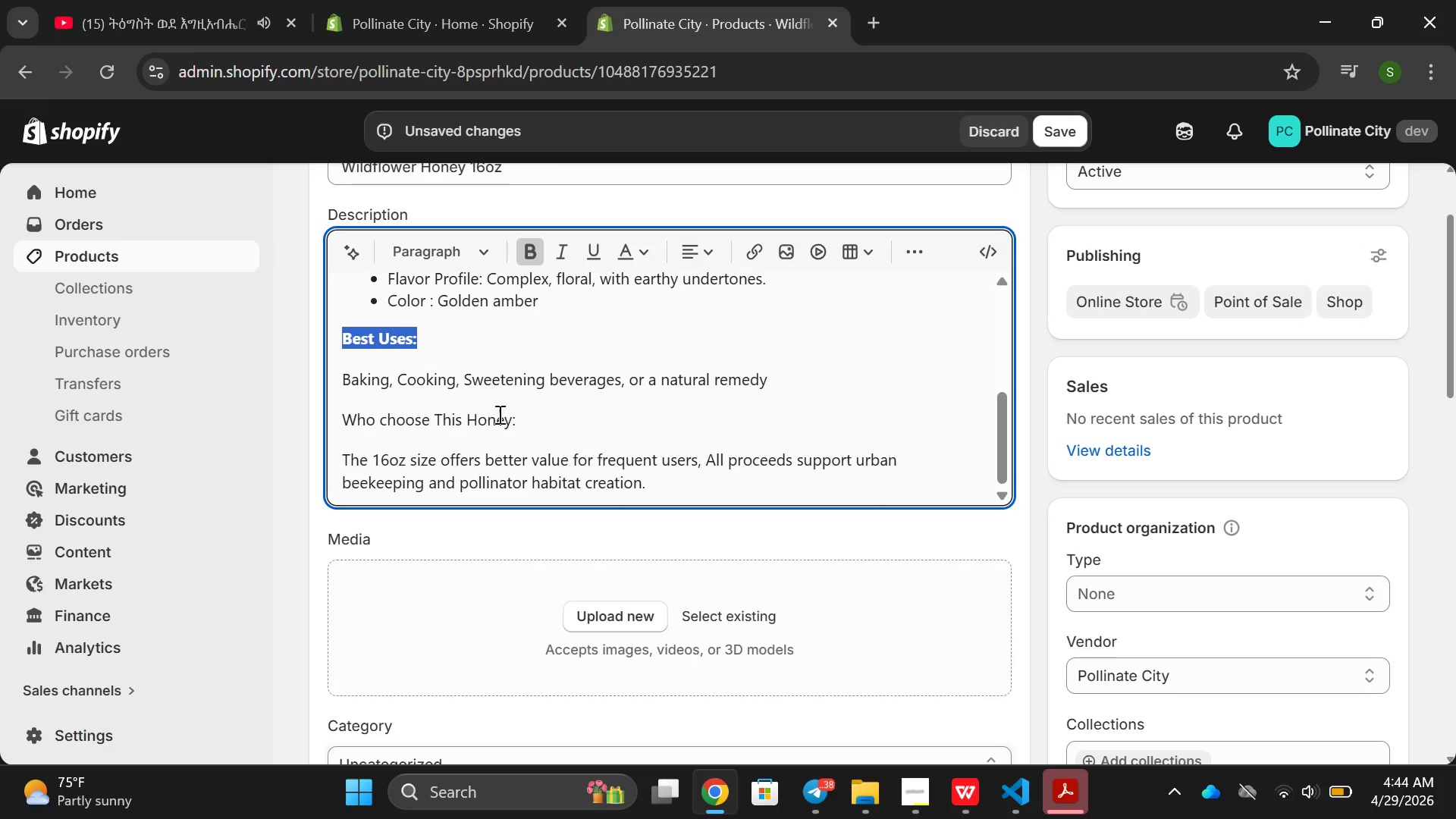 
double_click([500, 414])
 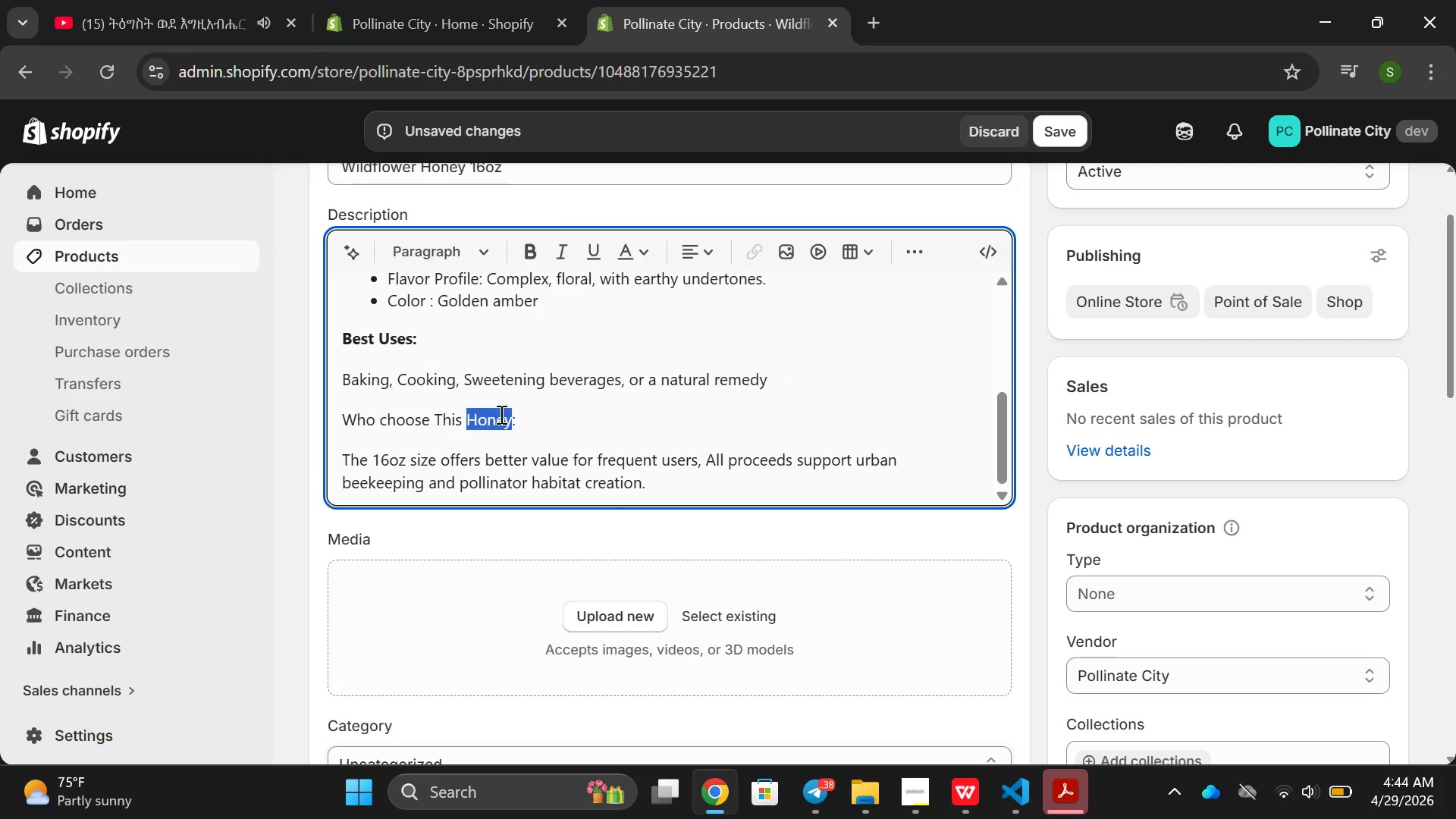 
triple_click([500, 414])
 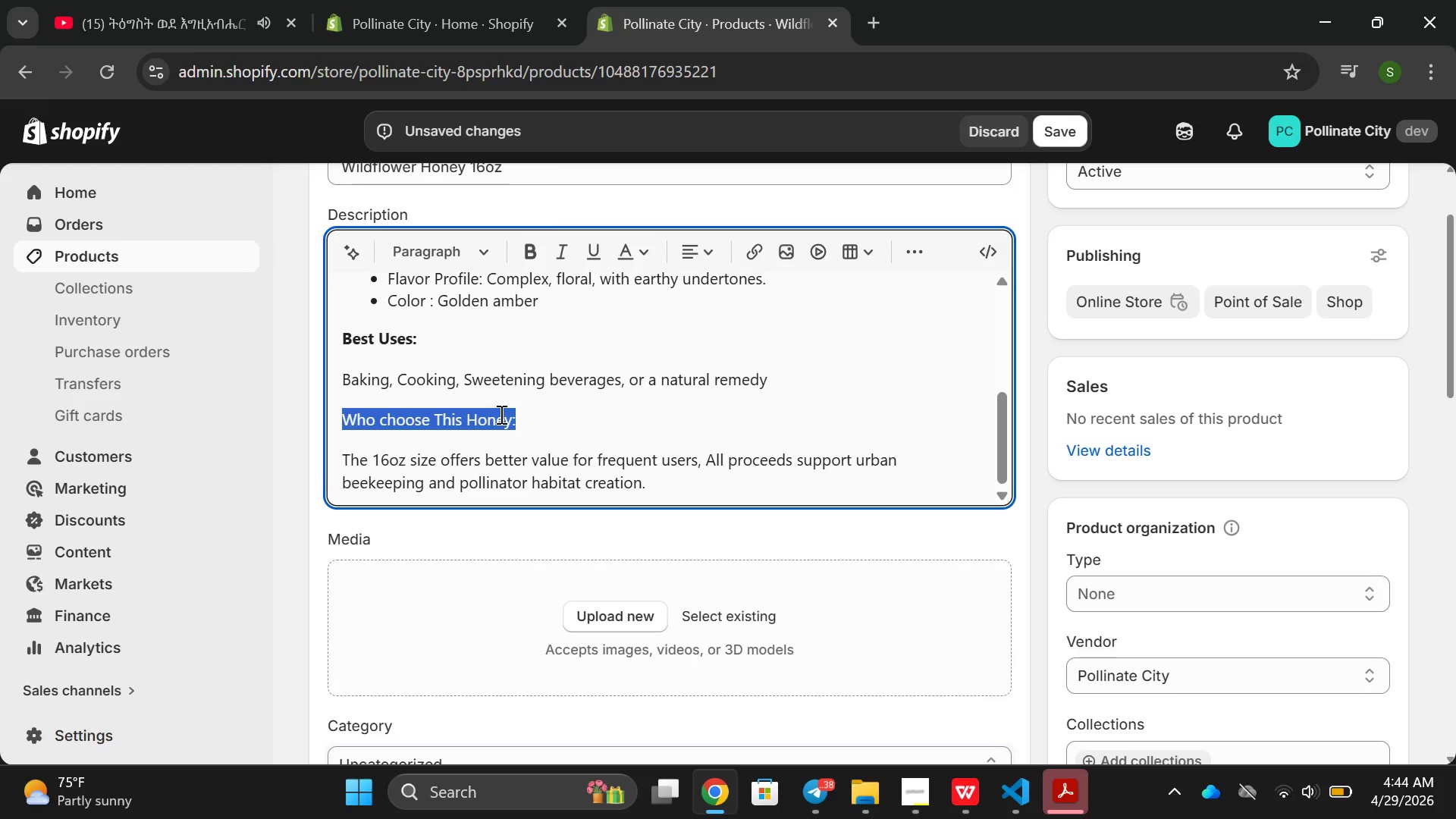 
triple_click([500, 414])
 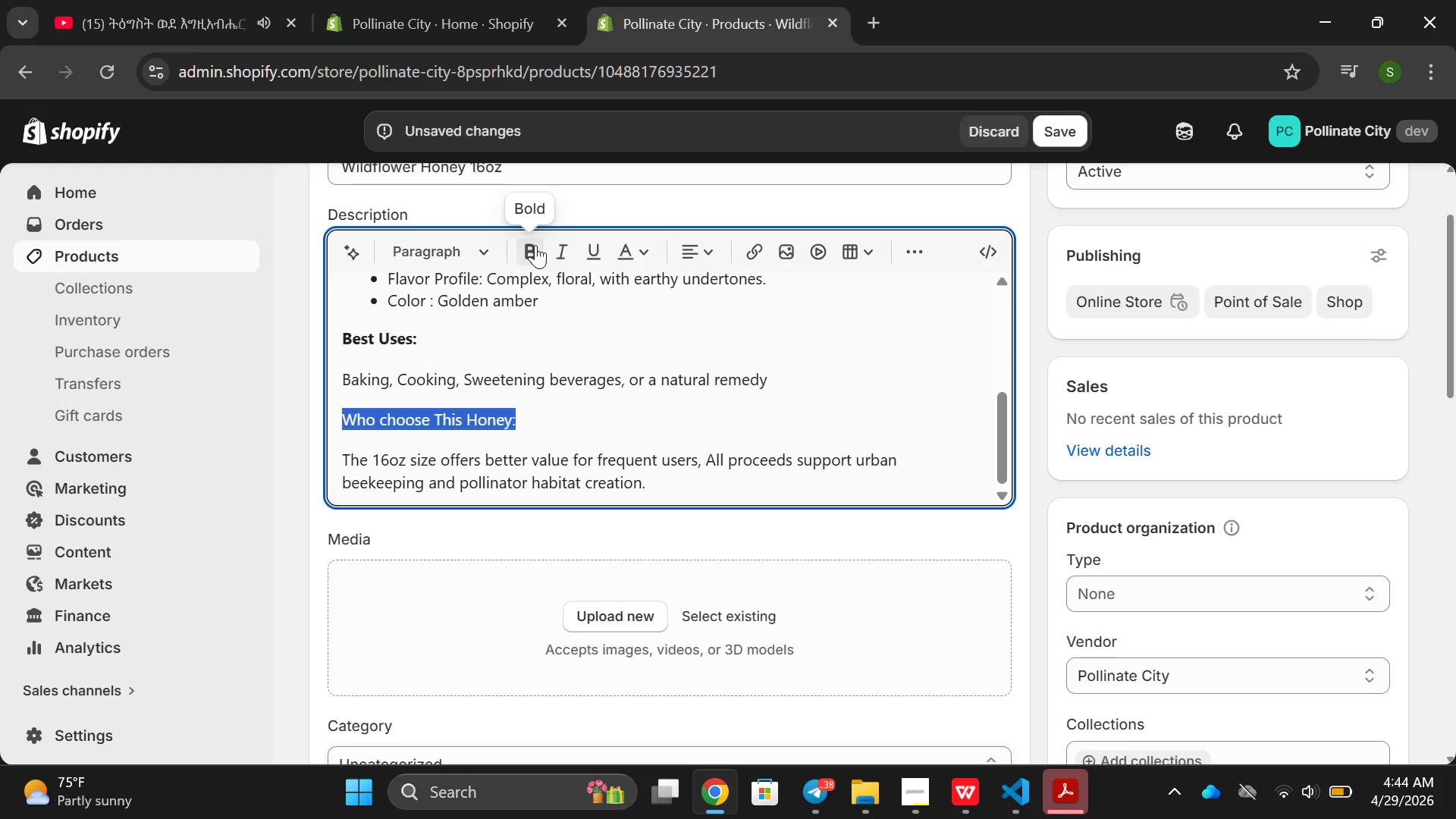 
left_click([535, 245])
 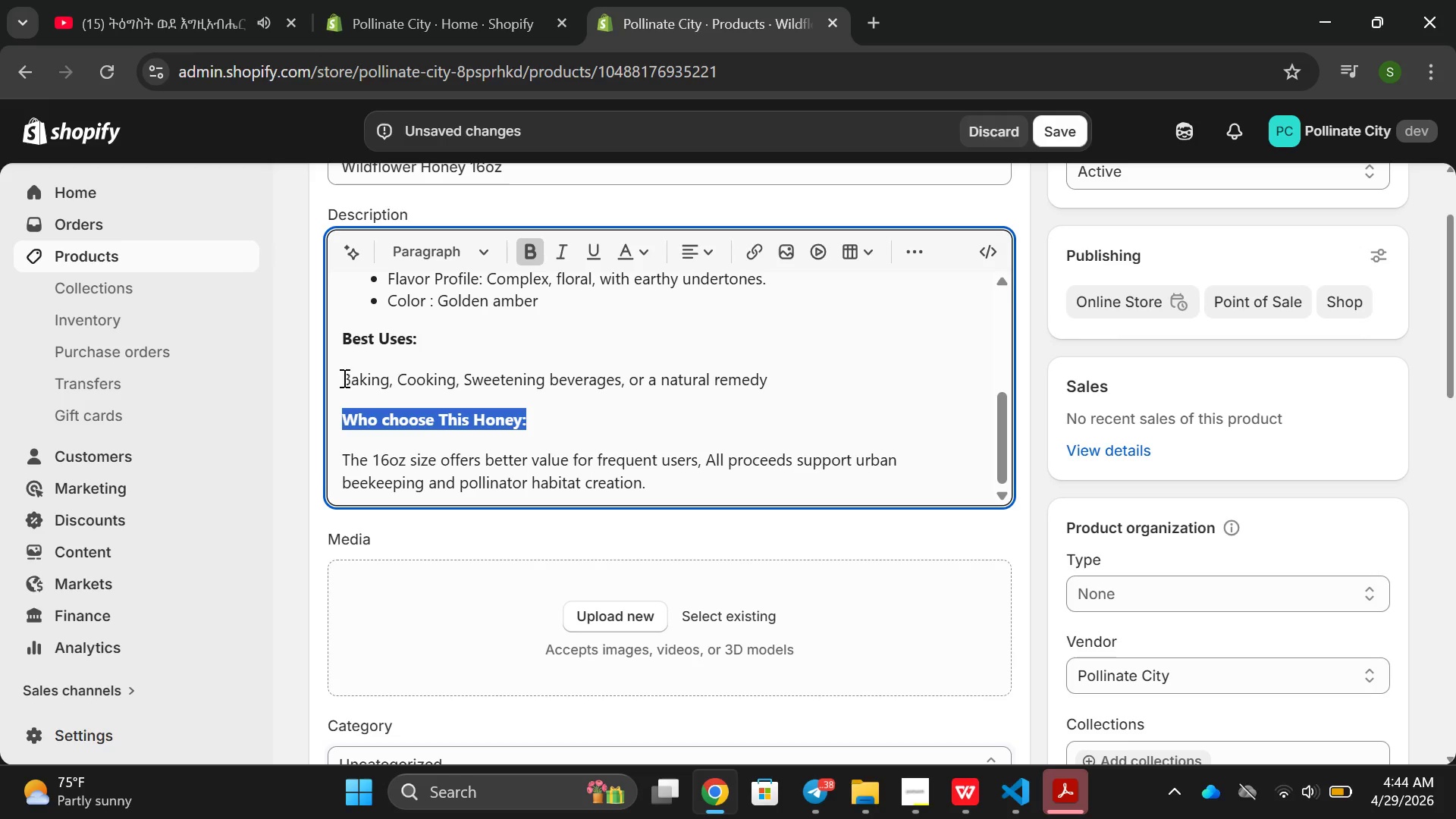 
double_click([362, 379])
 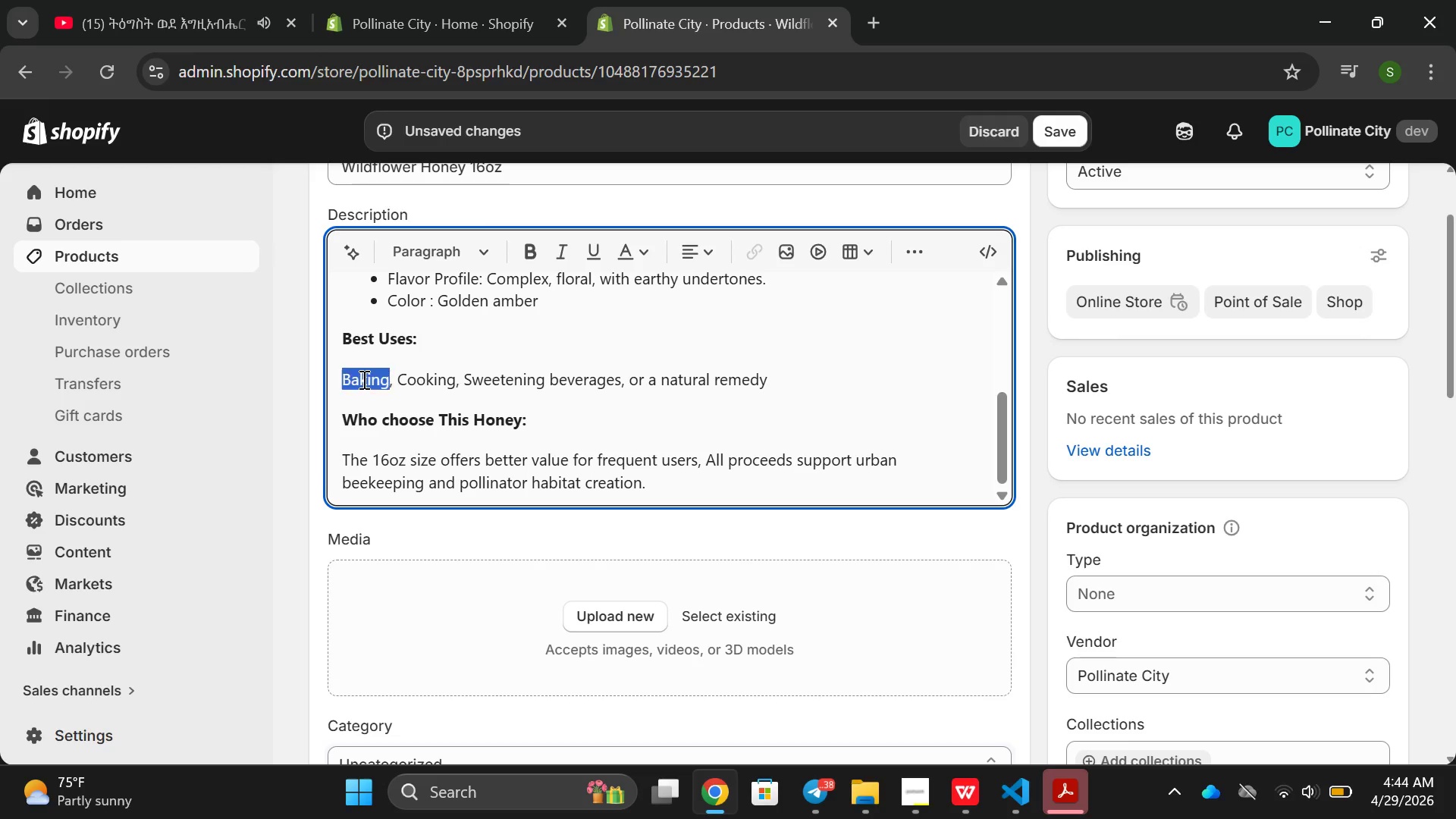 
triple_click([362, 379])
 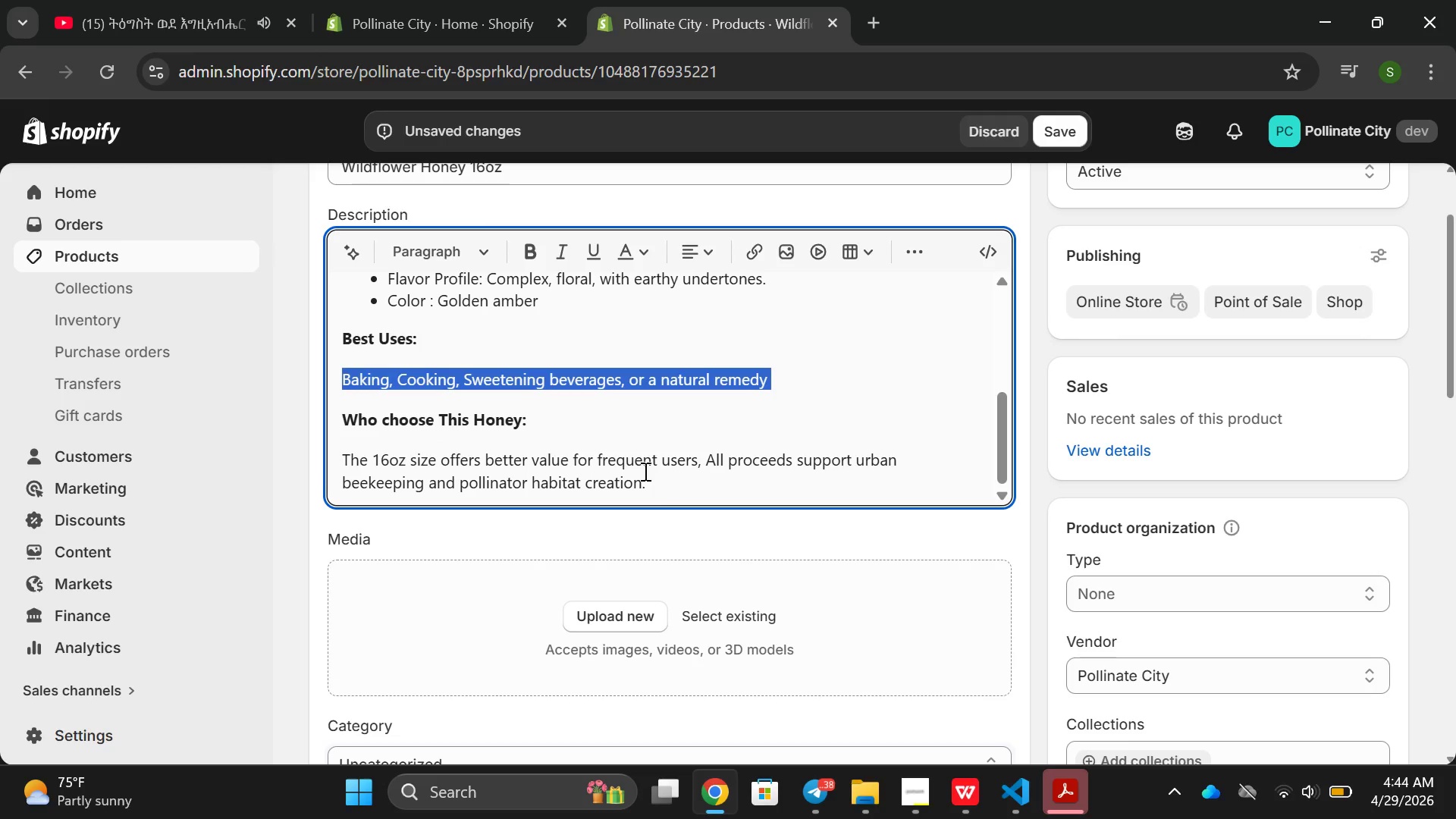 
left_click([676, 493])
 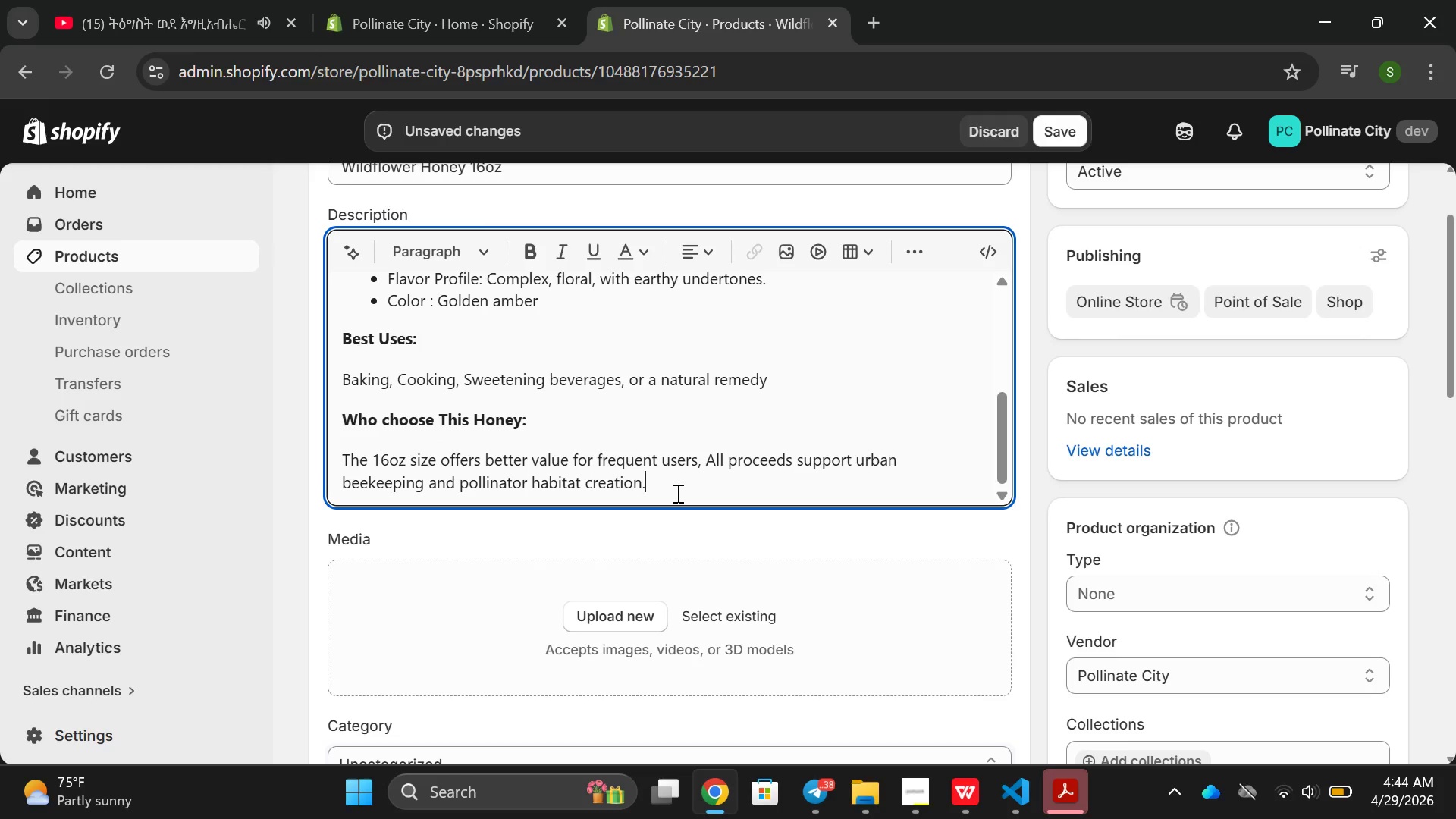 
key(Enter)
 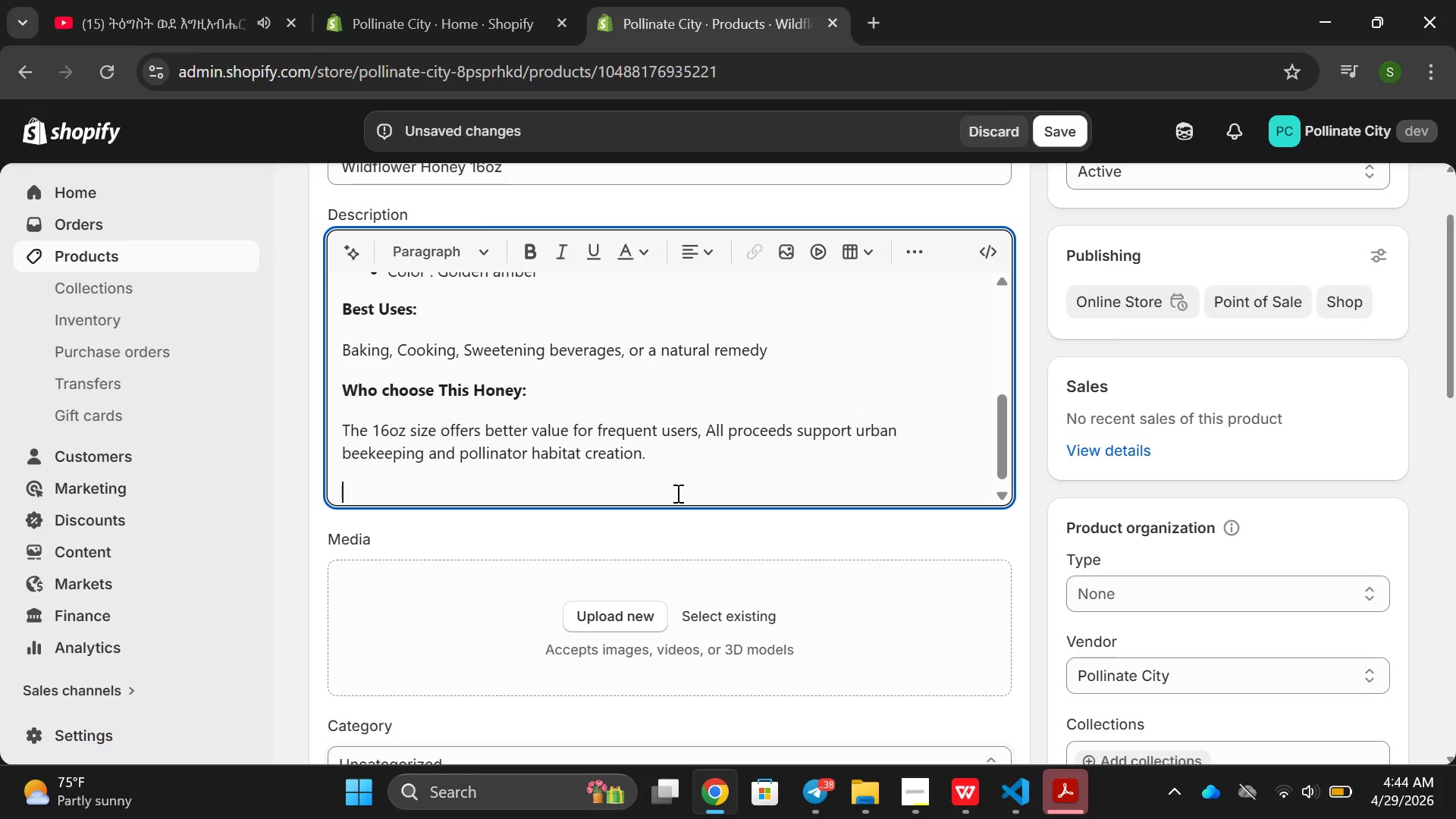 
type(Ingradient )
key(Backspace)
type(: 1005 )
key(Backspace)
key(Backspace)
key(Backspace)
type(%)
key(Backspace)
type(0% pre  raw i)
key(Backspace)
type(qild)
key(Backspace)
key(Backspace)
key(Backspace)
type(q)
key(Backspace)
key(Backspace)
type(wildflower hney, Naturally contain pl)
key(Backspace)
type(ollen )
key(Backspace)
type(, enzzt)
key(Backspace)
key(Backspace)
type(yem)
key(Backspace)
key(Backspace)
type(mes and annti)
key(Backspace)
key(Backspace)
key(Backspace)
type(tioxidents)
key(Backspace)
key(Backspace)
key(Backspace)
type(an)
key(Backspace)
key(Backspace)
key(Backspace)
type(ants. )
 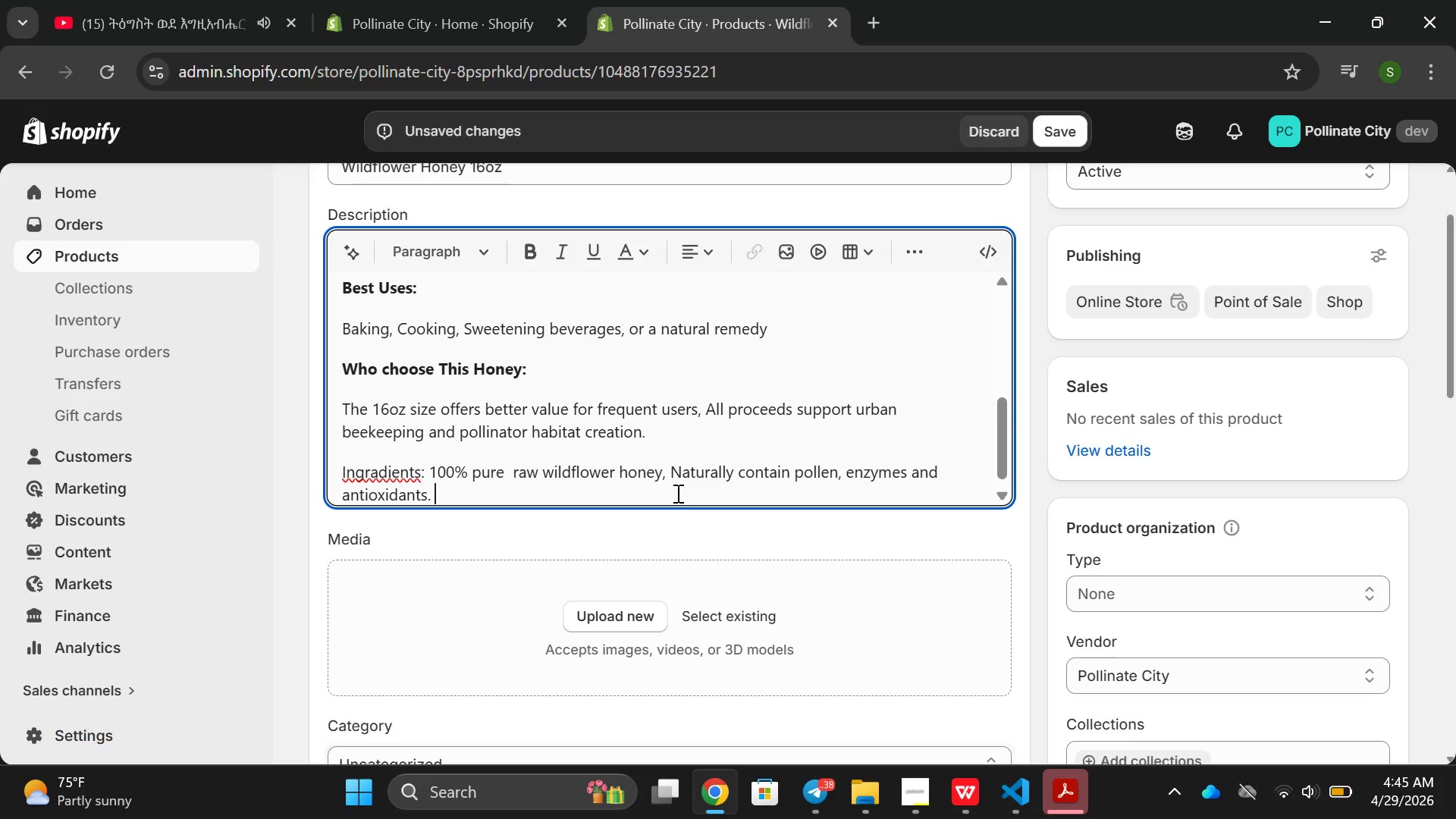 
left_click([381, 474])
 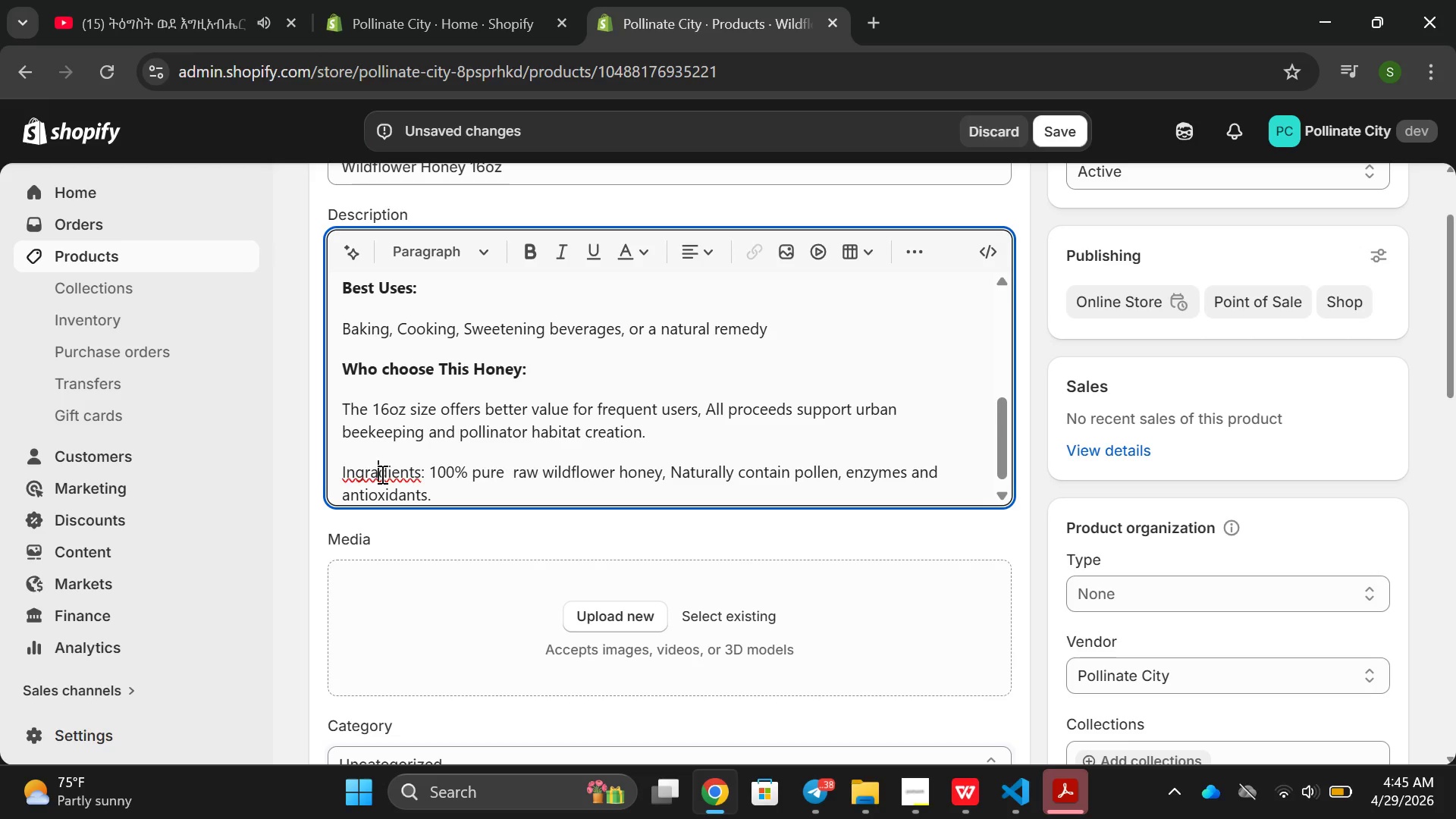 
key(Backspace)
 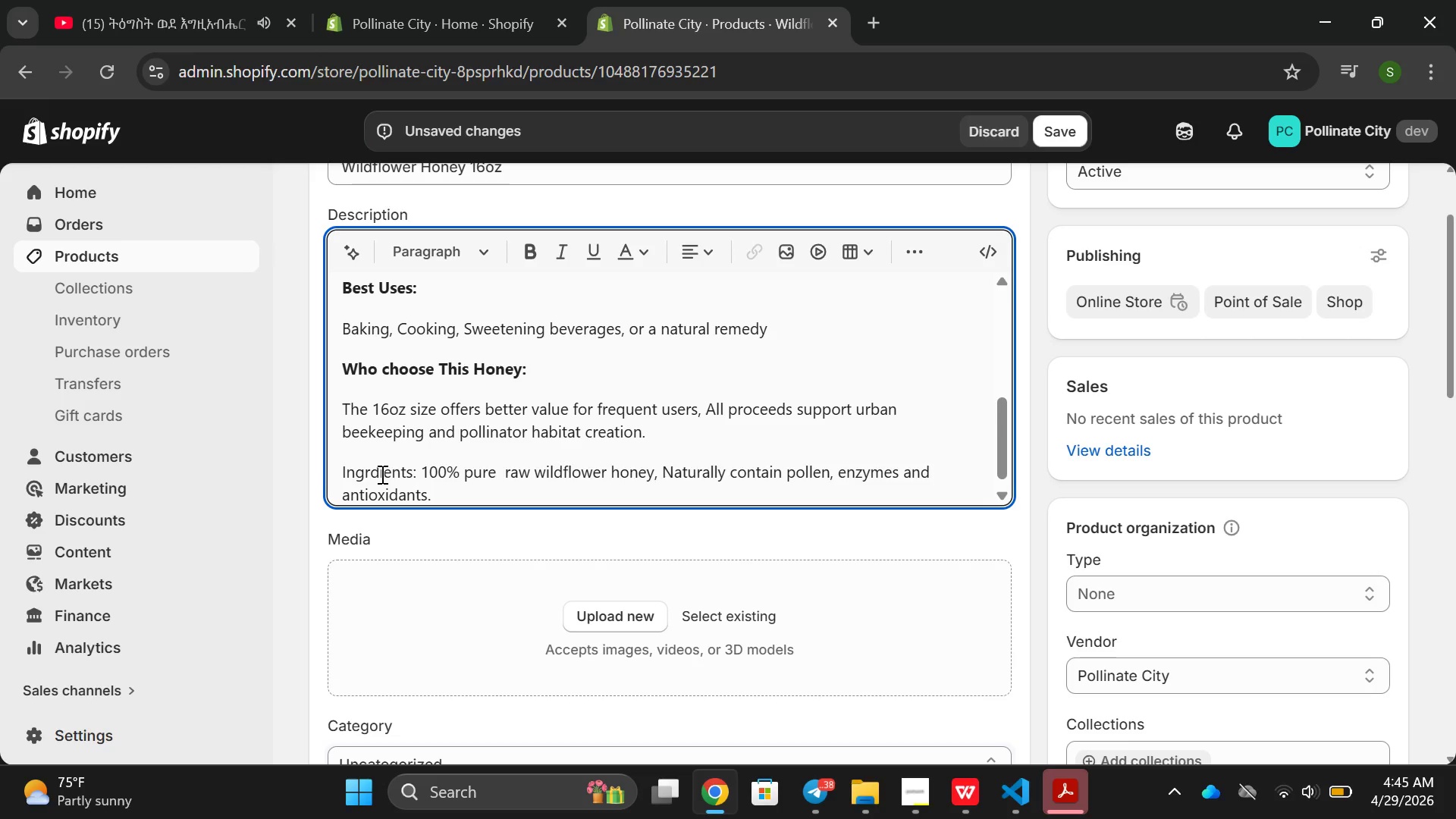 
key(E)
 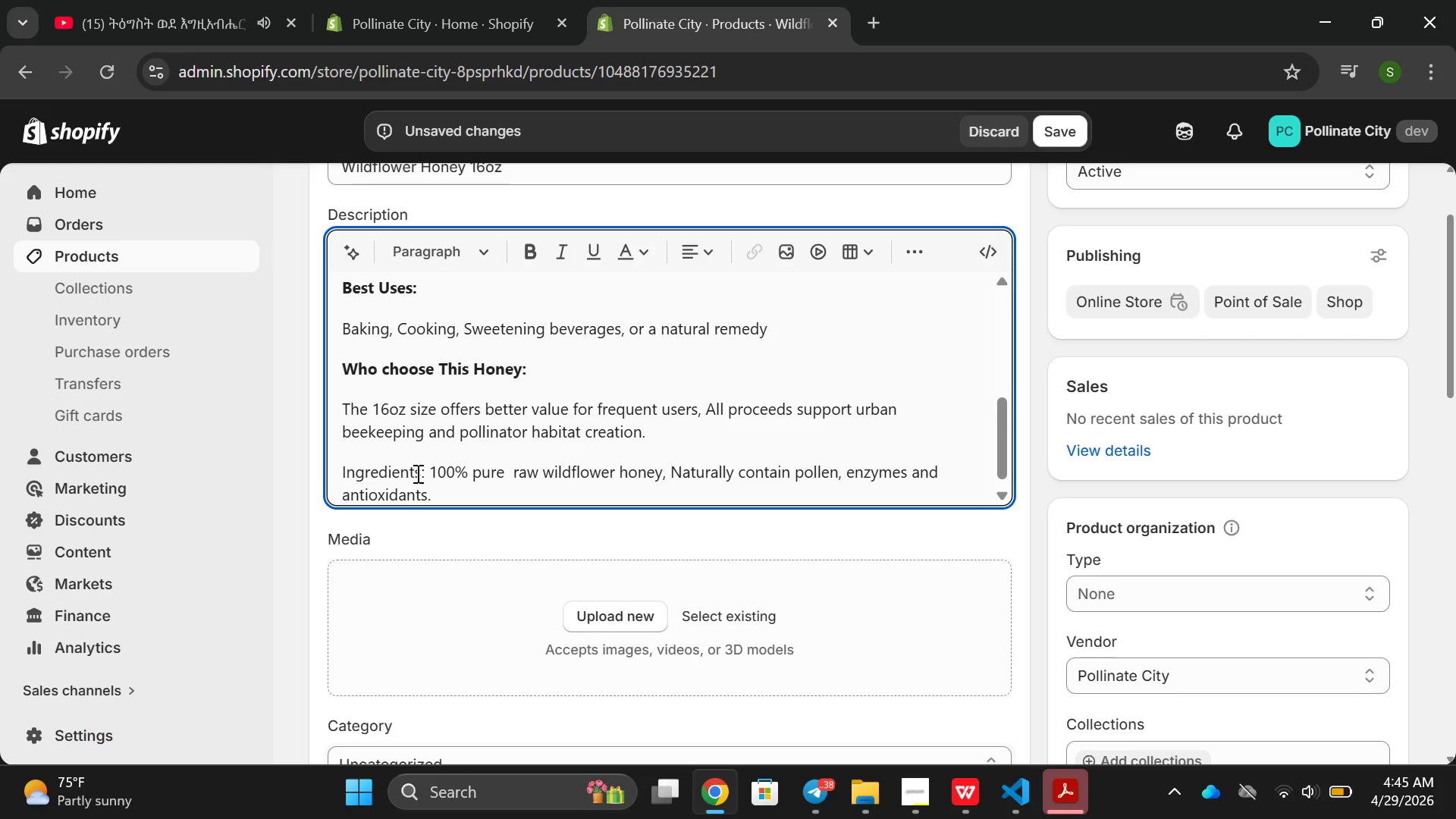 
left_click([425, 473])
 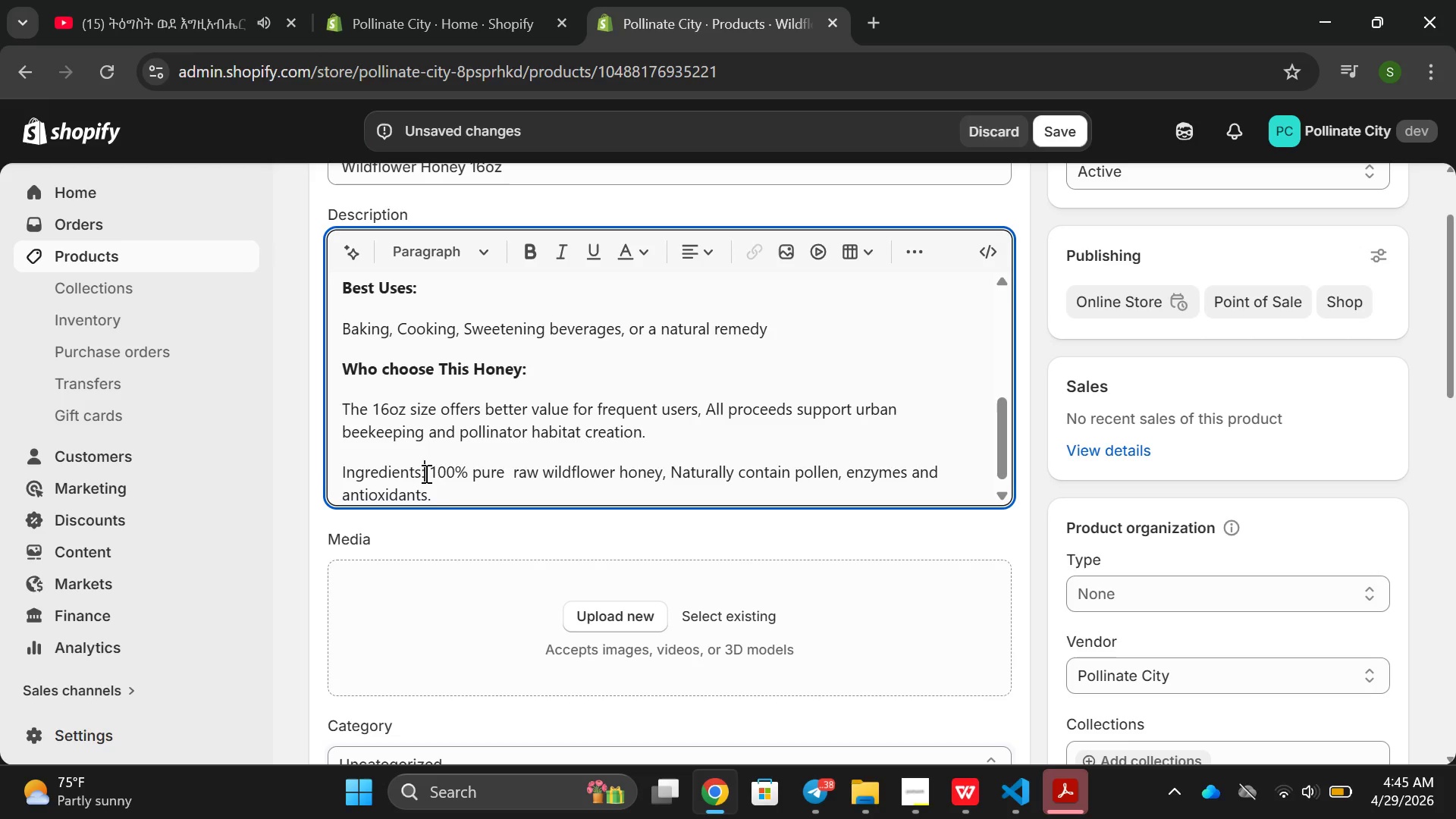 
key(Enter)
 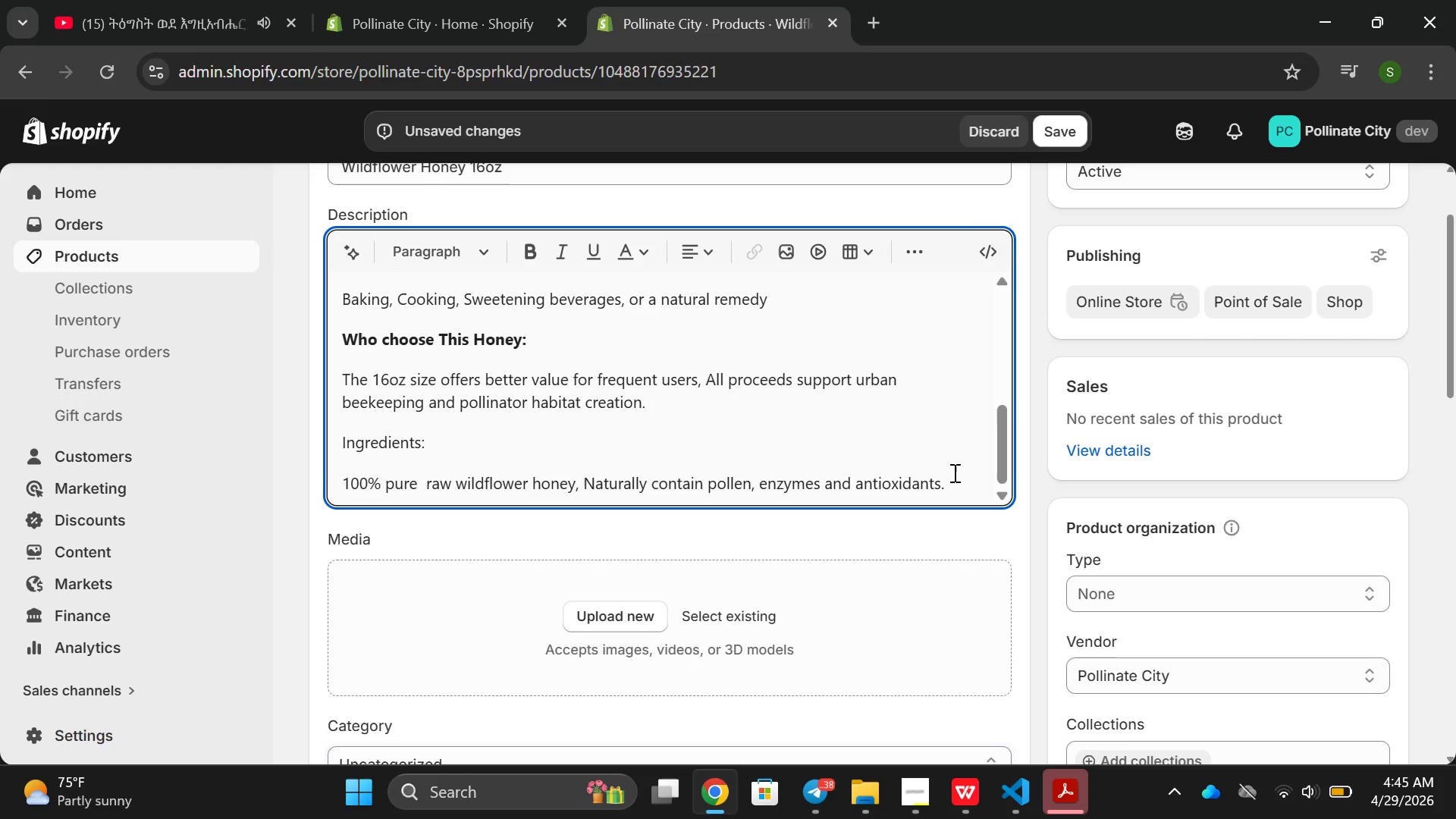 
left_click([962, 482])
 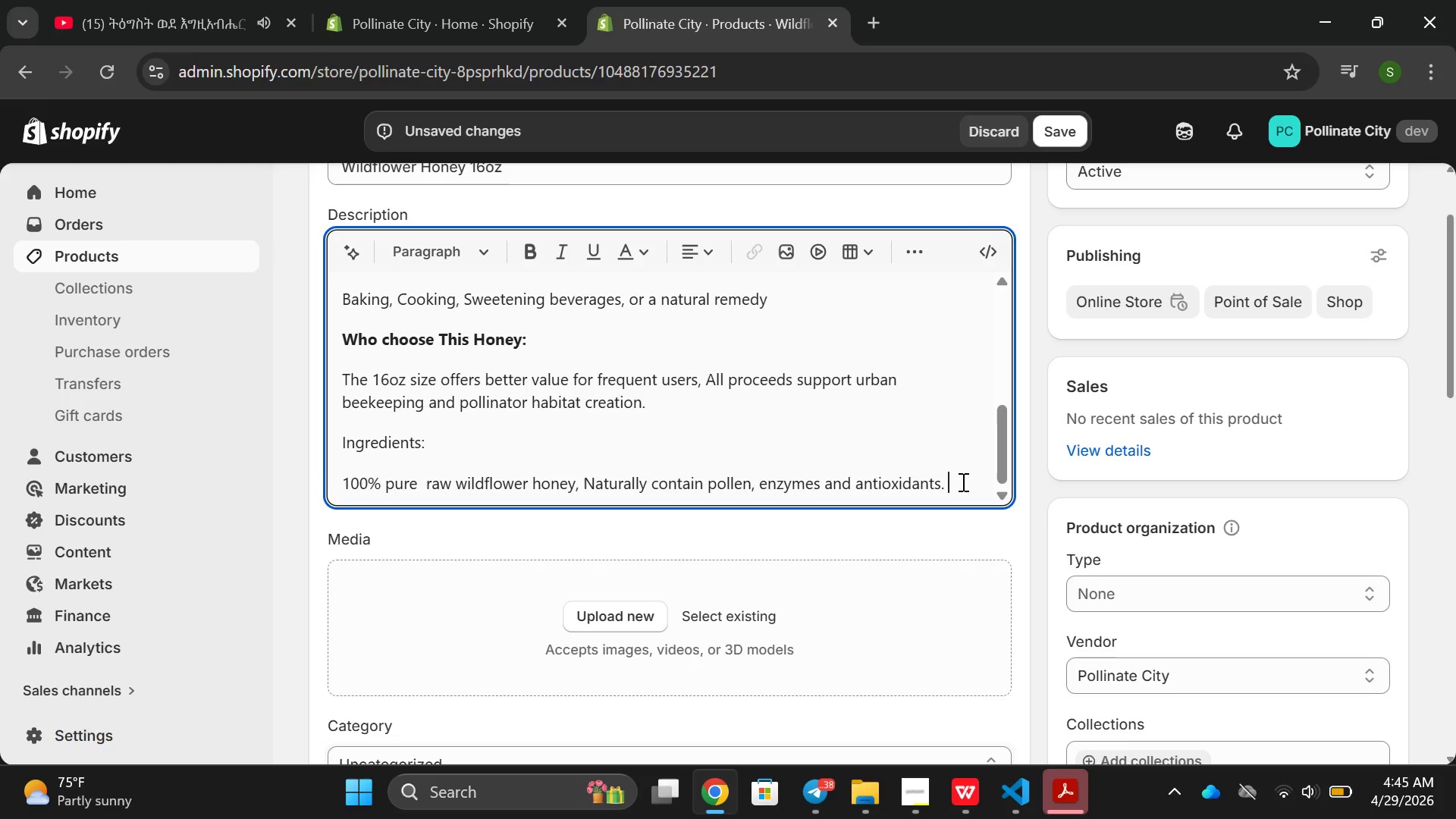 
key(Enter)
 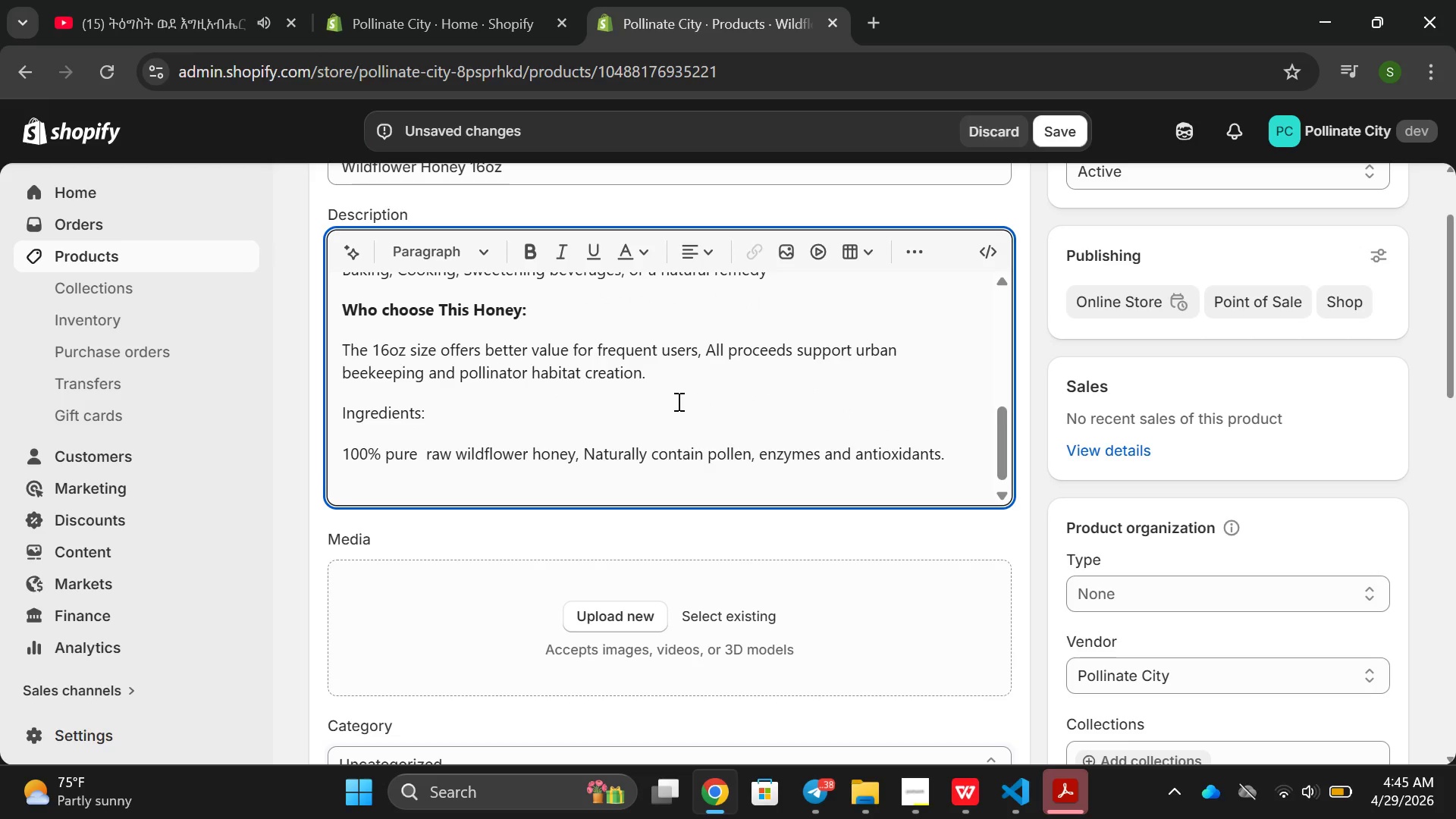 
double_click([422, 407])
 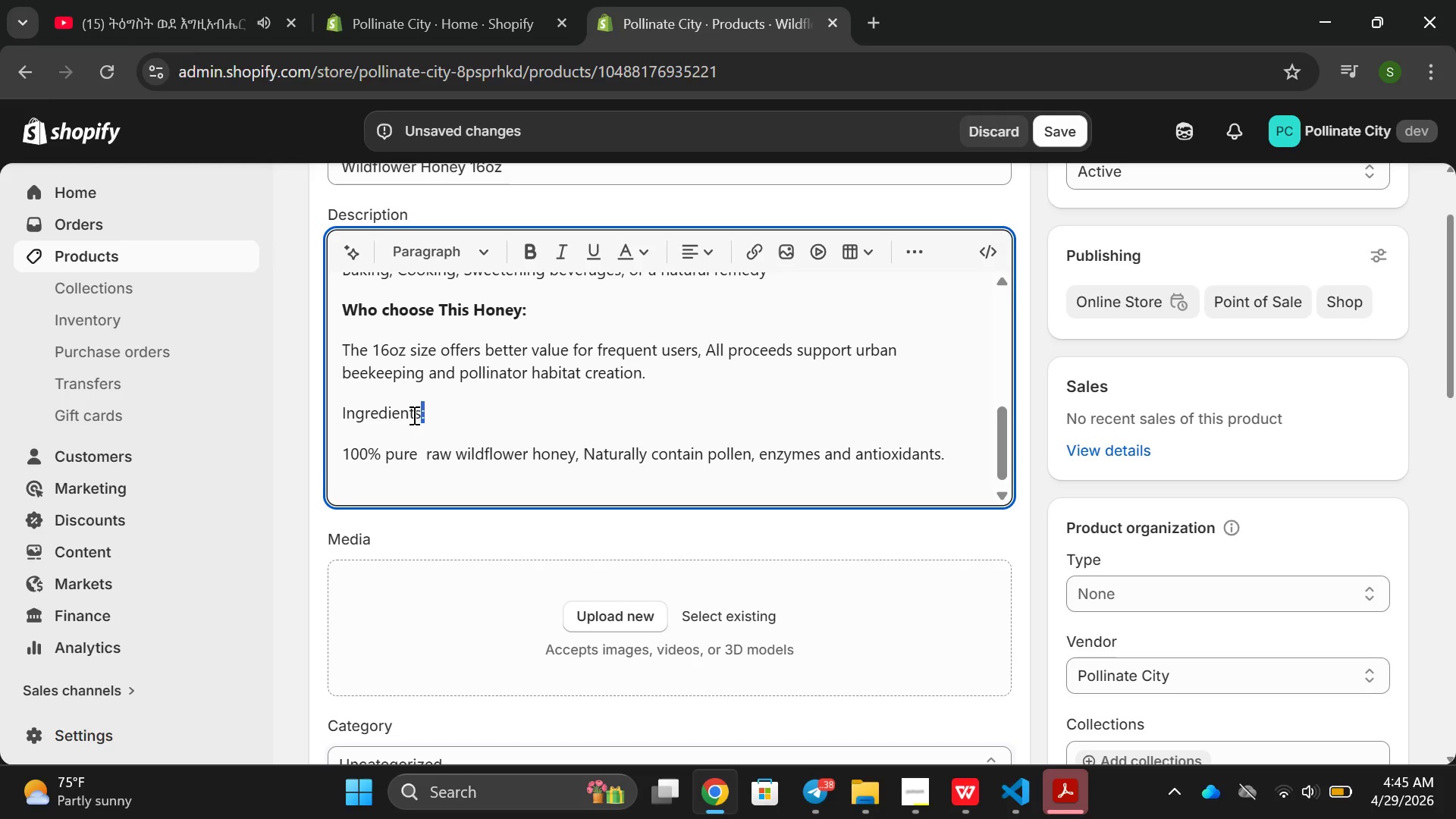 
double_click([413, 415])
 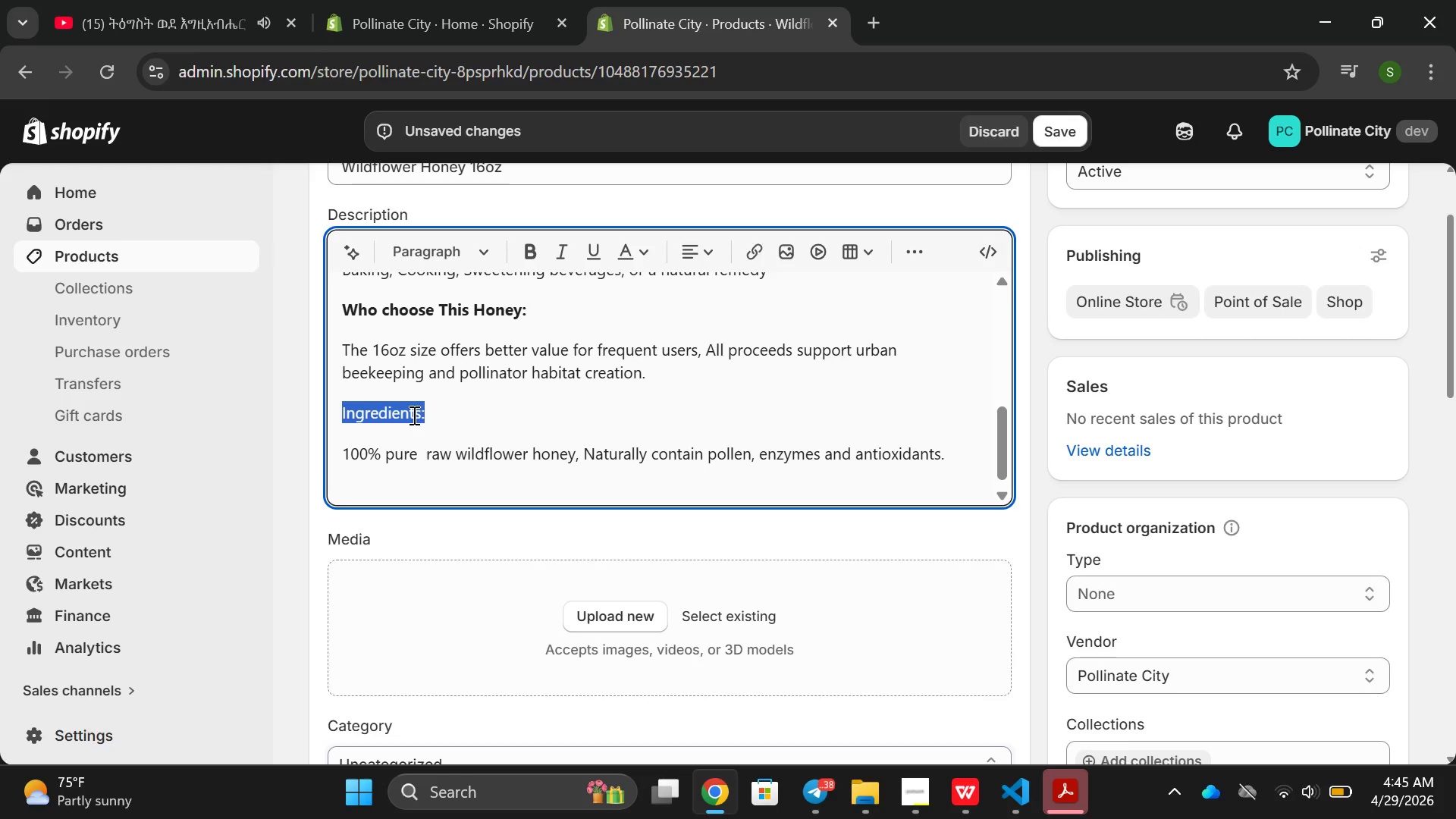 
triple_click([413, 415])
 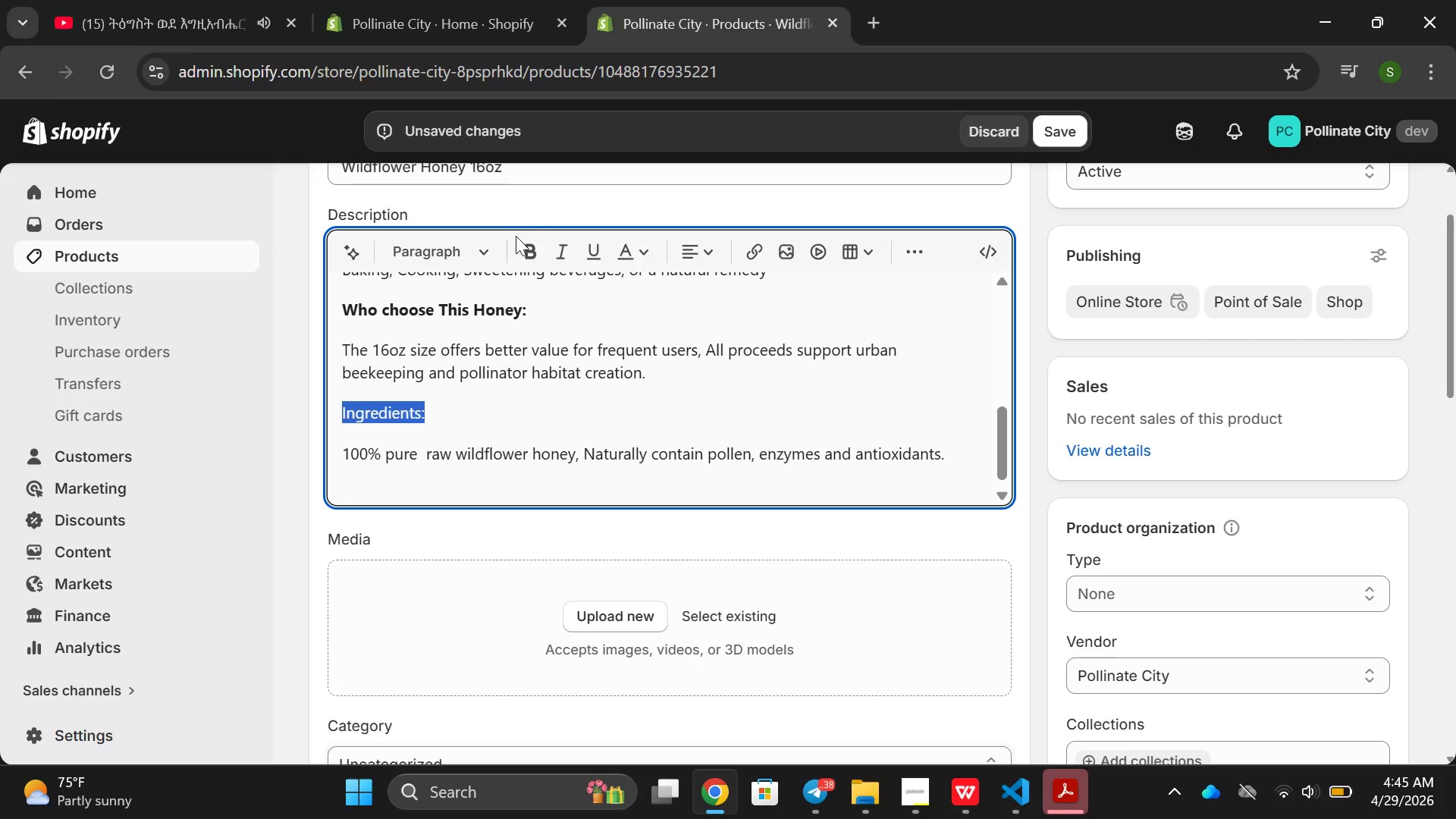 
left_click([526, 244])
 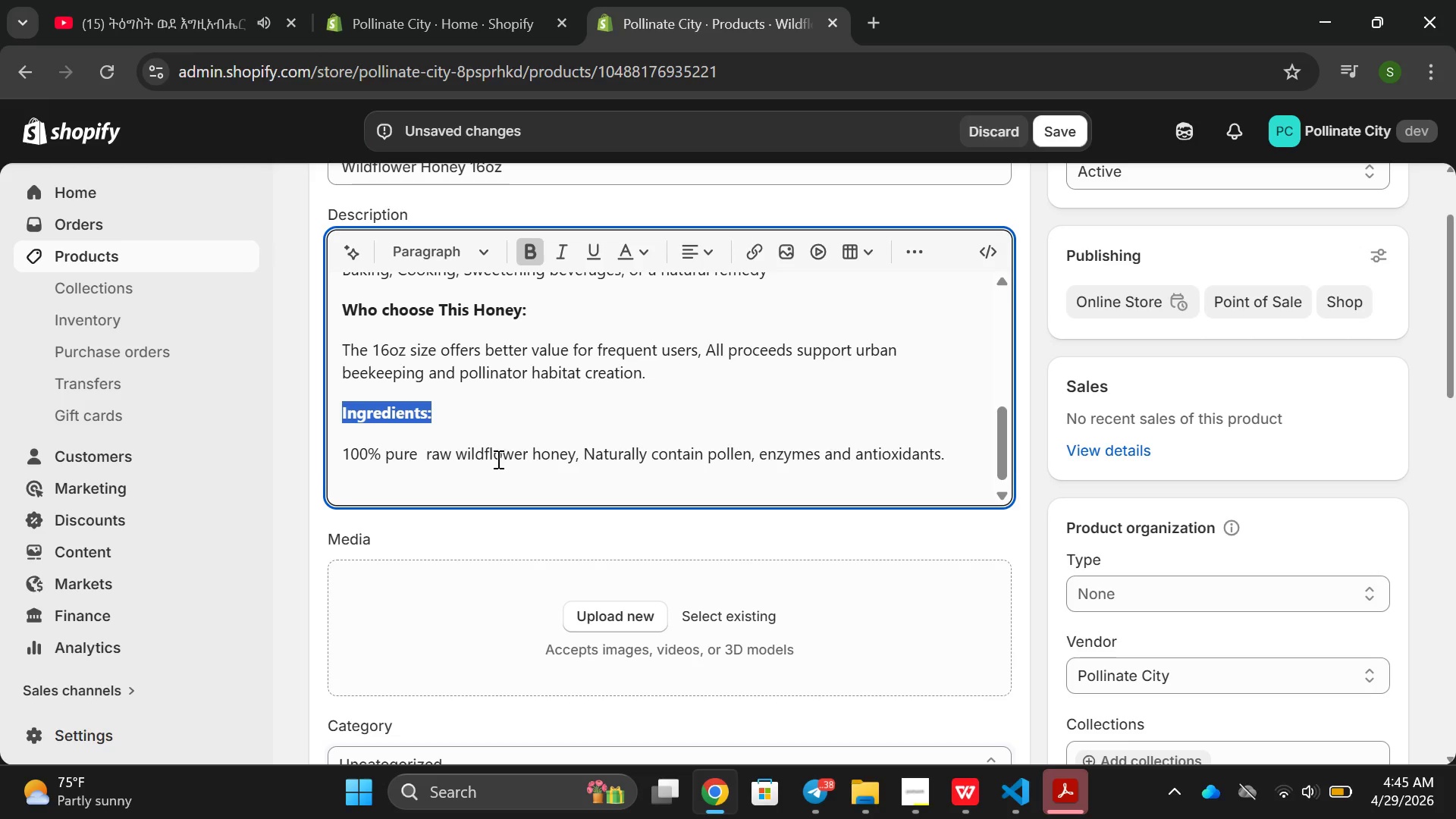 
double_click([497, 460])
 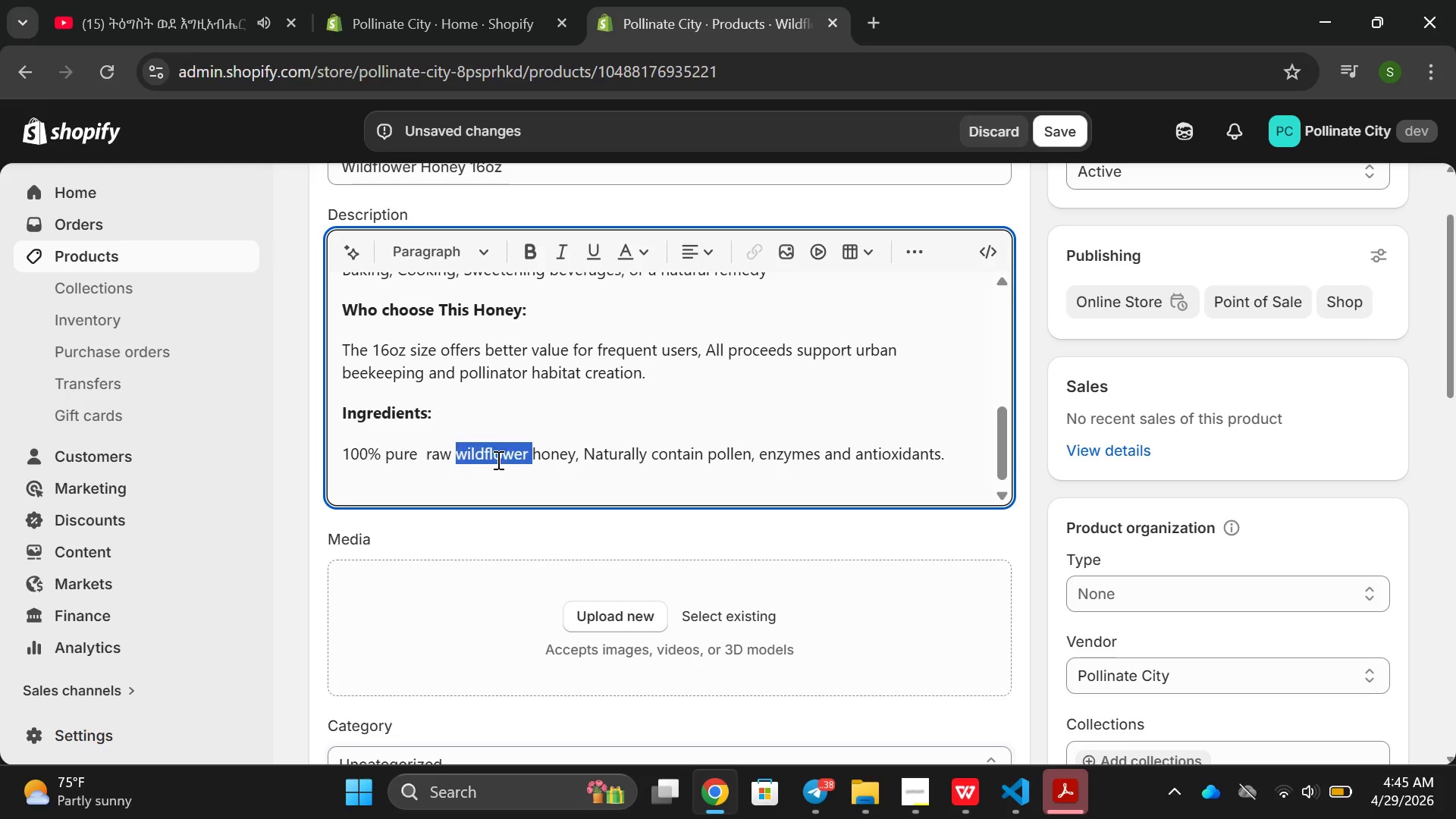 
triple_click([497, 460])
 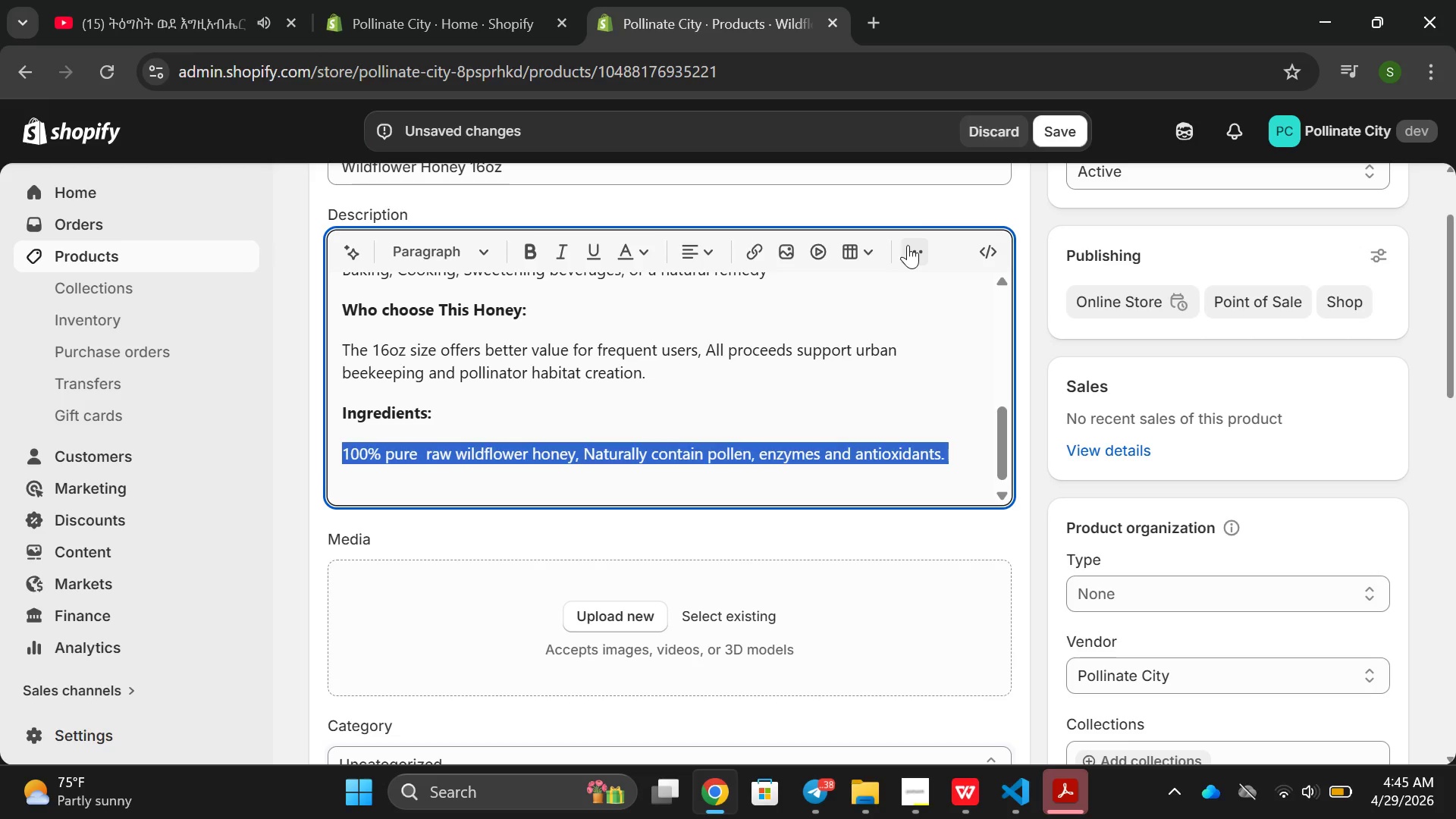 
left_click([910, 246])
 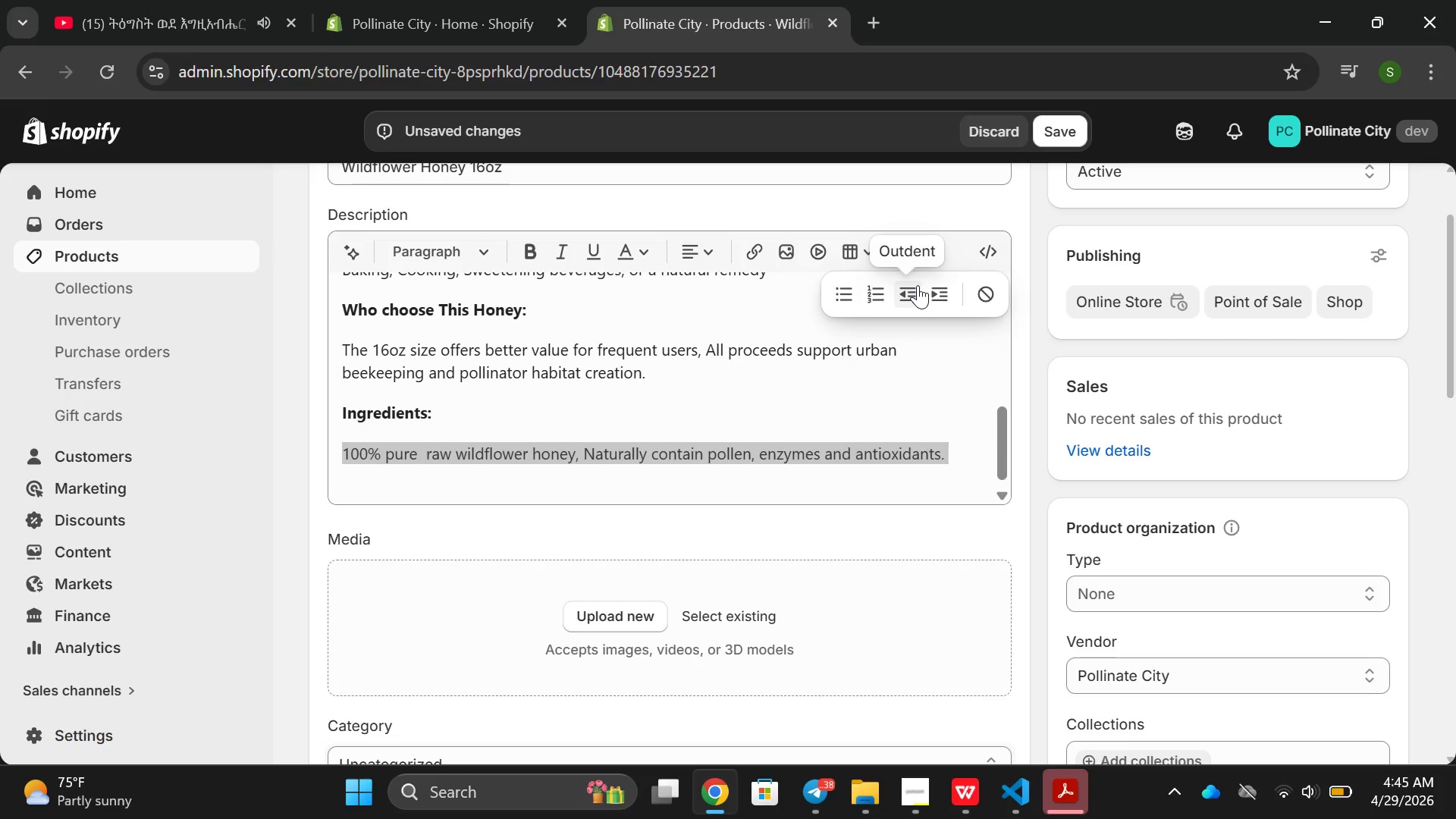 
left_click([921, 286])
 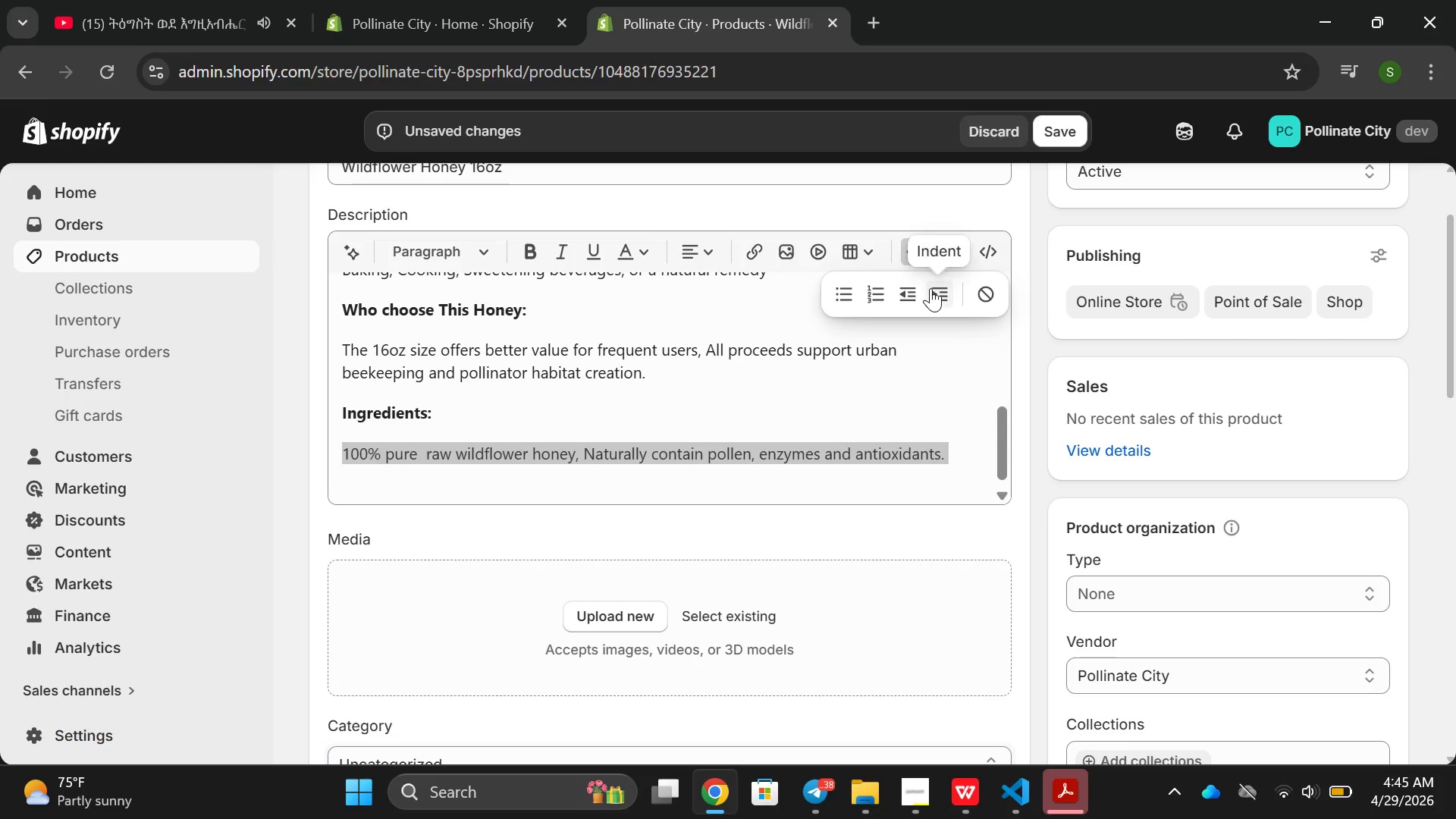 
left_click([930, 288])
 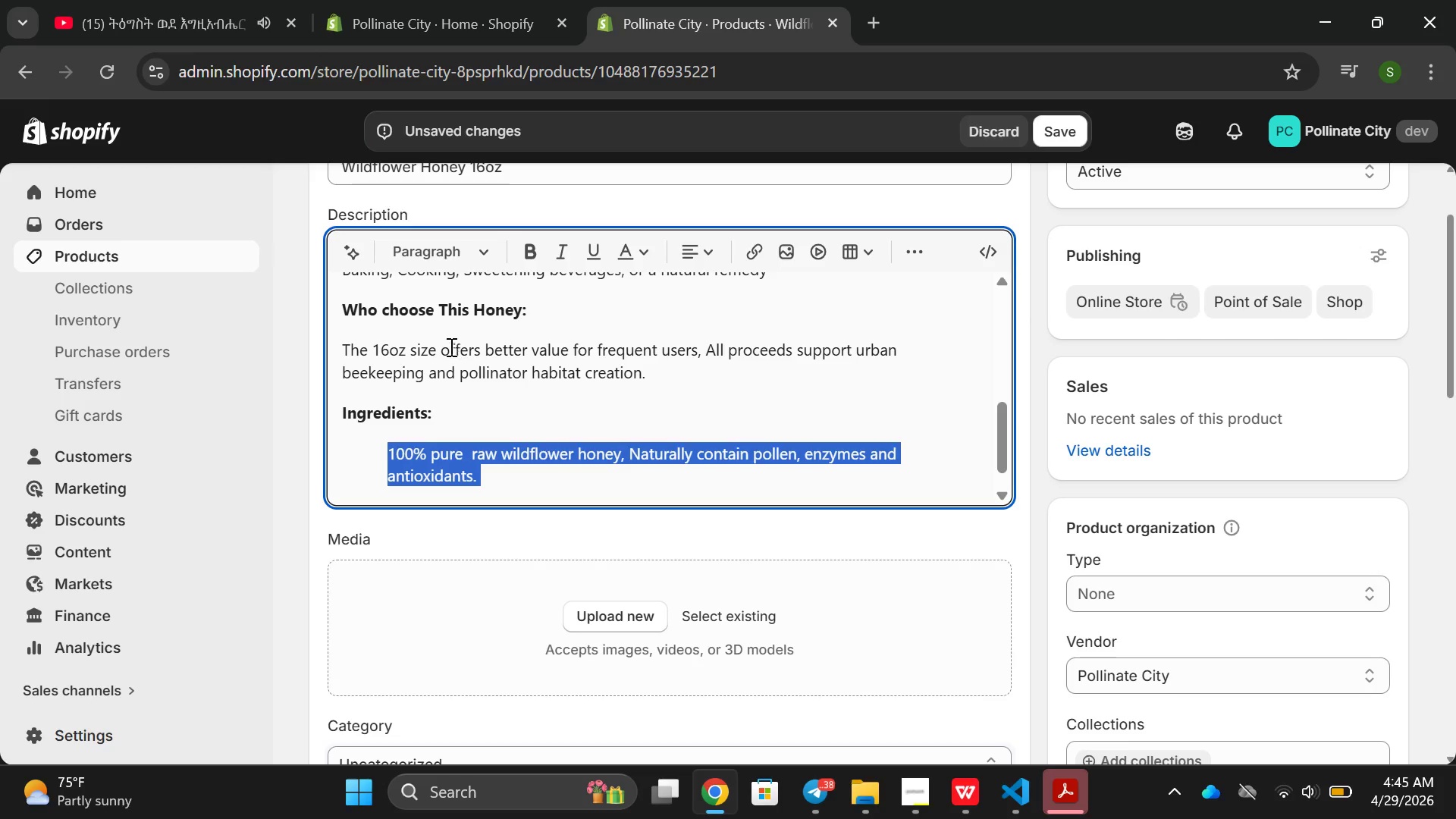 
double_click([450, 347])
 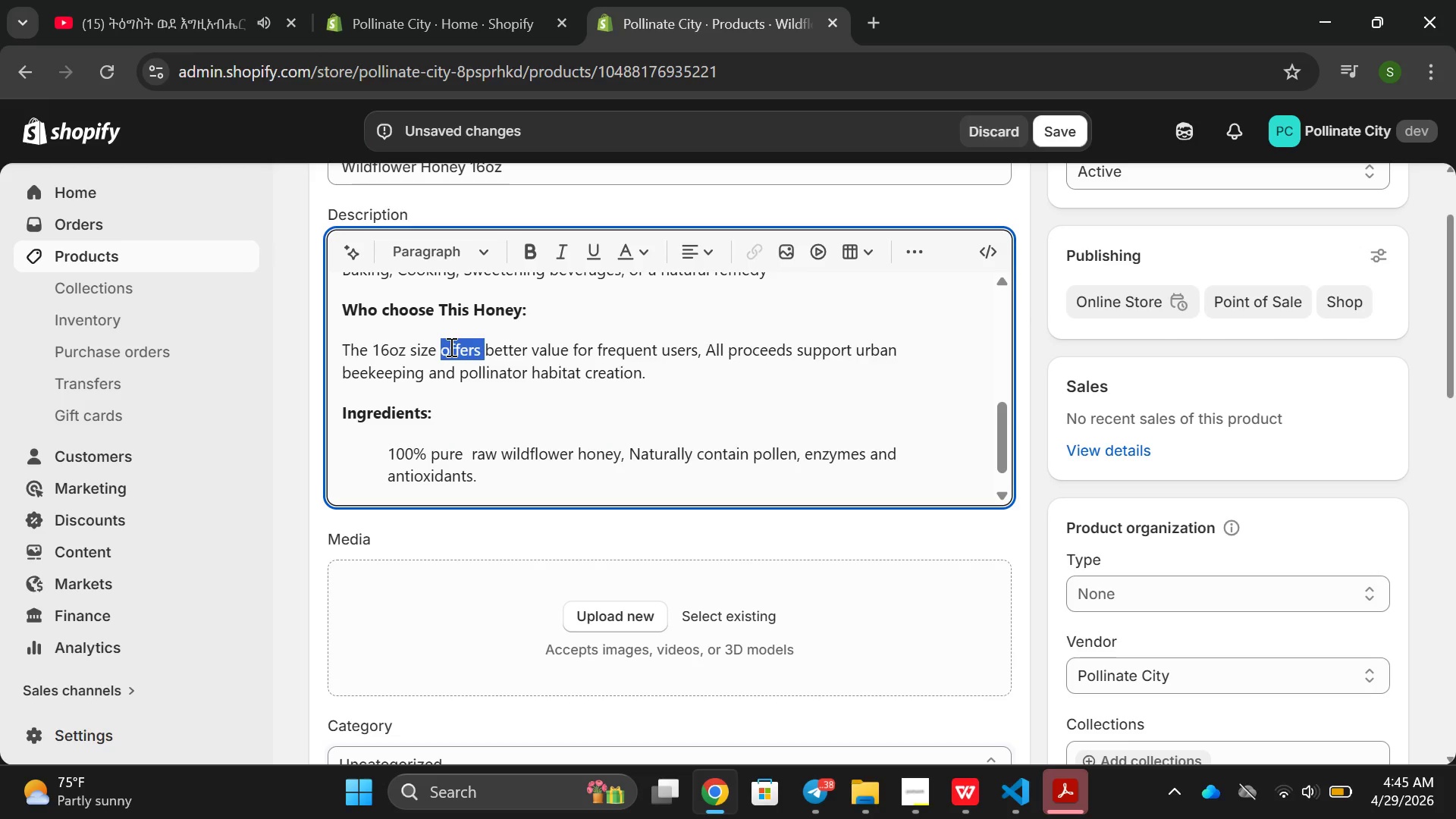 
triple_click([450, 347])
 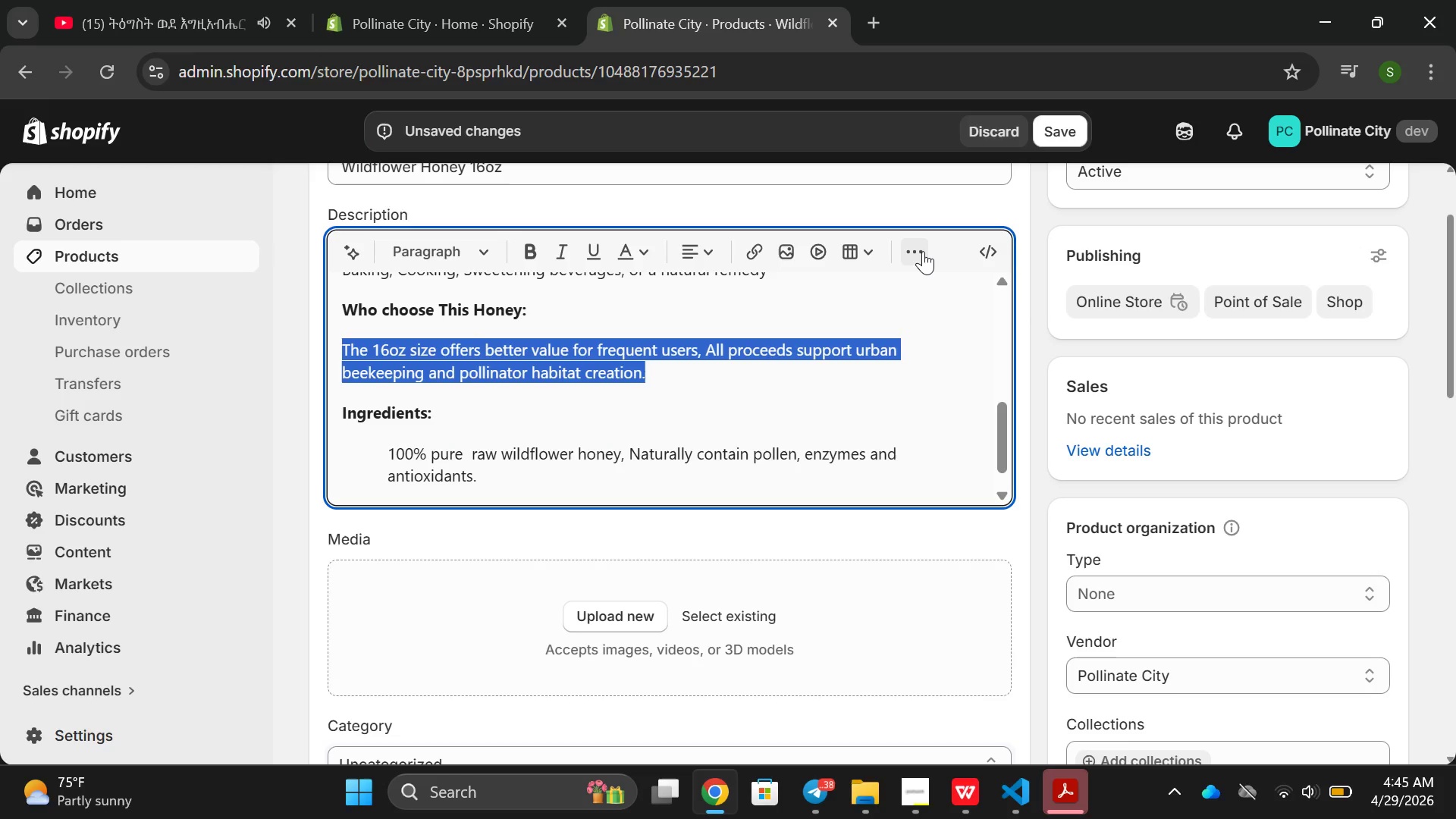 
left_click([924, 251])
 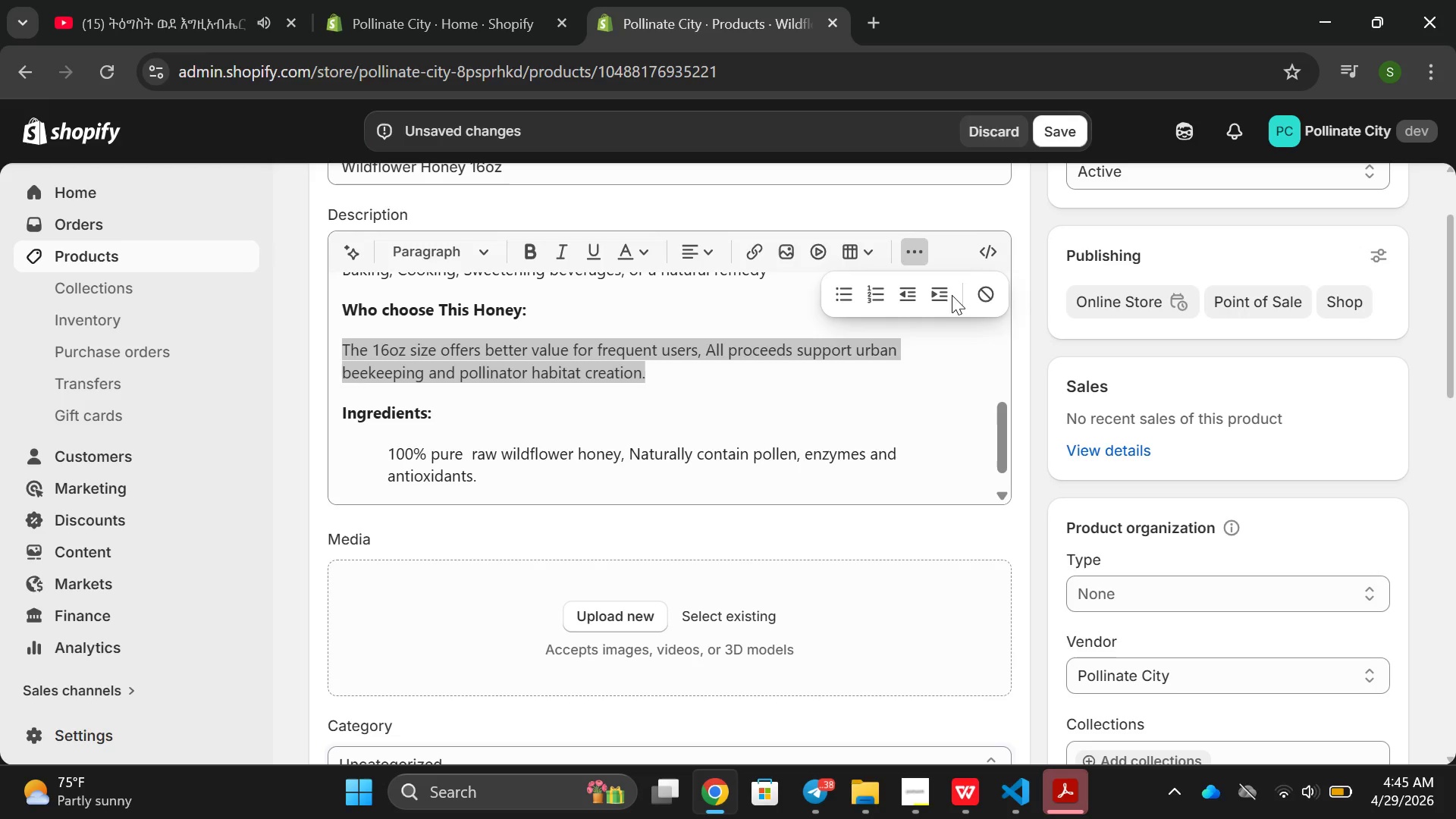 
left_click([943, 295])
 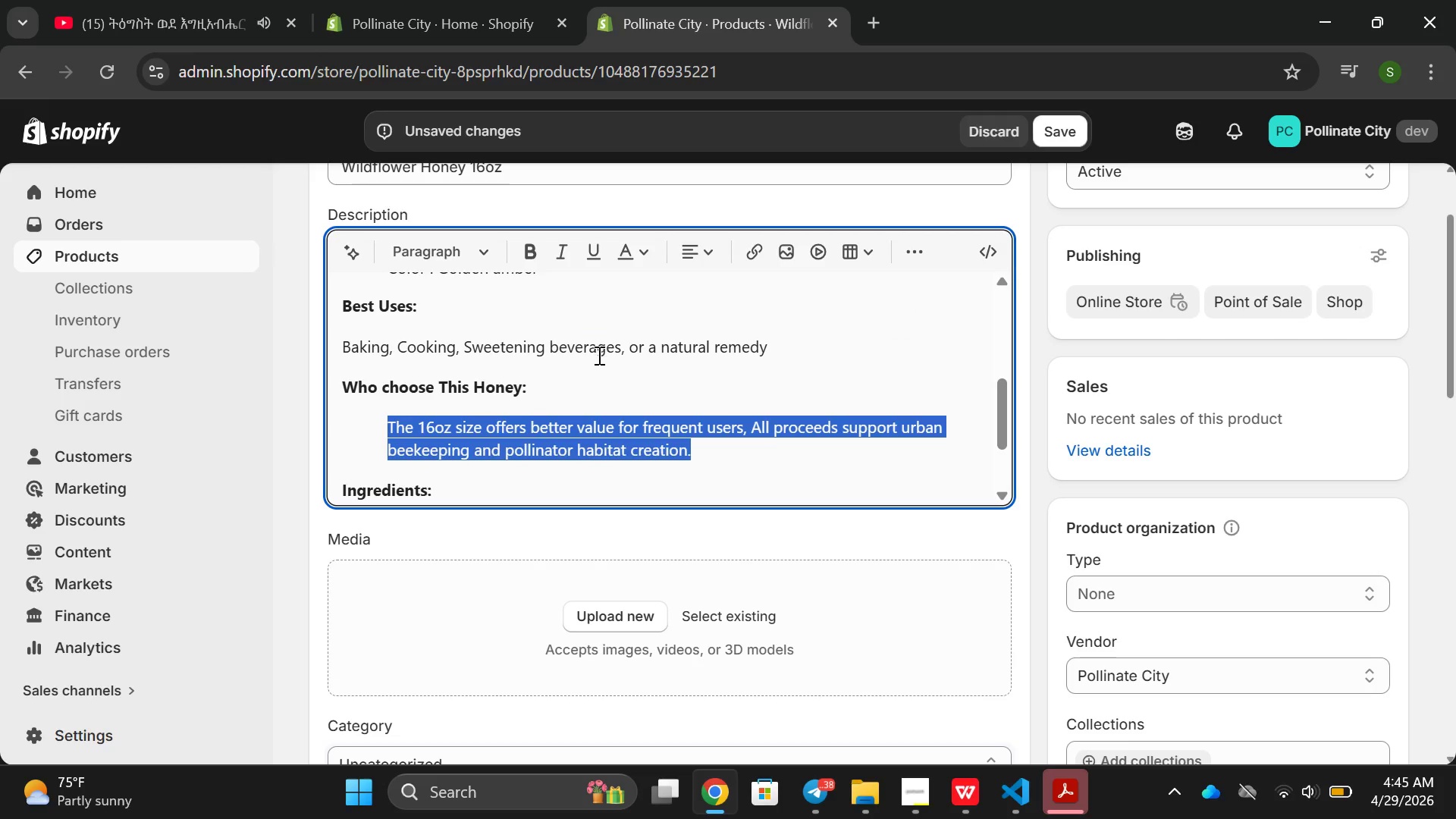 
double_click([598, 355])
 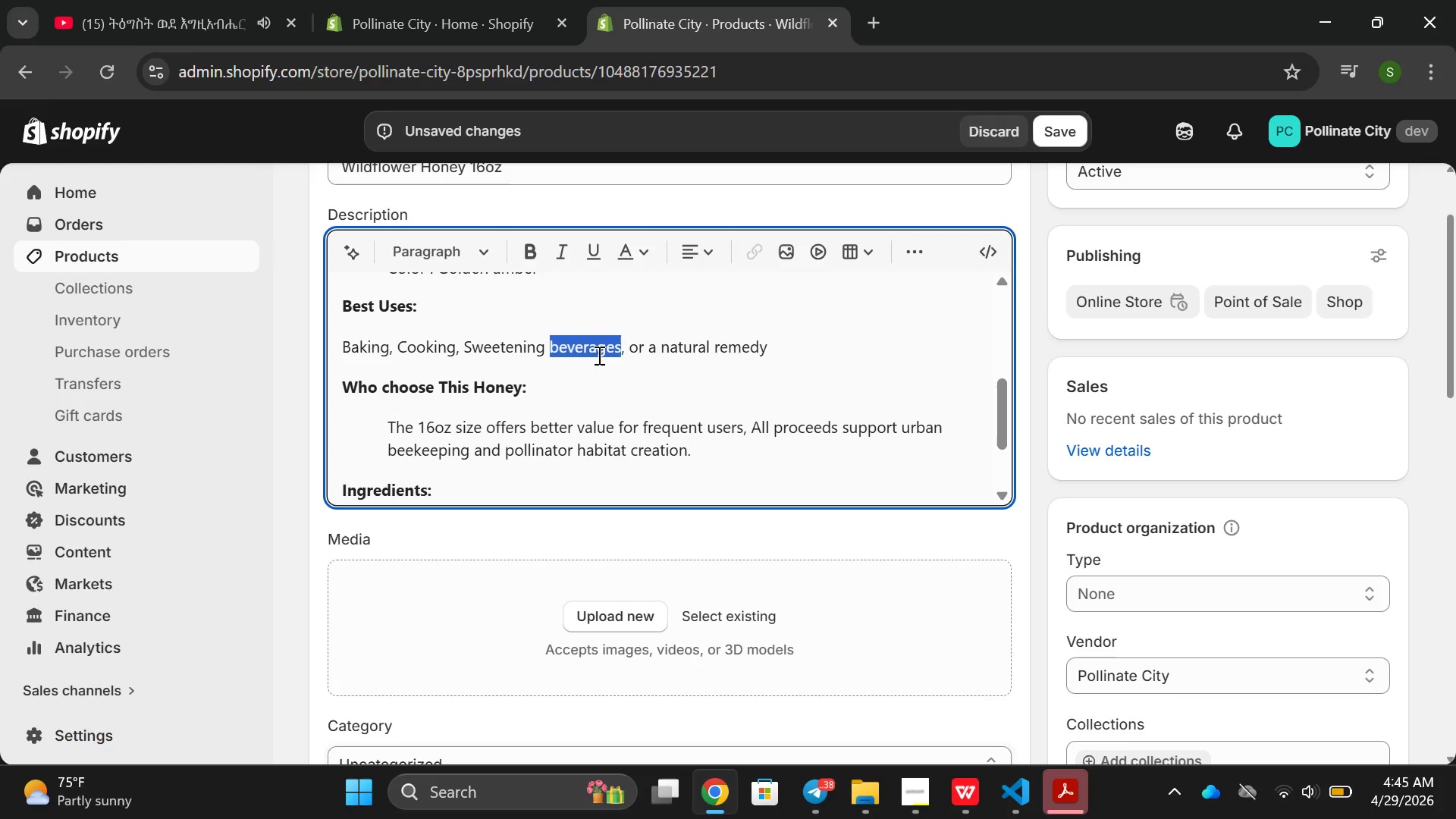 
triple_click([598, 355])
 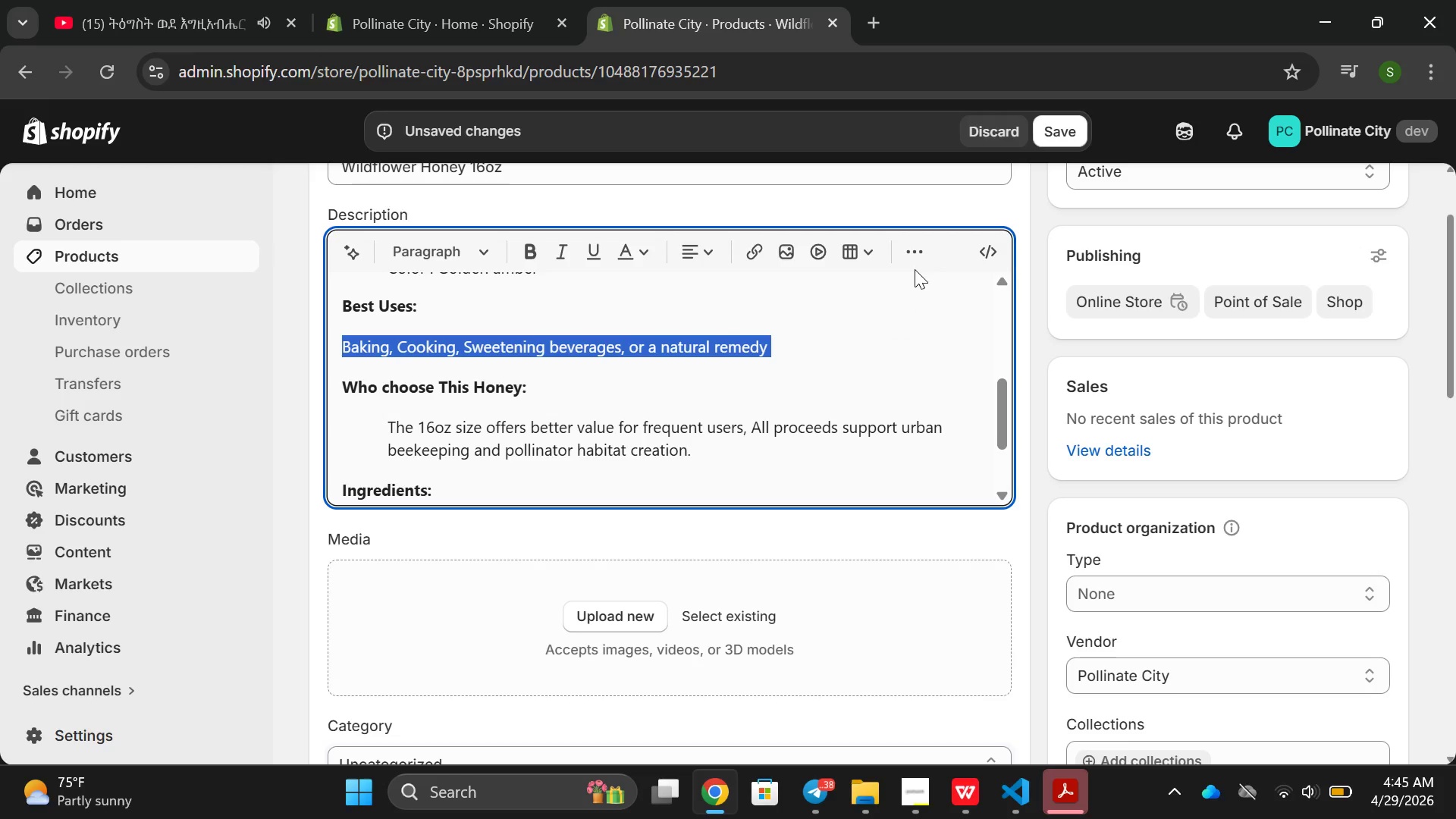 
left_click([913, 239])
 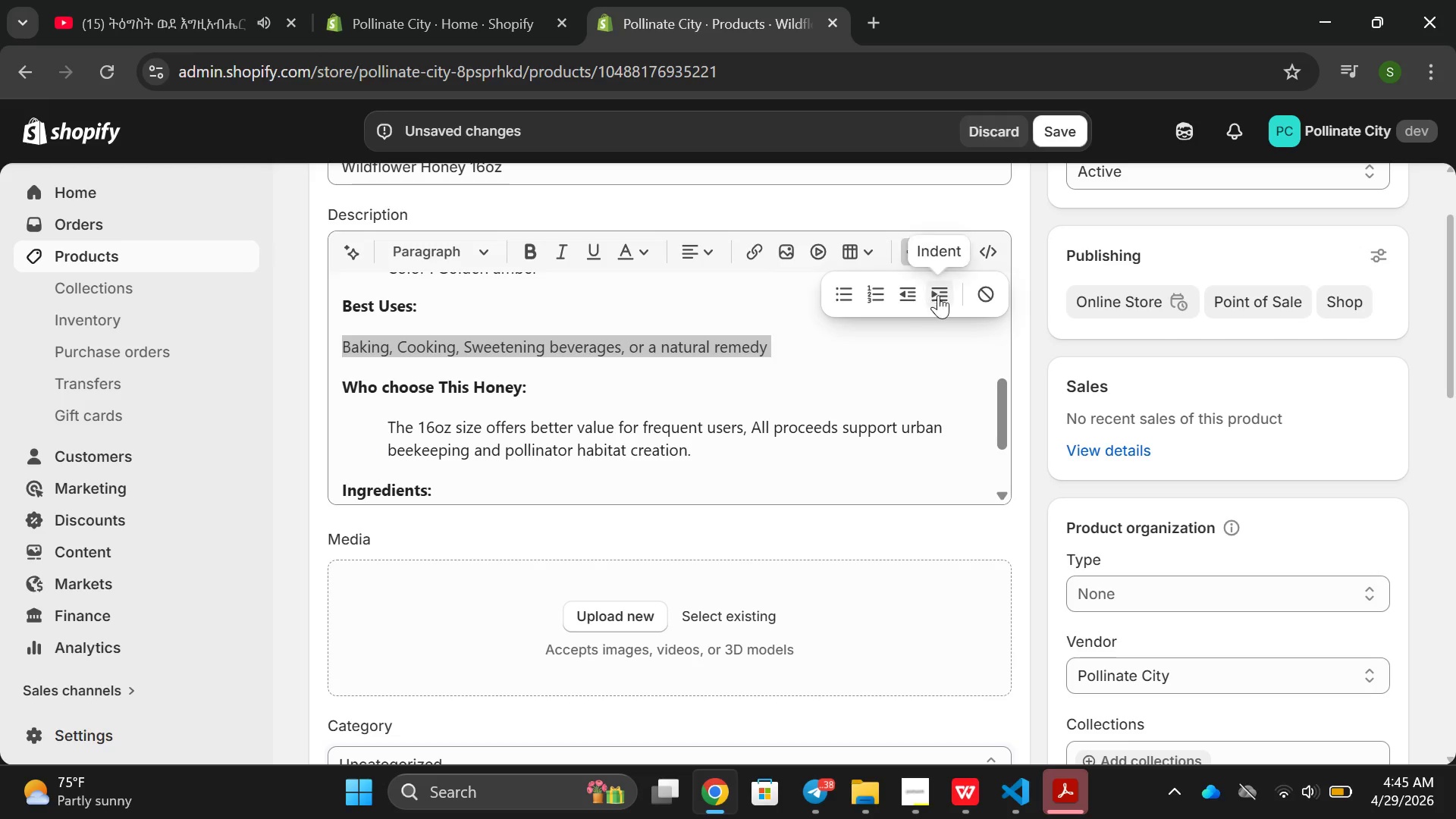 
left_click([939, 295])
 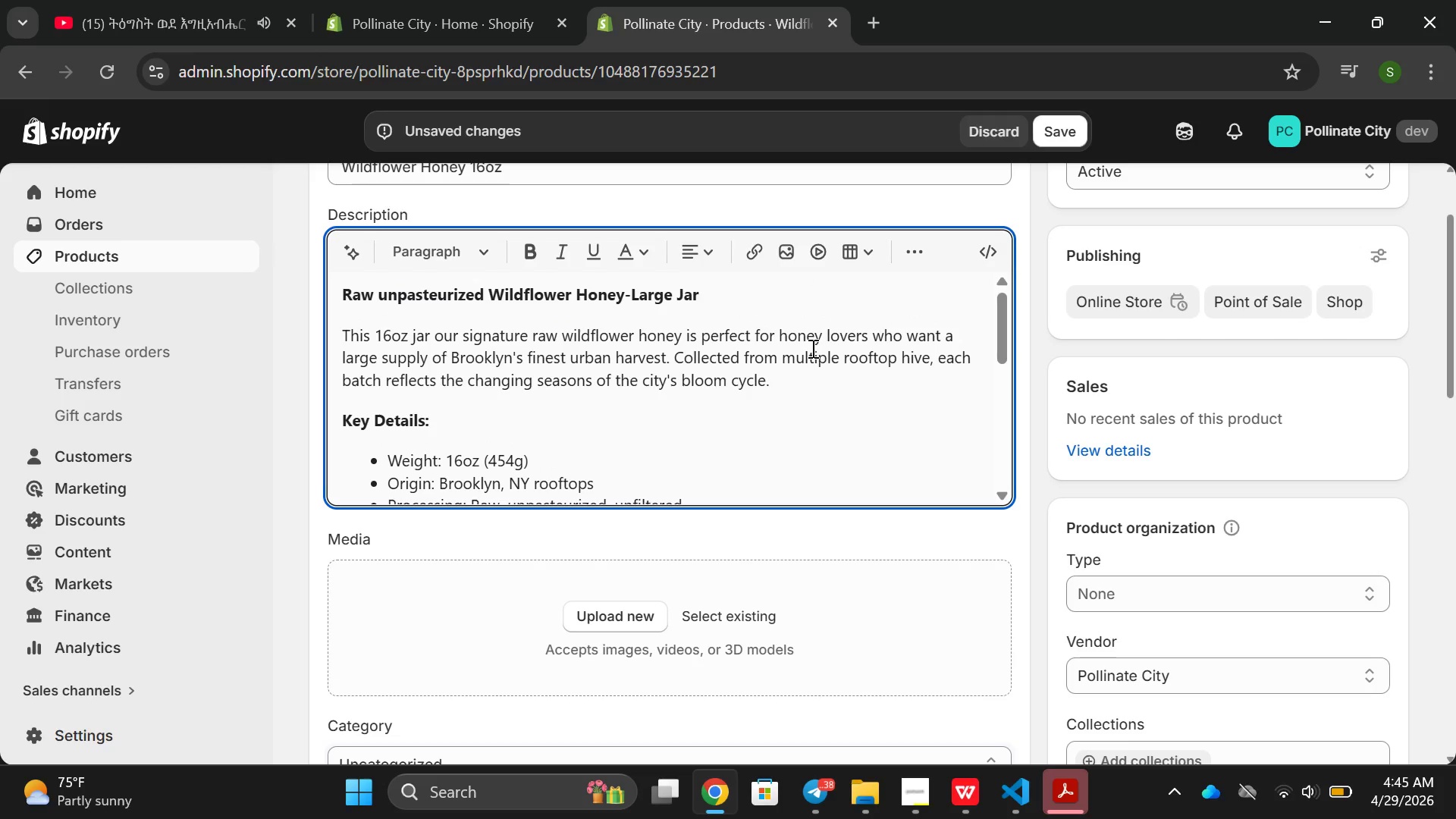 
double_click([659, 337])
 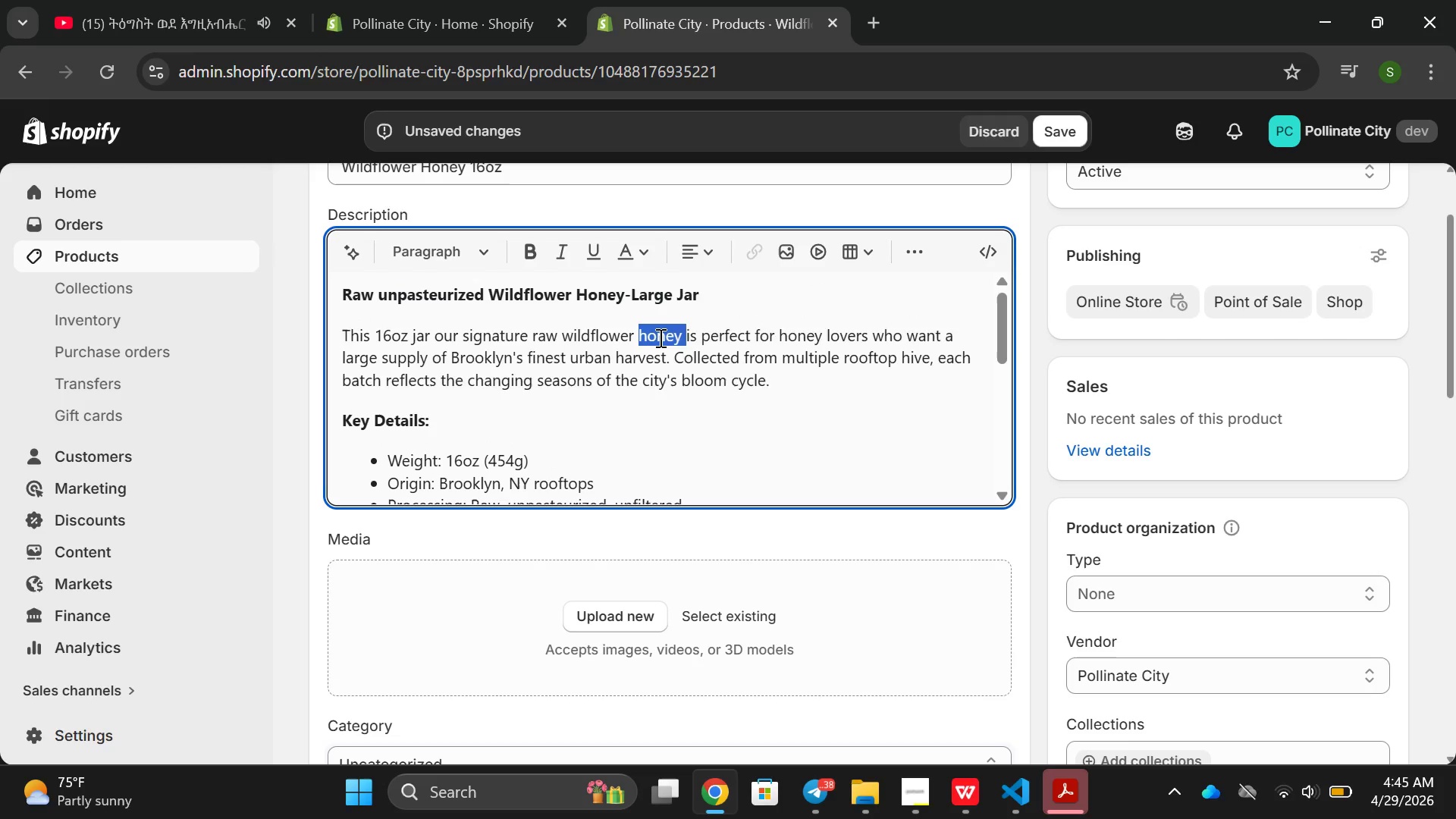 
triple_click([659, 337])
 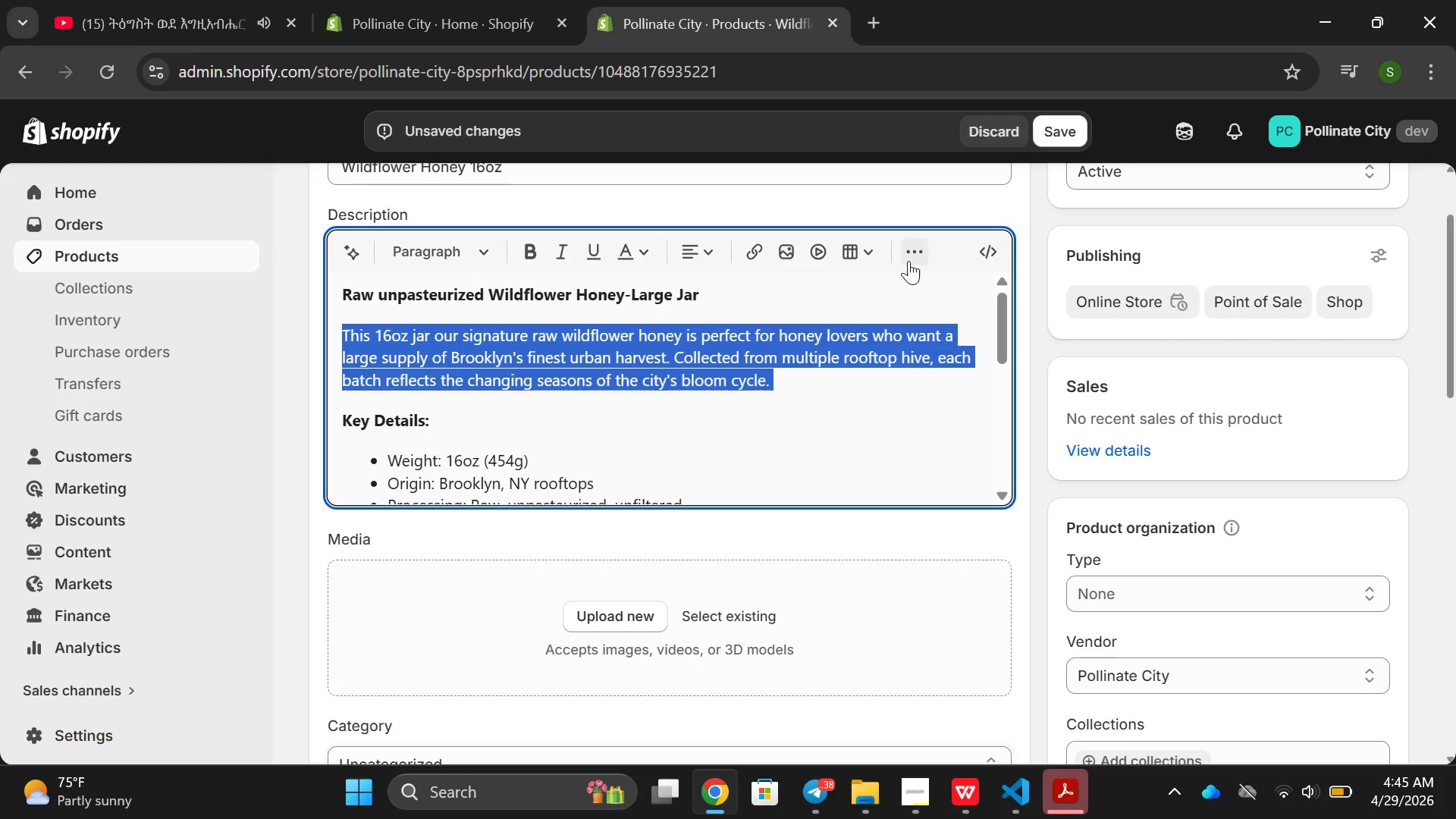 
left_click([923, 249])
 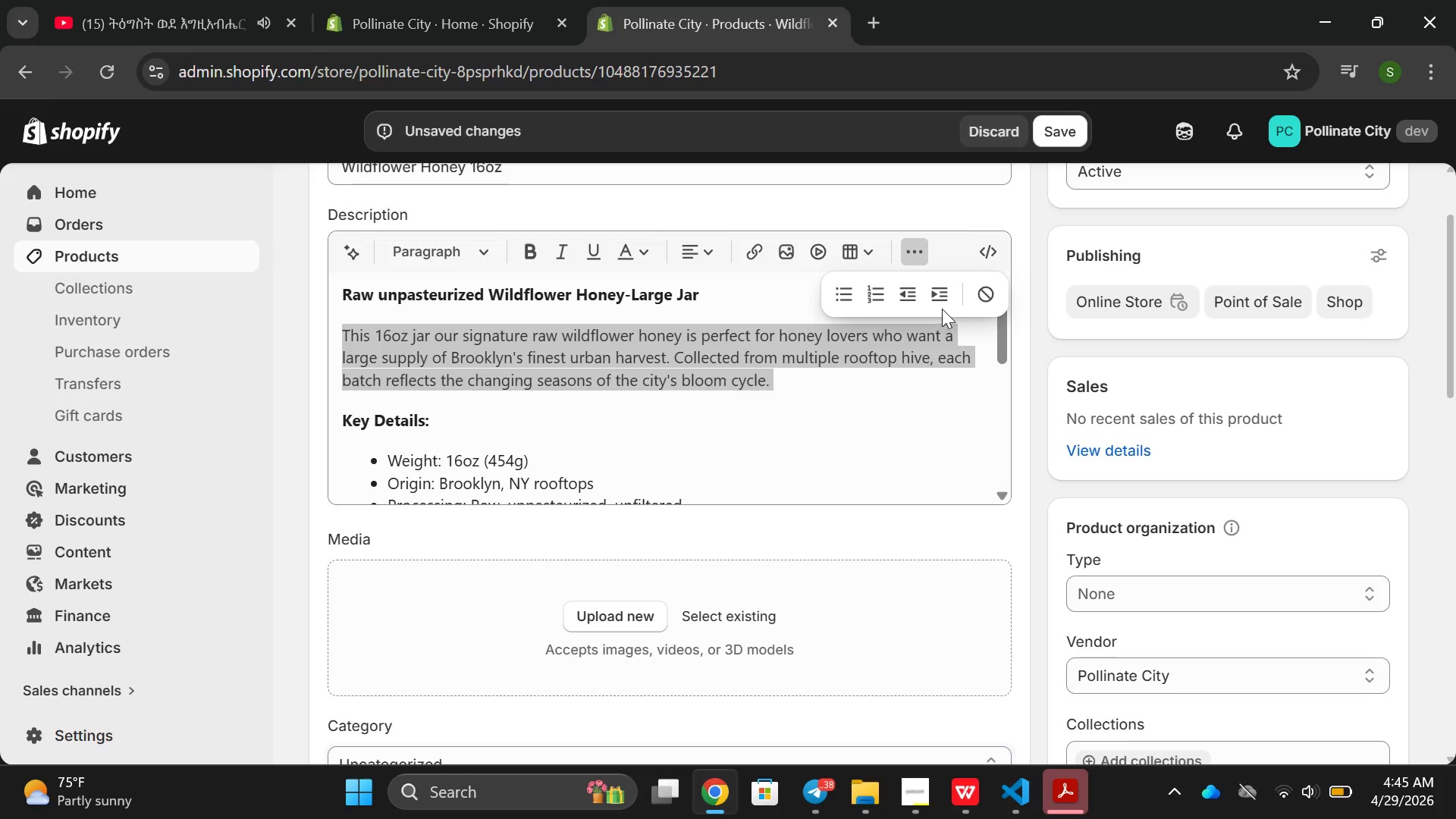 
left_click([942, 305])
 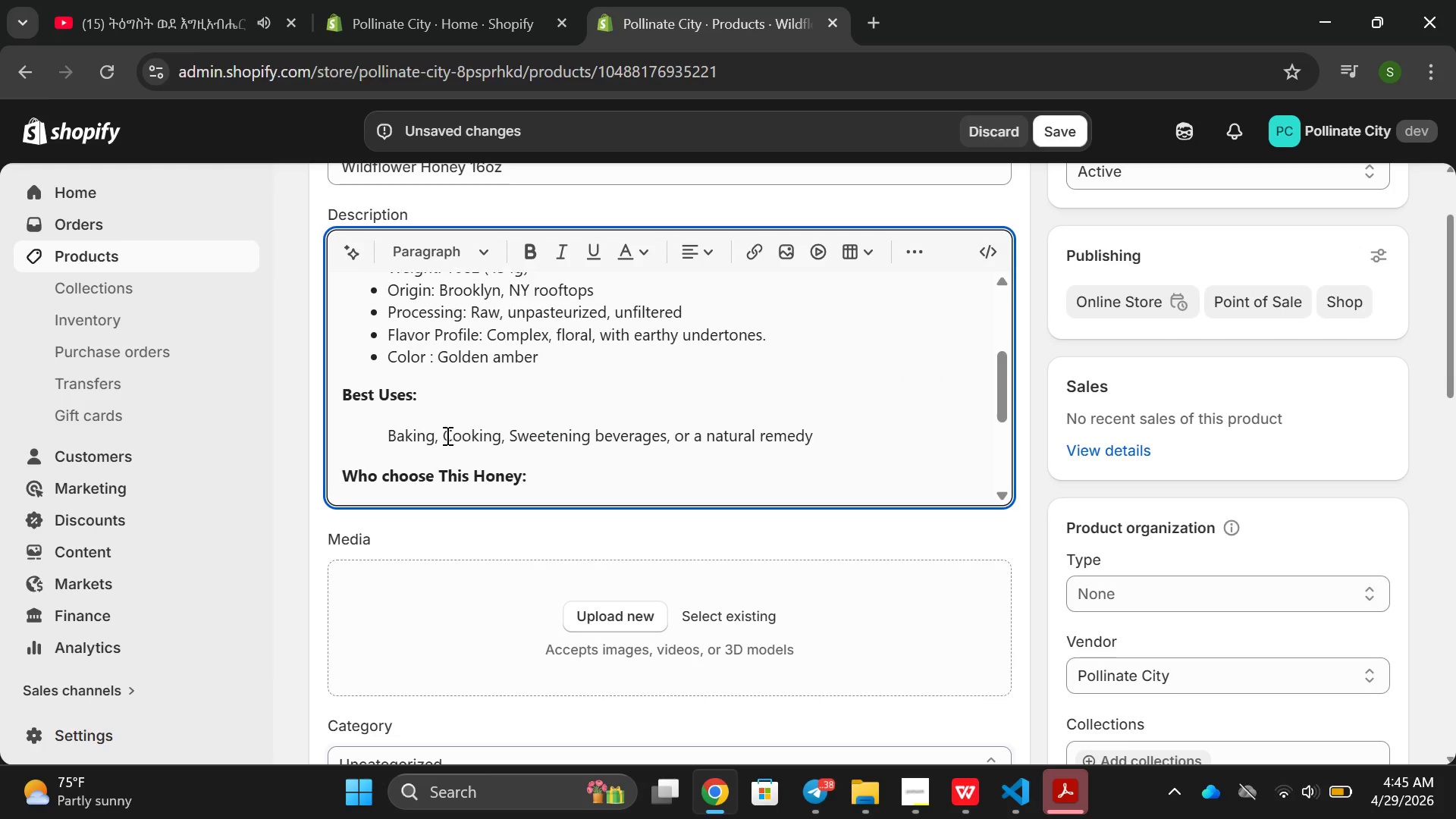 
left_click([604, 607])
 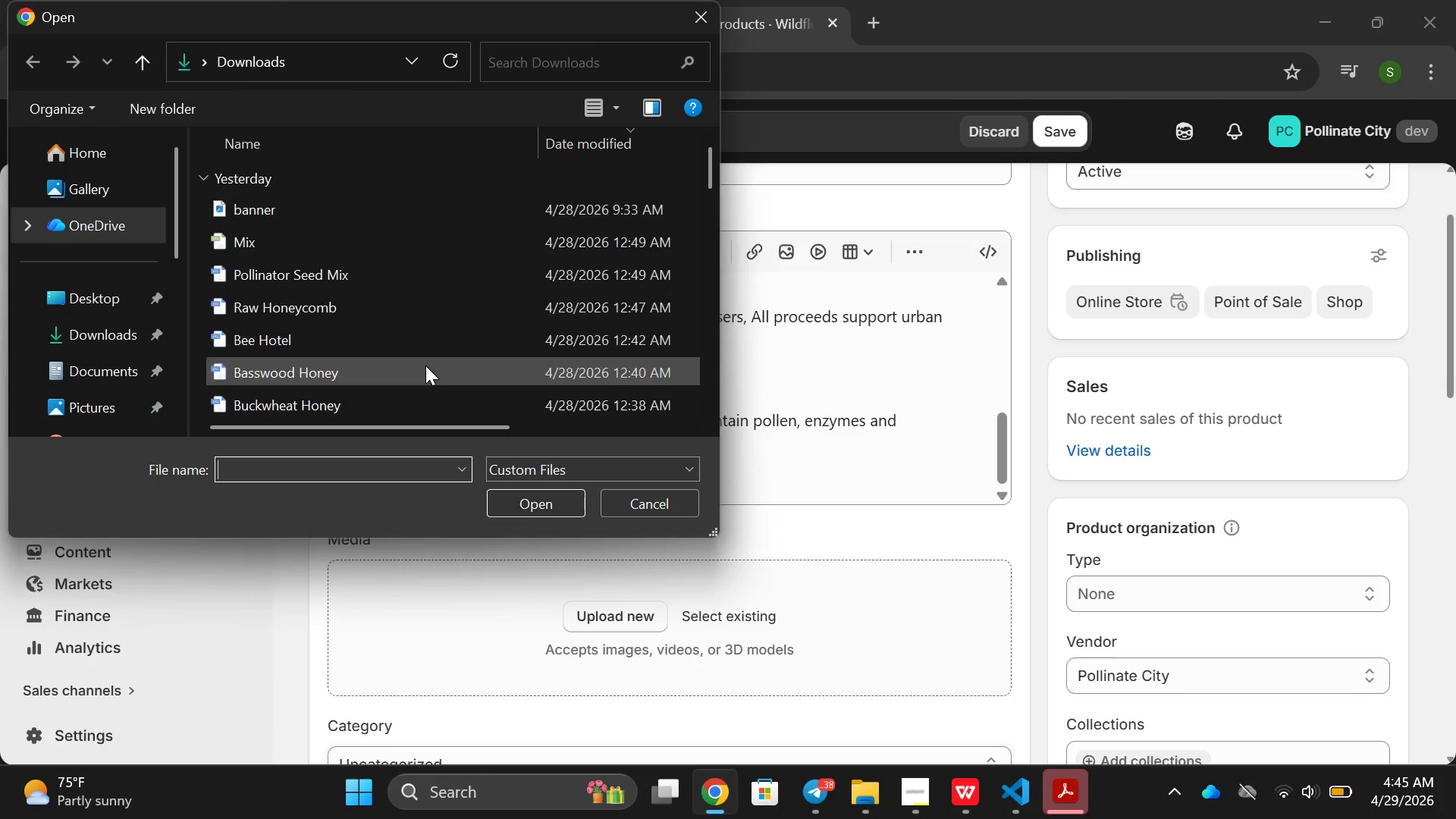 
scroll: coordinate [425, 366], scroll_direction: down, amount: 9.0
 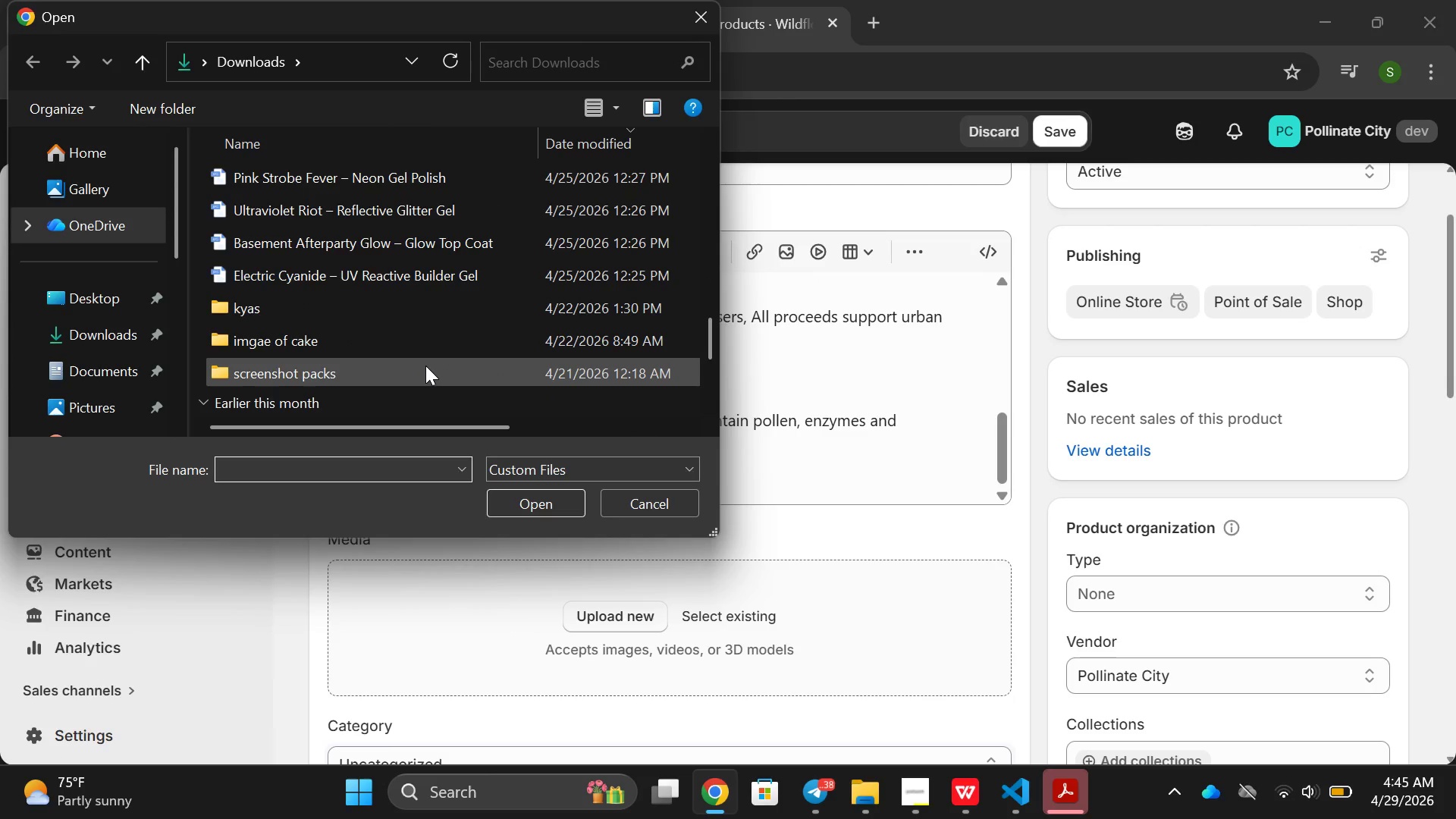 
scroll: coordinate [425, 366], scroll_direction: up, amount: 7.0
 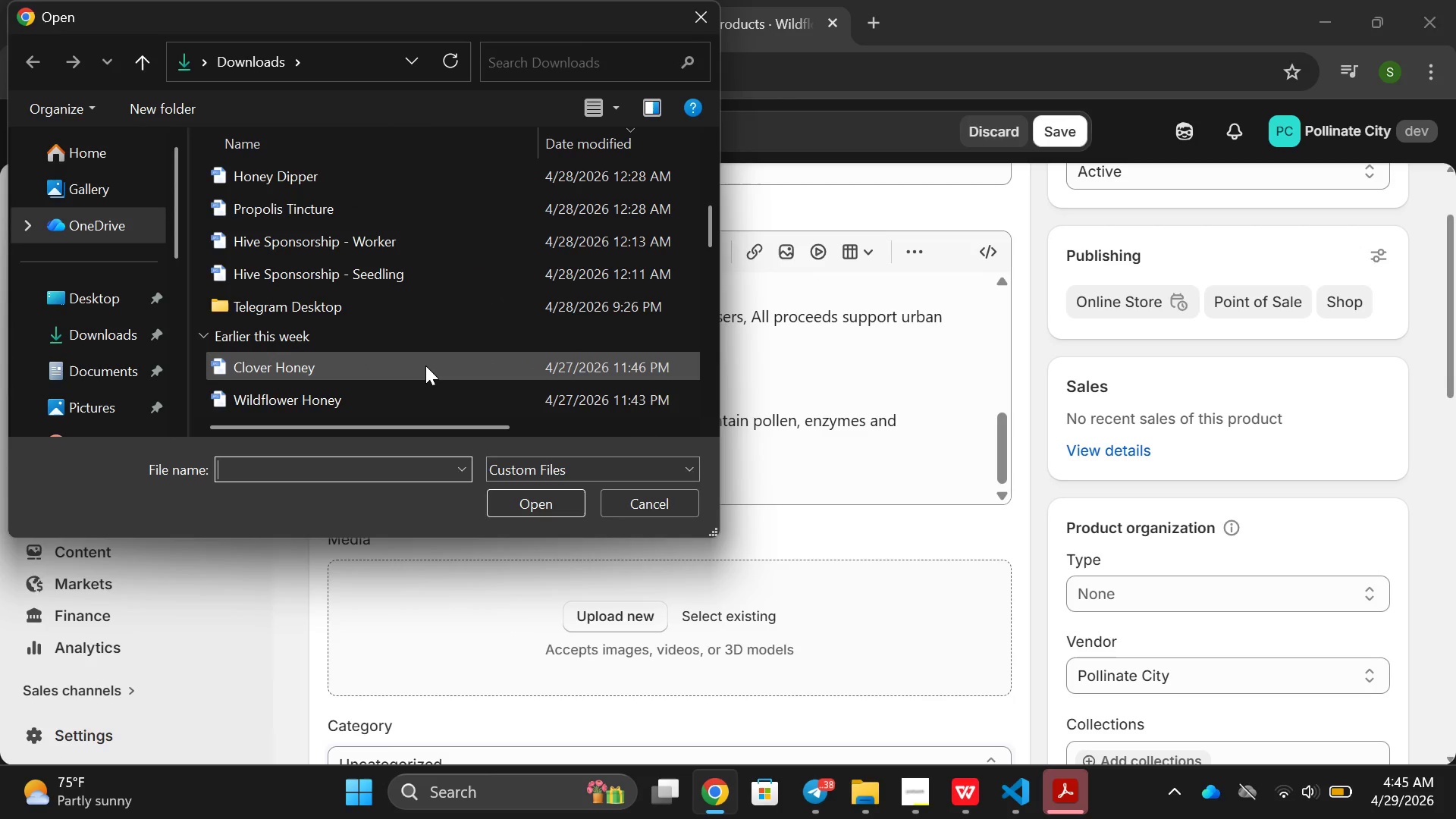 
scroll: coordinate [425, 366], scroll_direction: down, amount: 7.0
 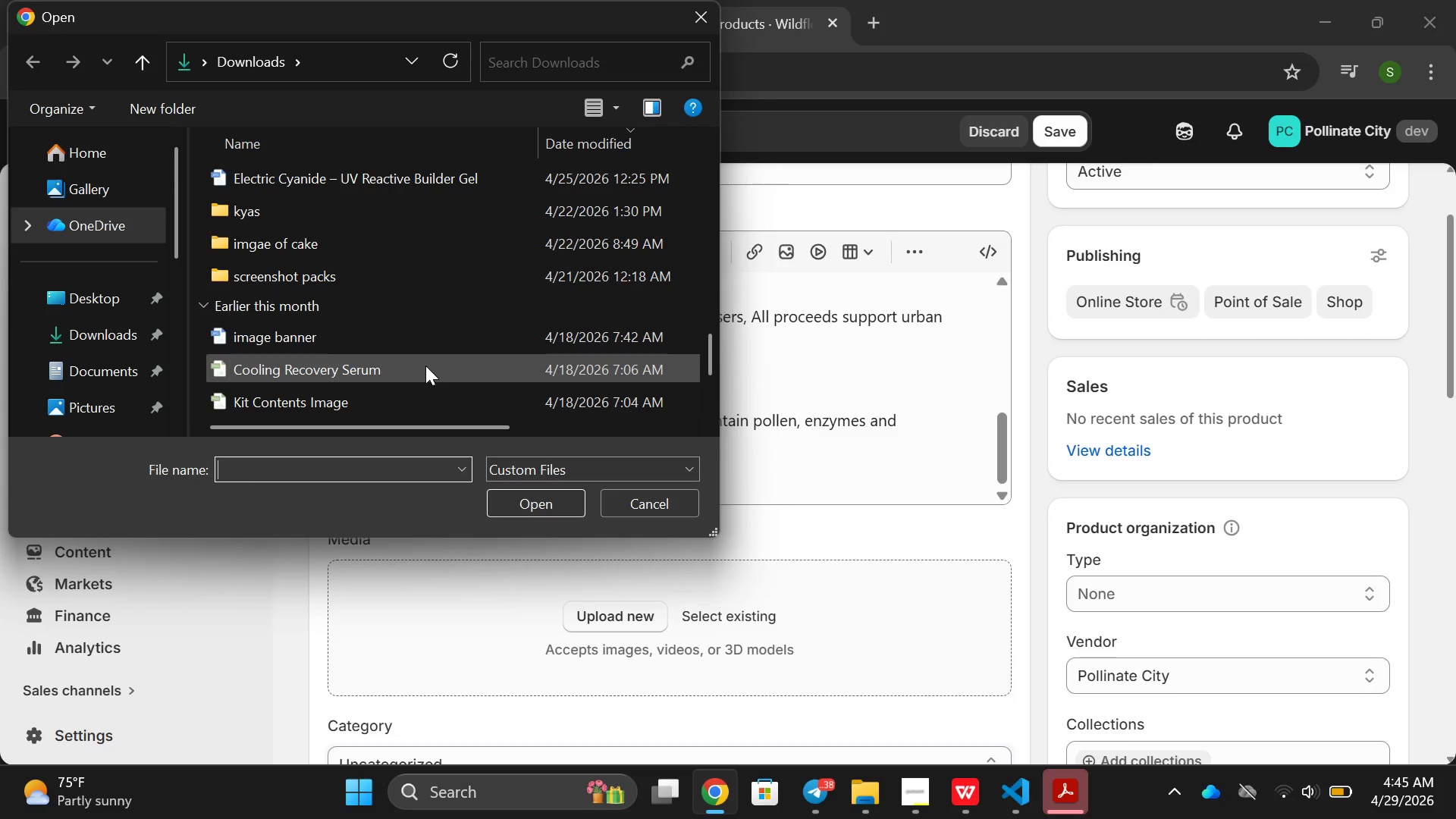 
scroll: coordinate [425, 366], scroll_direction: up, amount: 3.0
 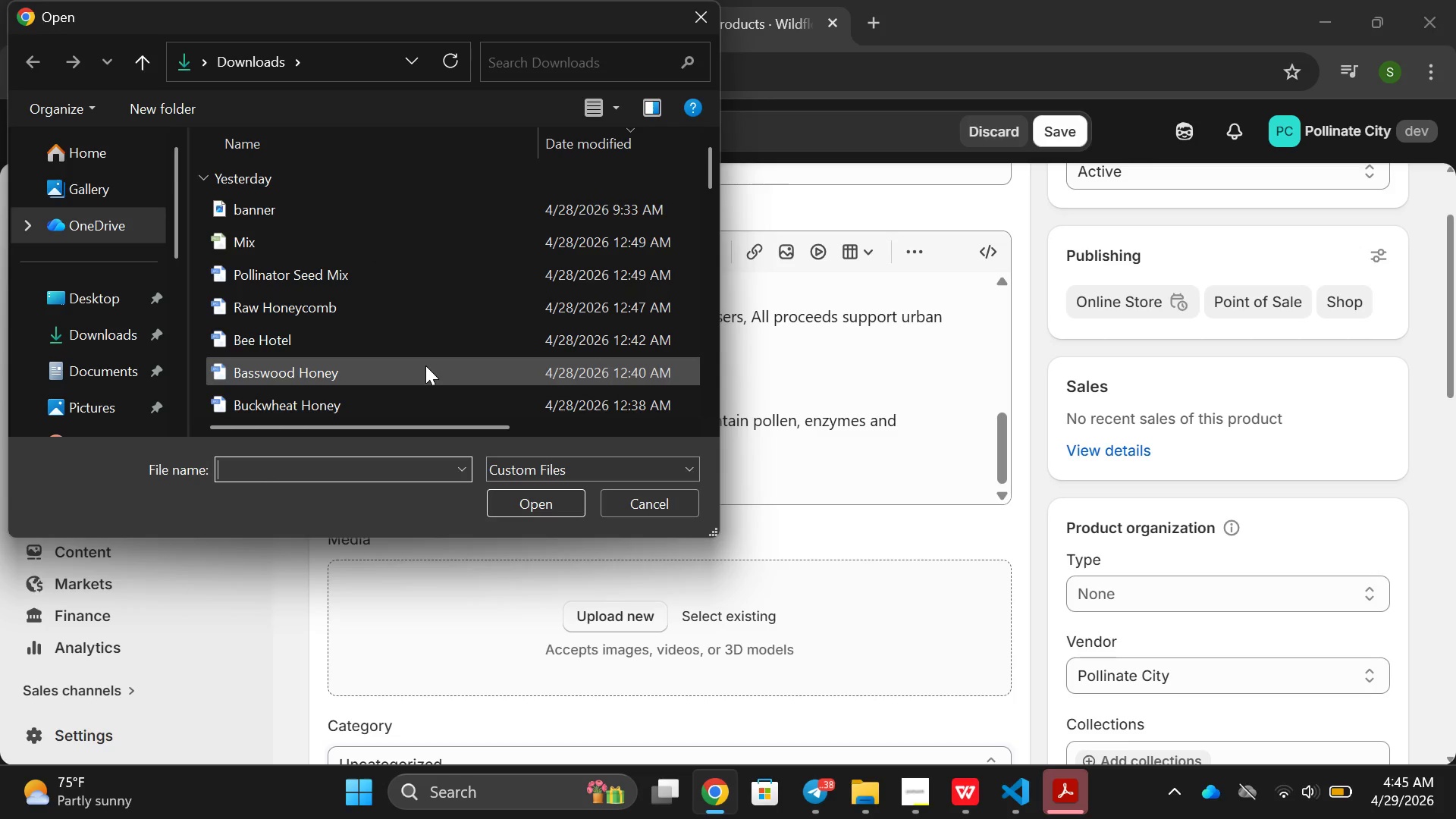 
scroll: coordinate [425, 366], scroll_direction: down, amount: 1.0
 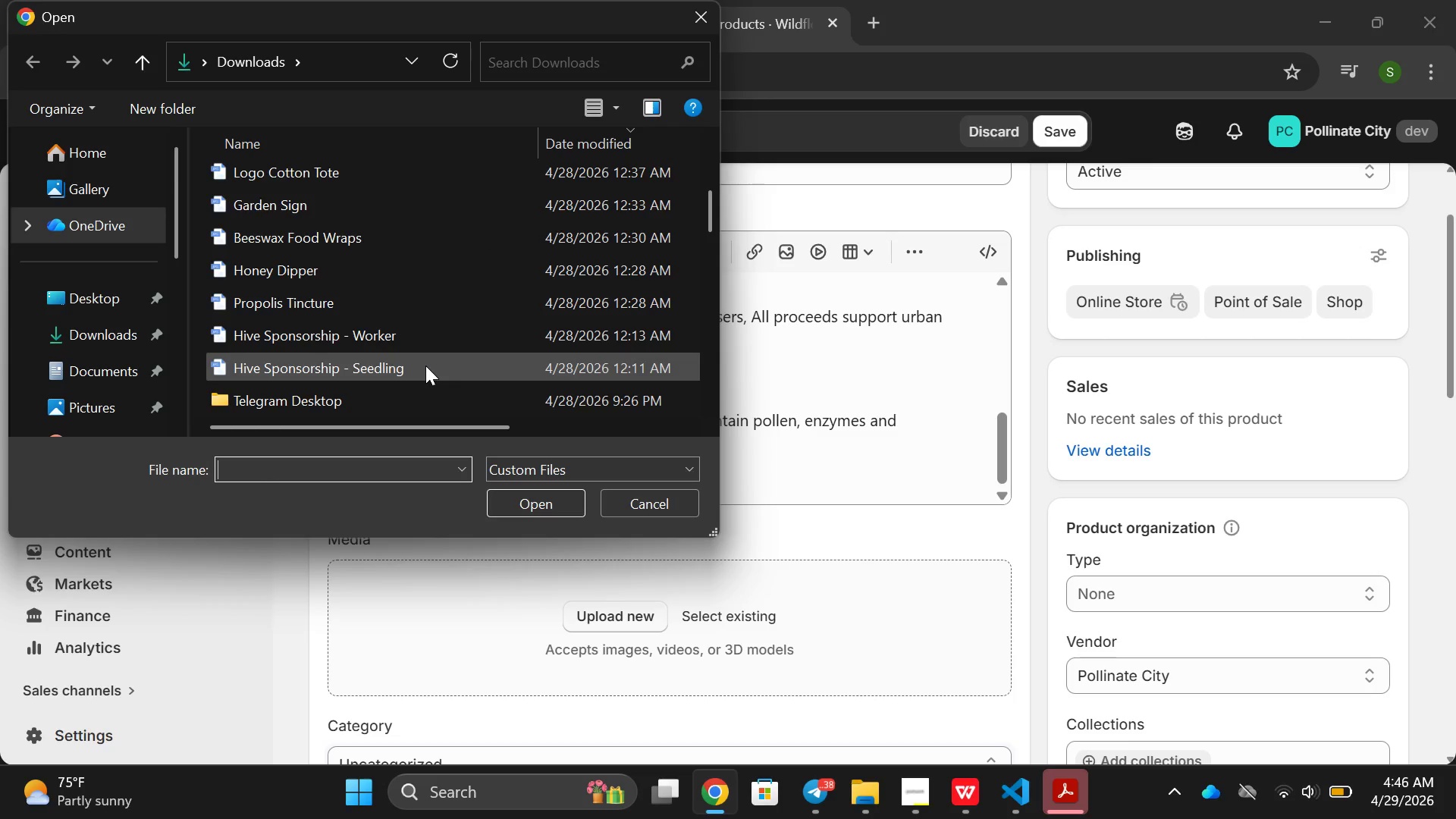 
scroll: coordinate [462, 275], scroll_direction: none, amount: 0.0
 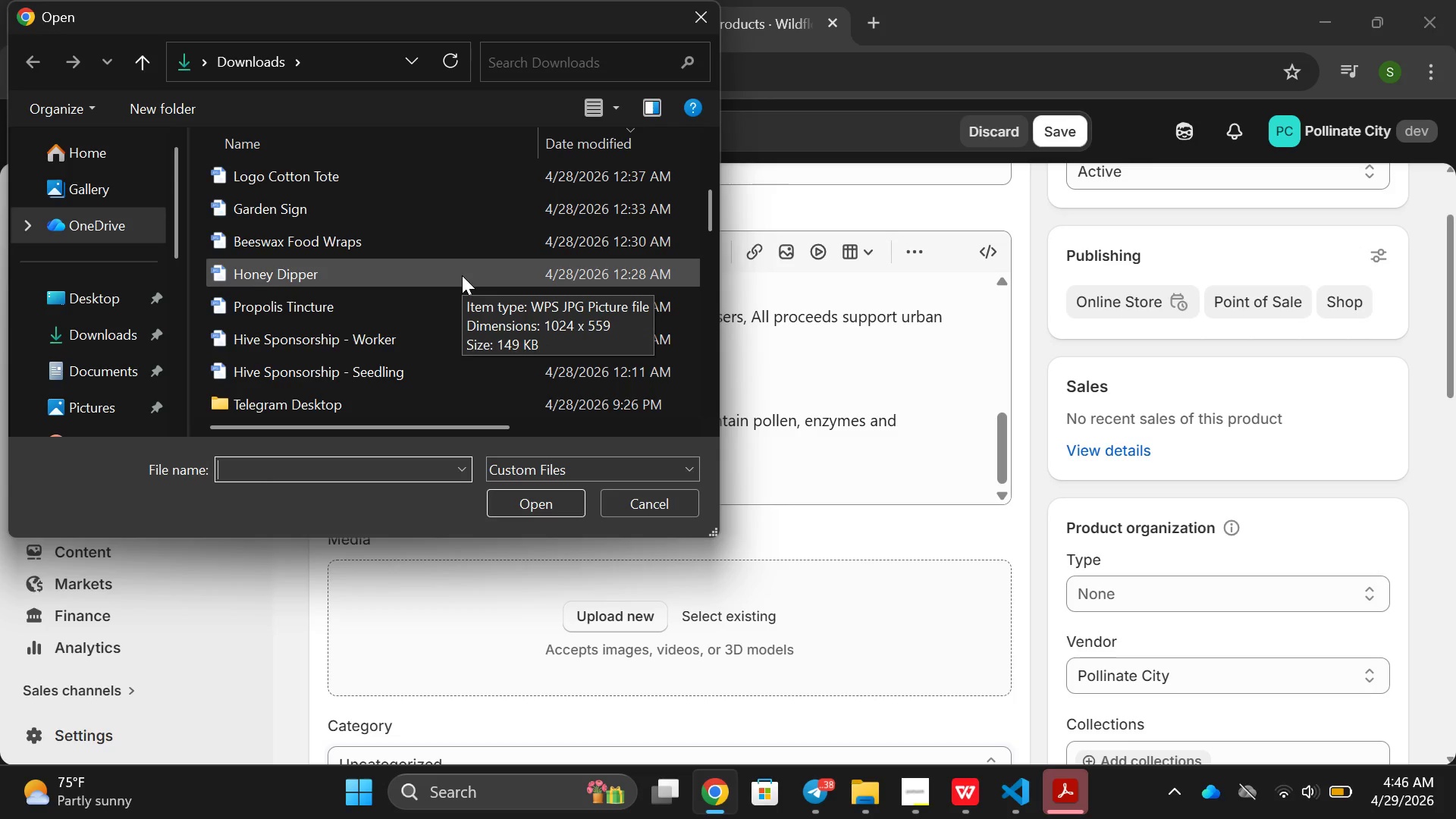 
scroll: coordinate [462, 275], scroll_direction: up, amount: 5.0
 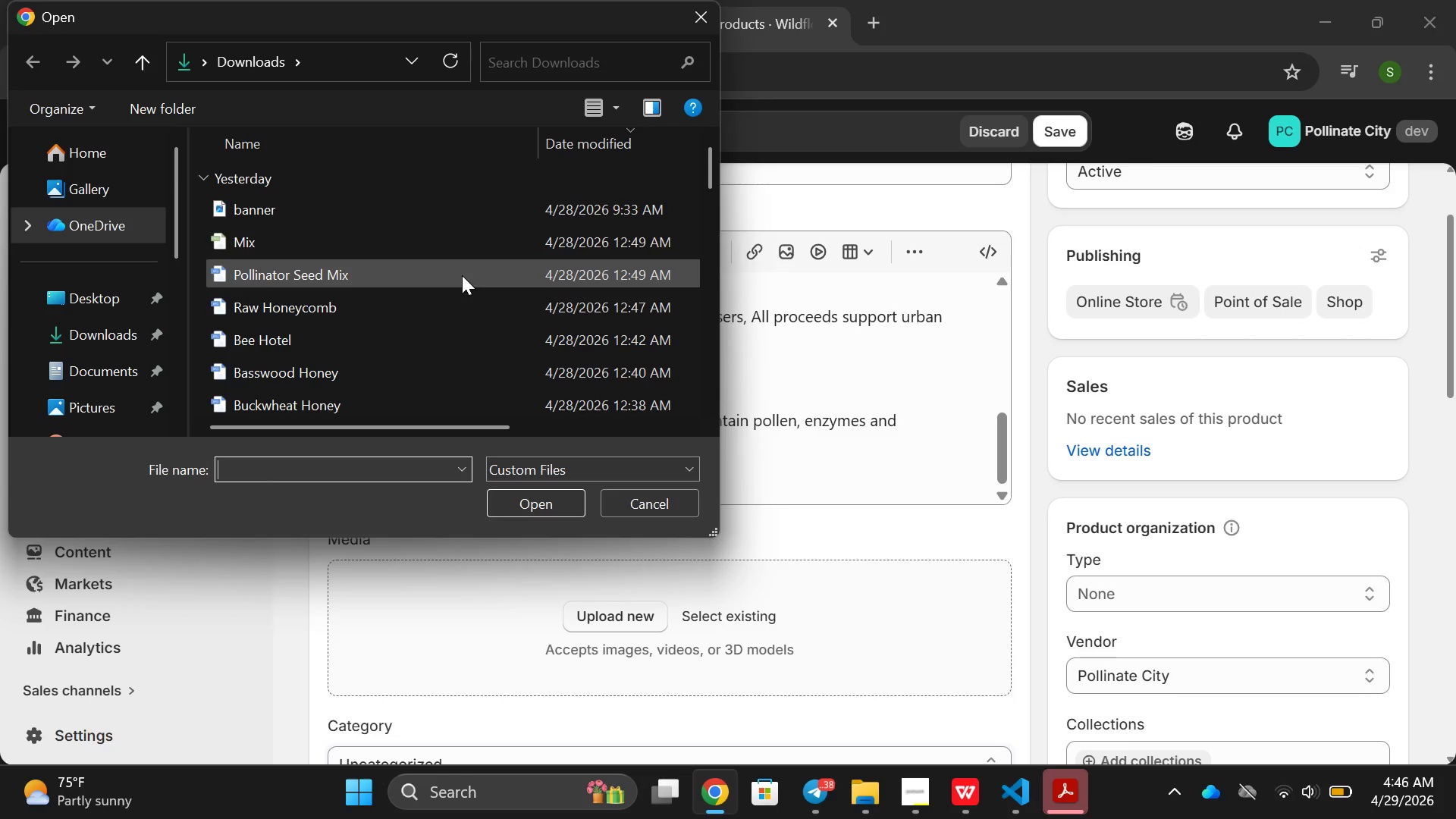 
scroll: coordinate [462, 275], scroll_direction: down, amount: 7.0
 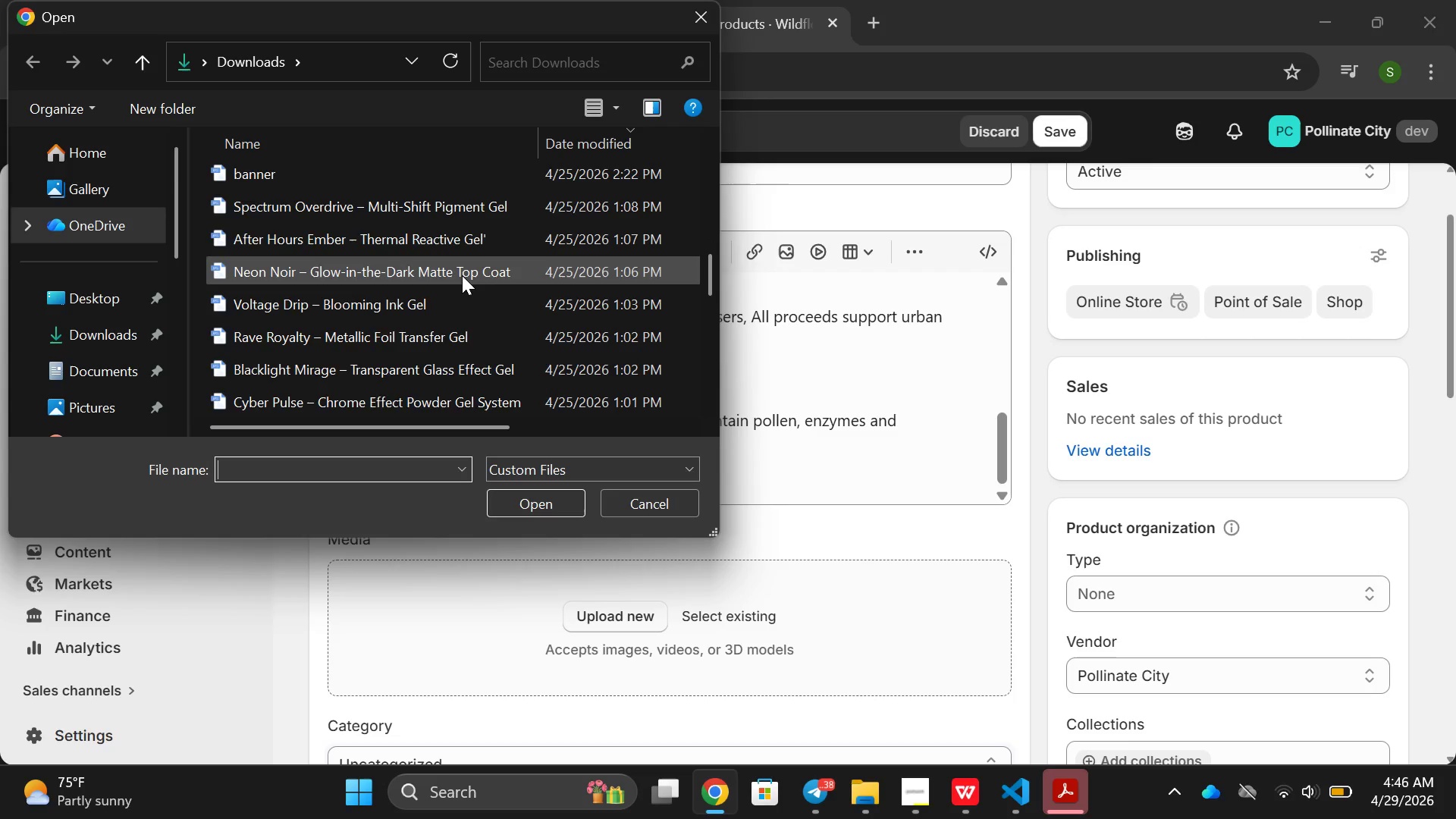 
scroll: coordinate [462, 275], scroll_direction: none, amount: 0.0
 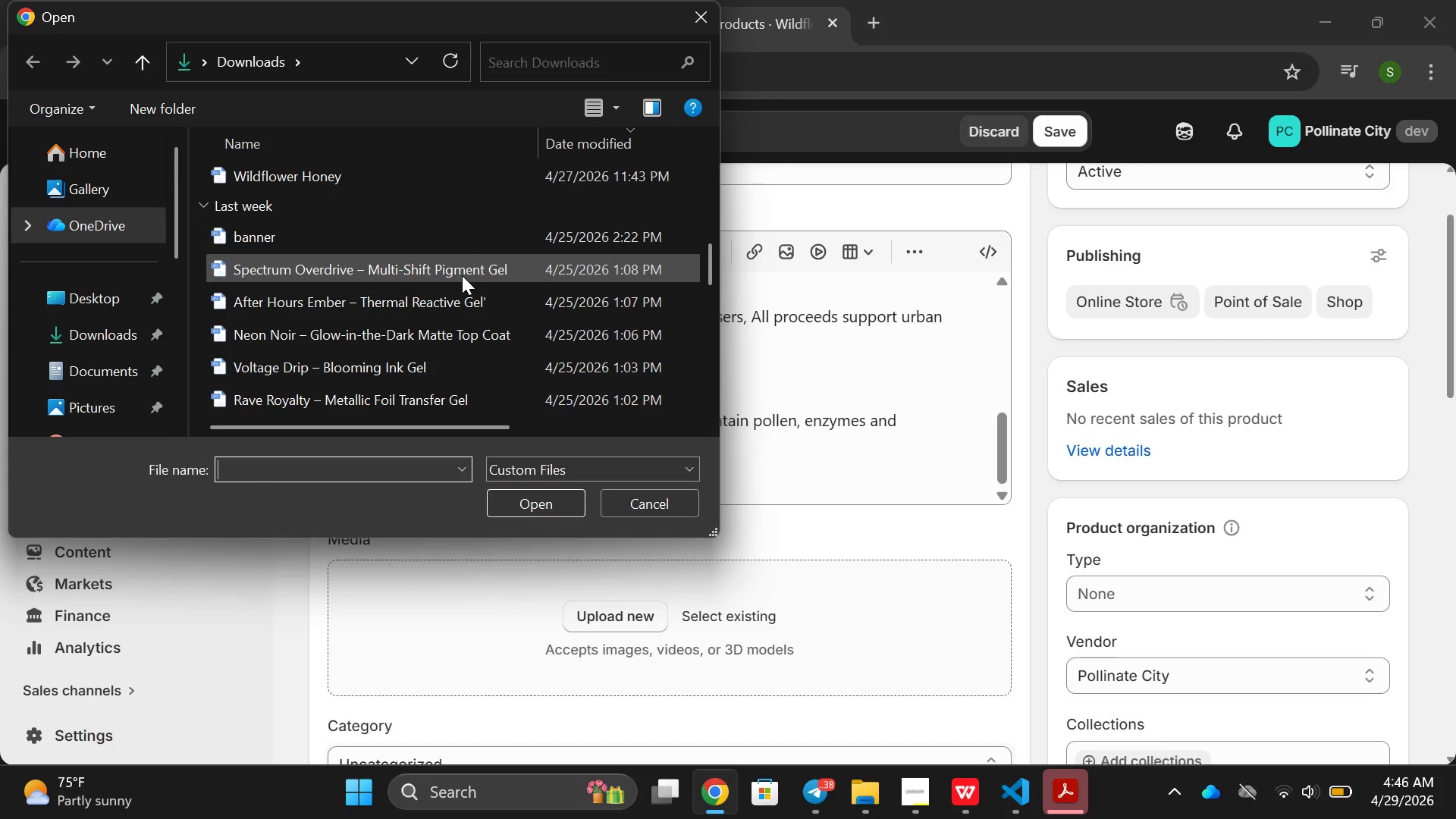 
scroll: coordinate [462, 275], scroll_direction: up, amount: 2.0
 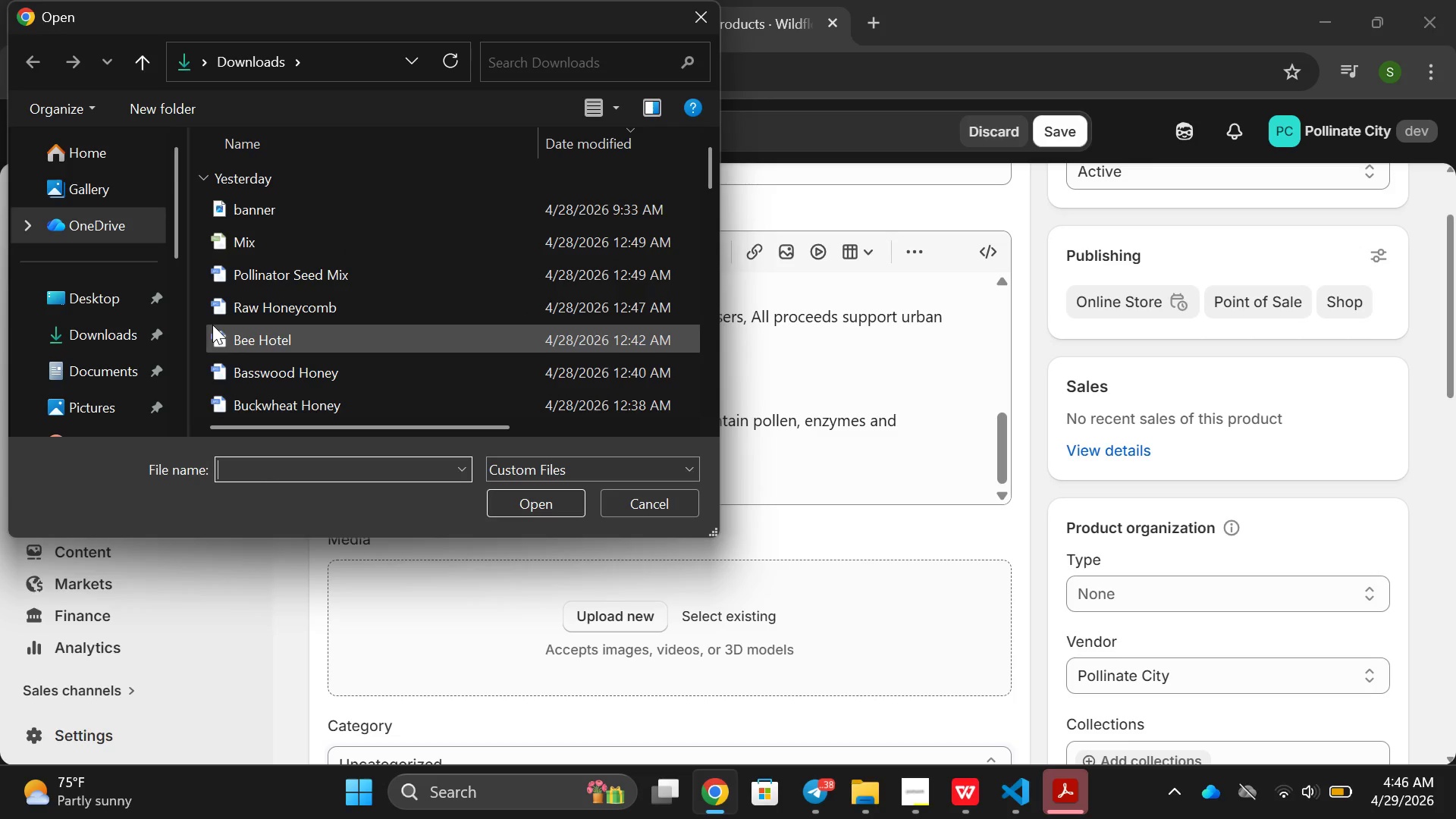 
left_click([118, 325])
 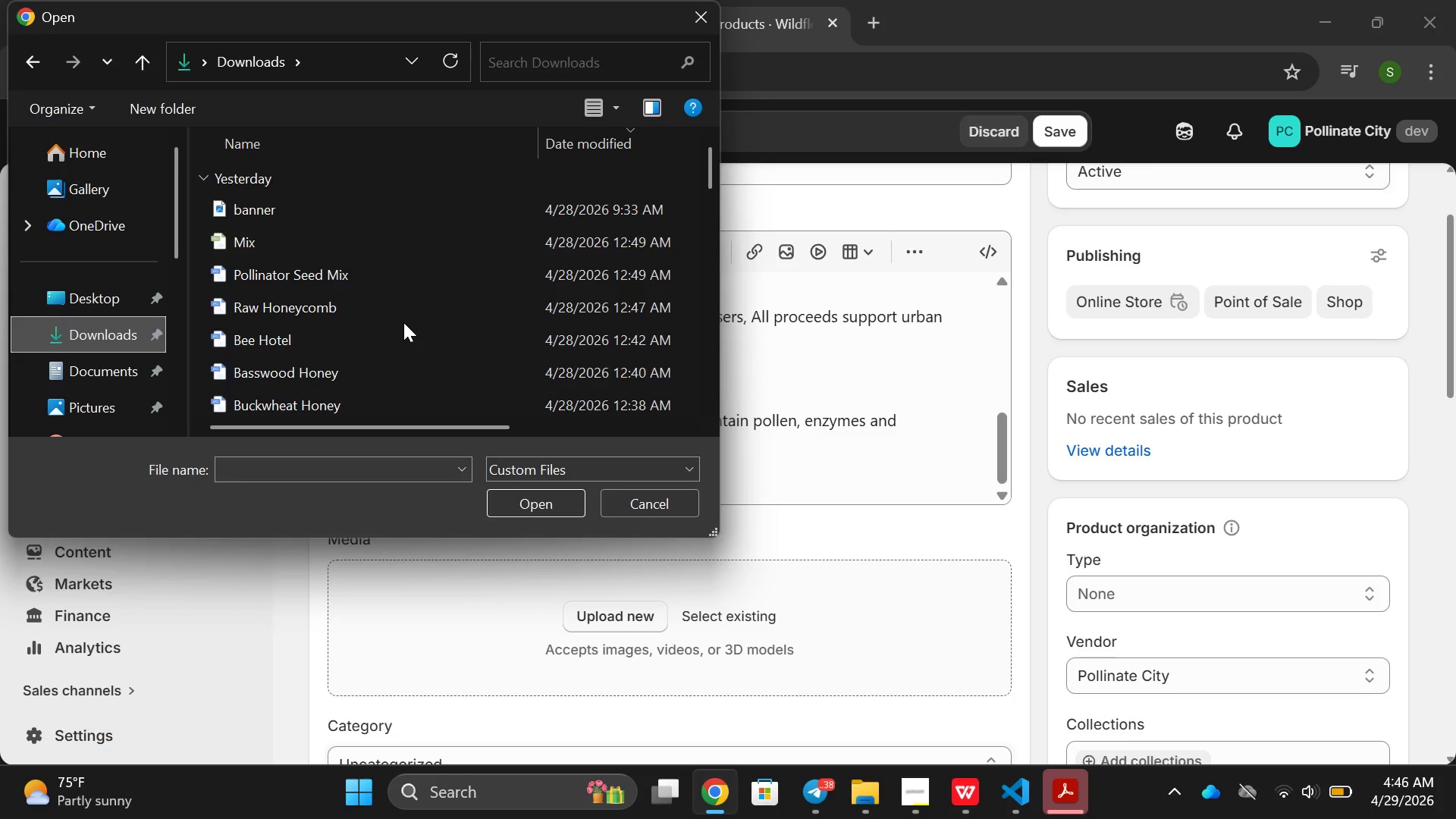 
scroll: coordinate [403, 322], scroll_direction: up, amount: 3.0
 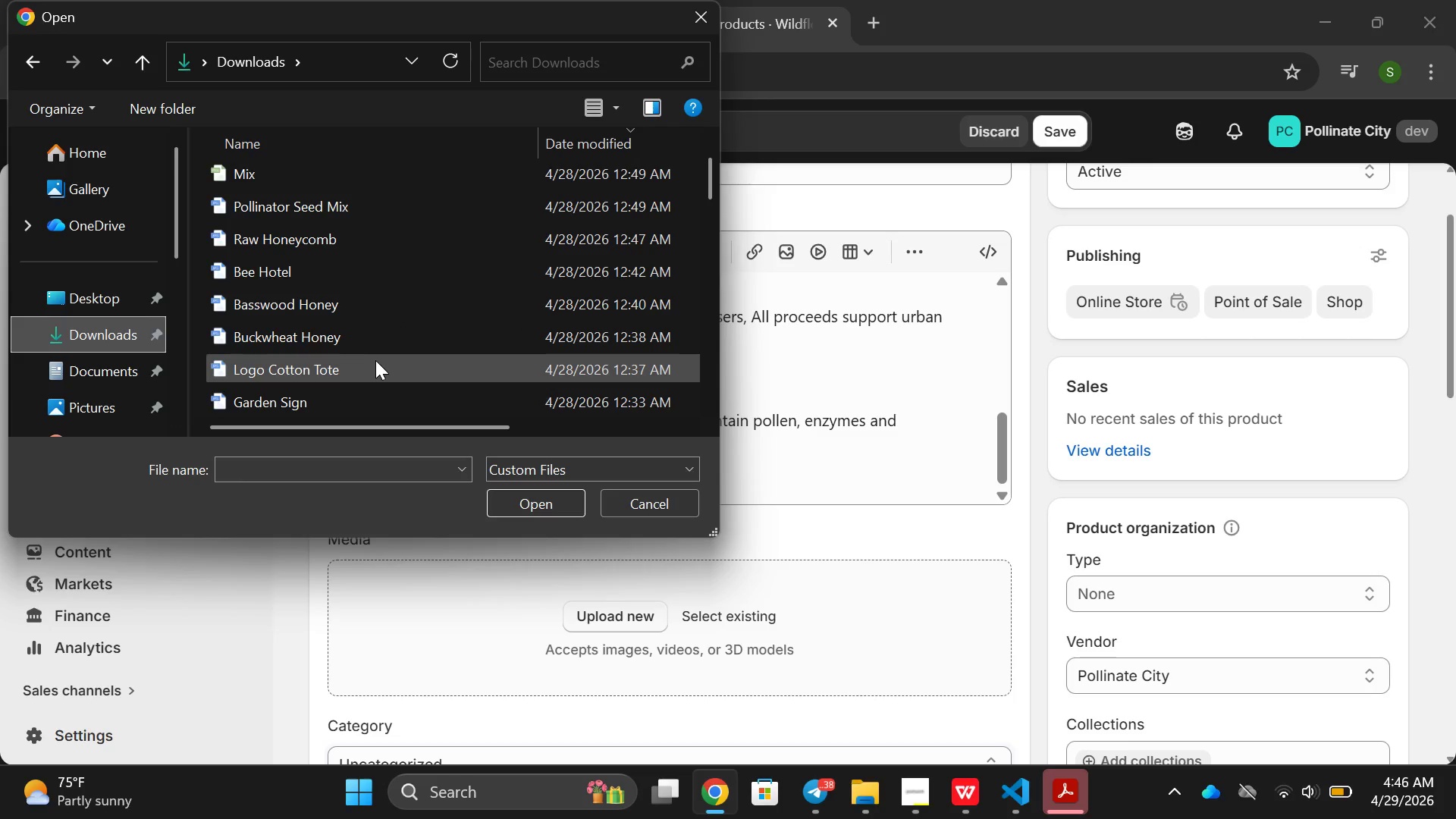 
scroll: coordinate [326, 339], scroll_direction: down, amount: 2.0
 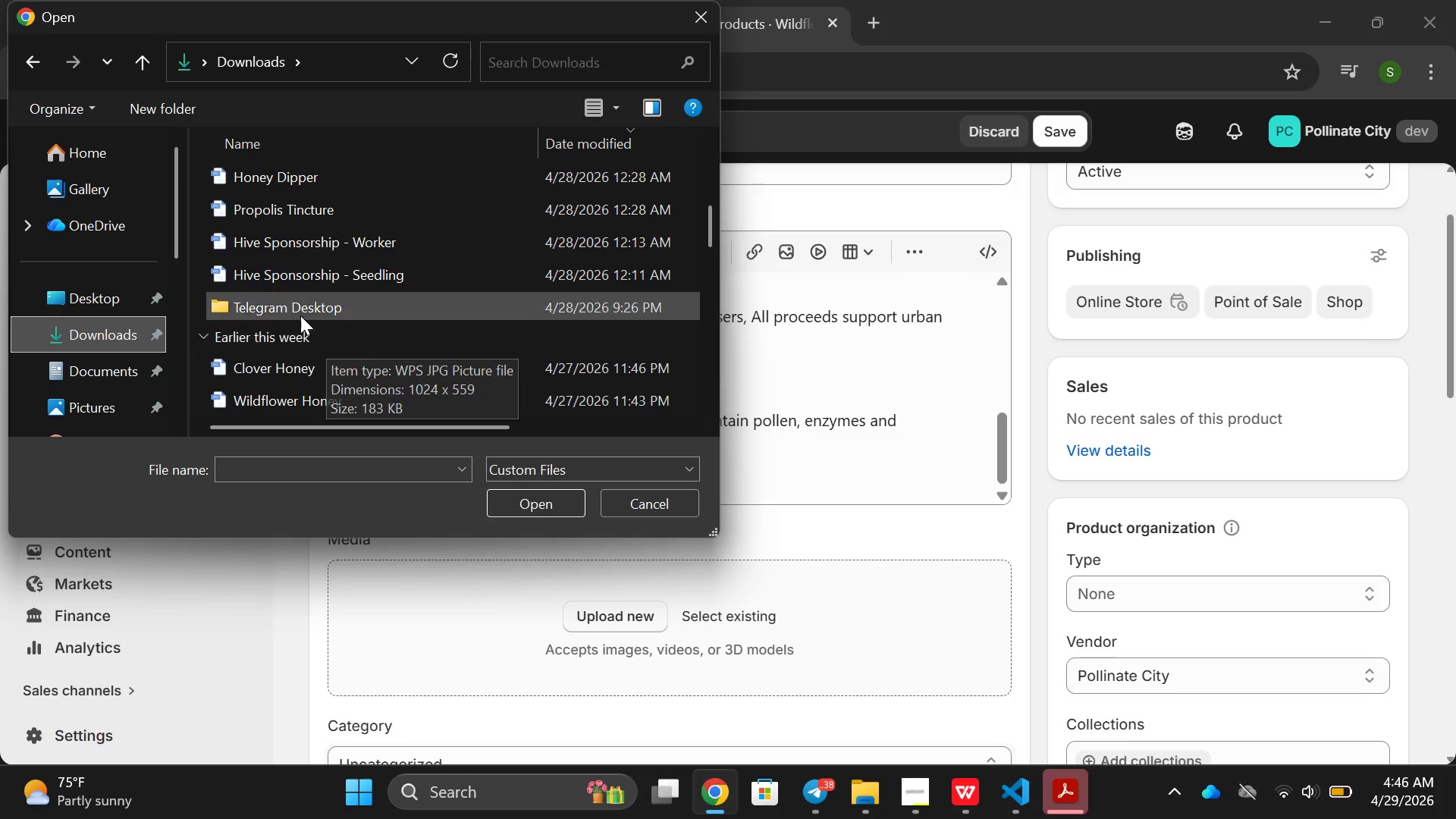 
scroll: coordinate [279, 302], scroll_direction: none, amount: 0.0
 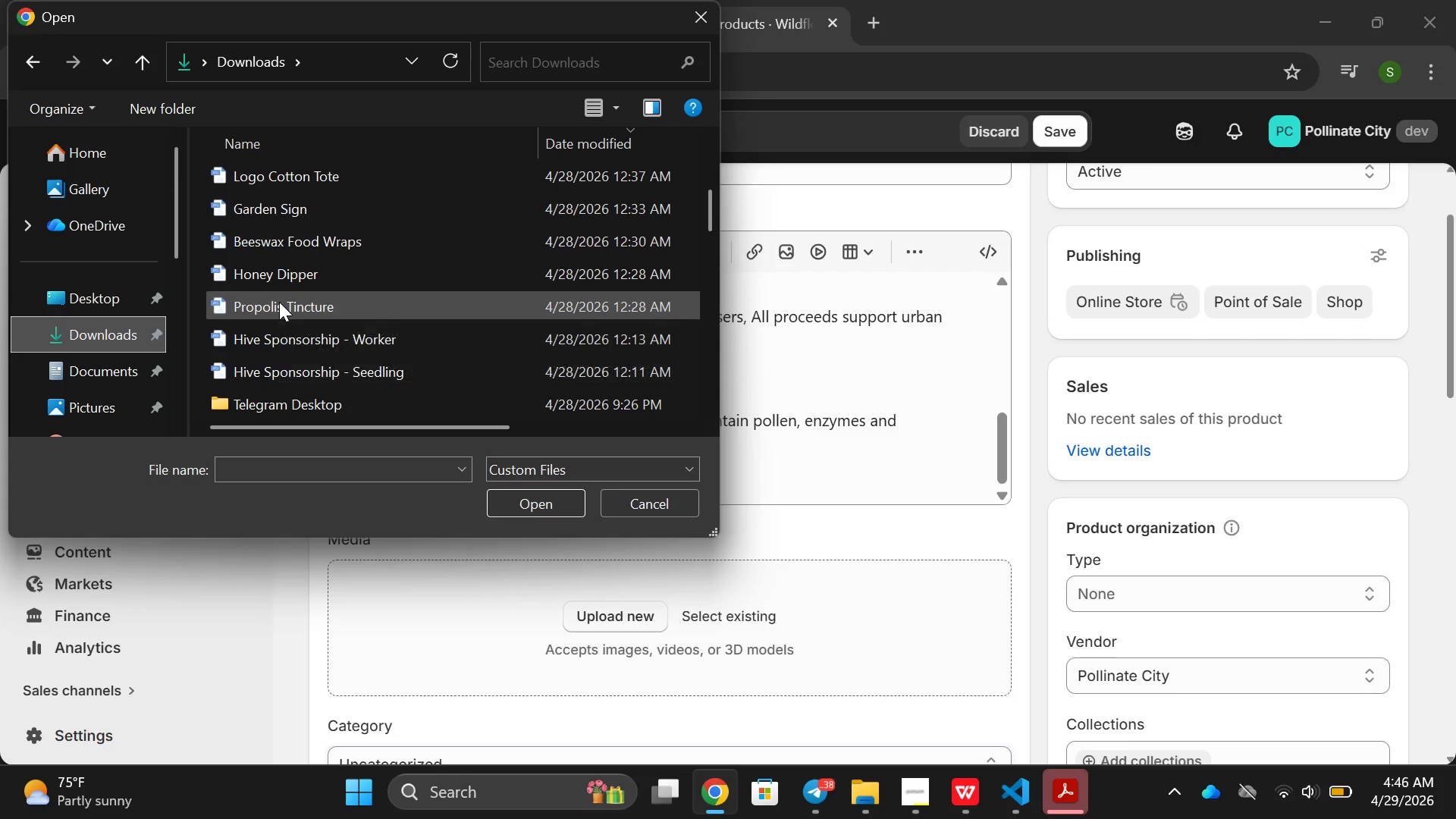 
scroll: coordinate [278, 302], scroll_direction: up, amount: 5.0
 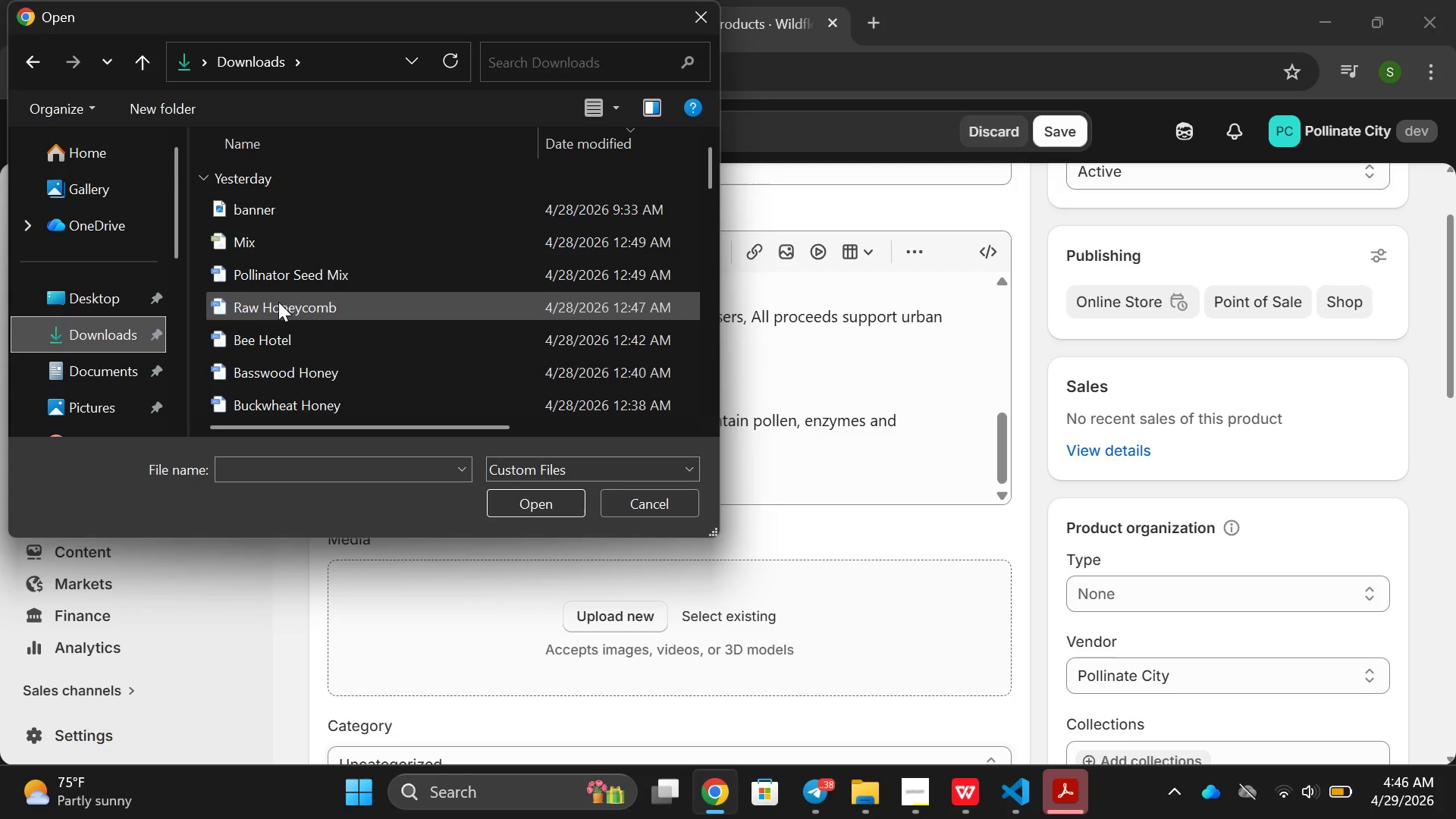 
scroll: coordinate [281, 299], scroll_direction: down, amount: 11.0
 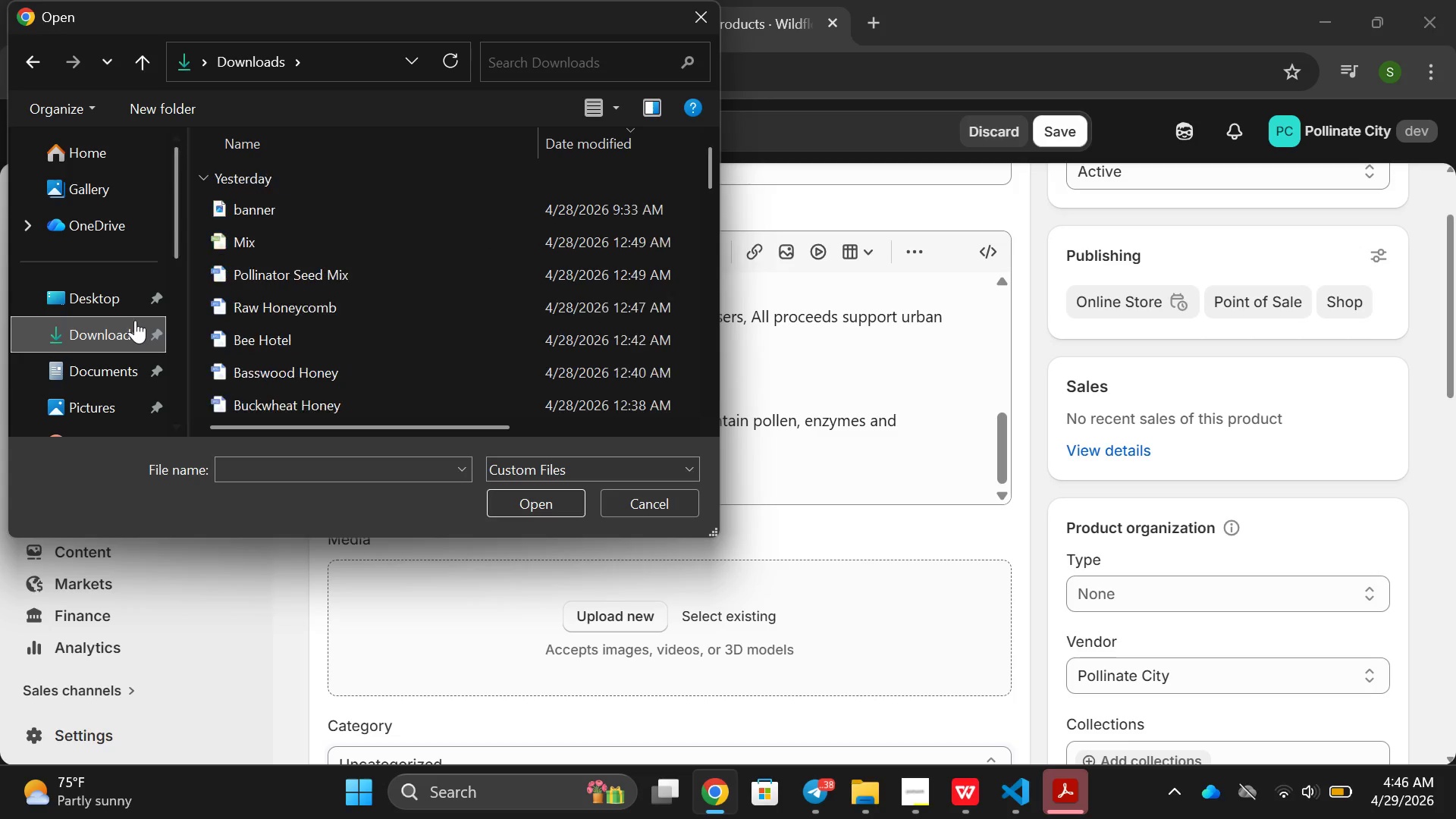 
scroll: coordinate [297, 297], scroll_direction: up, amount: 3.0
 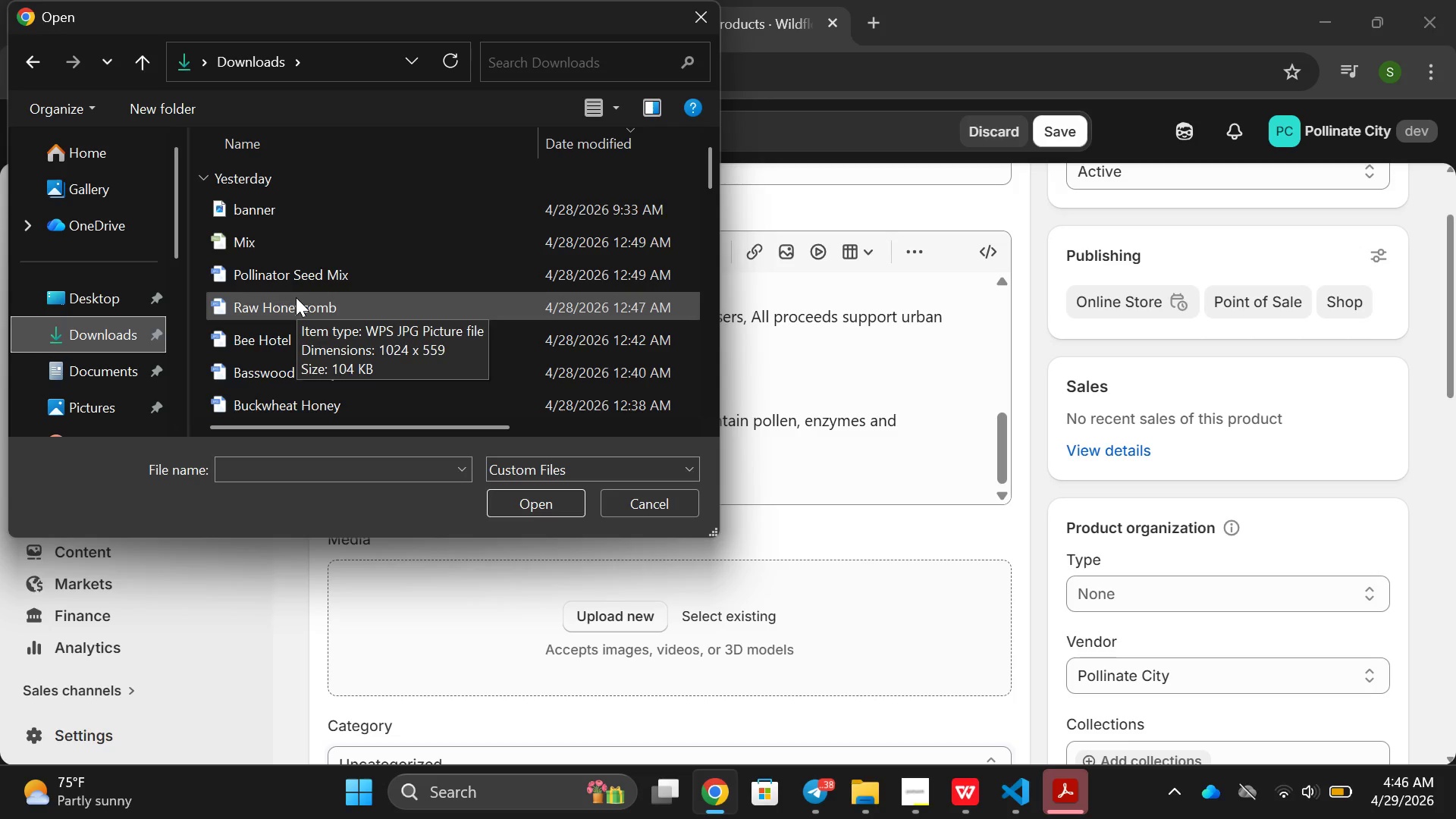 
scroll: coordinate [296, 297], scroll_direction: none, amount: 0.0
 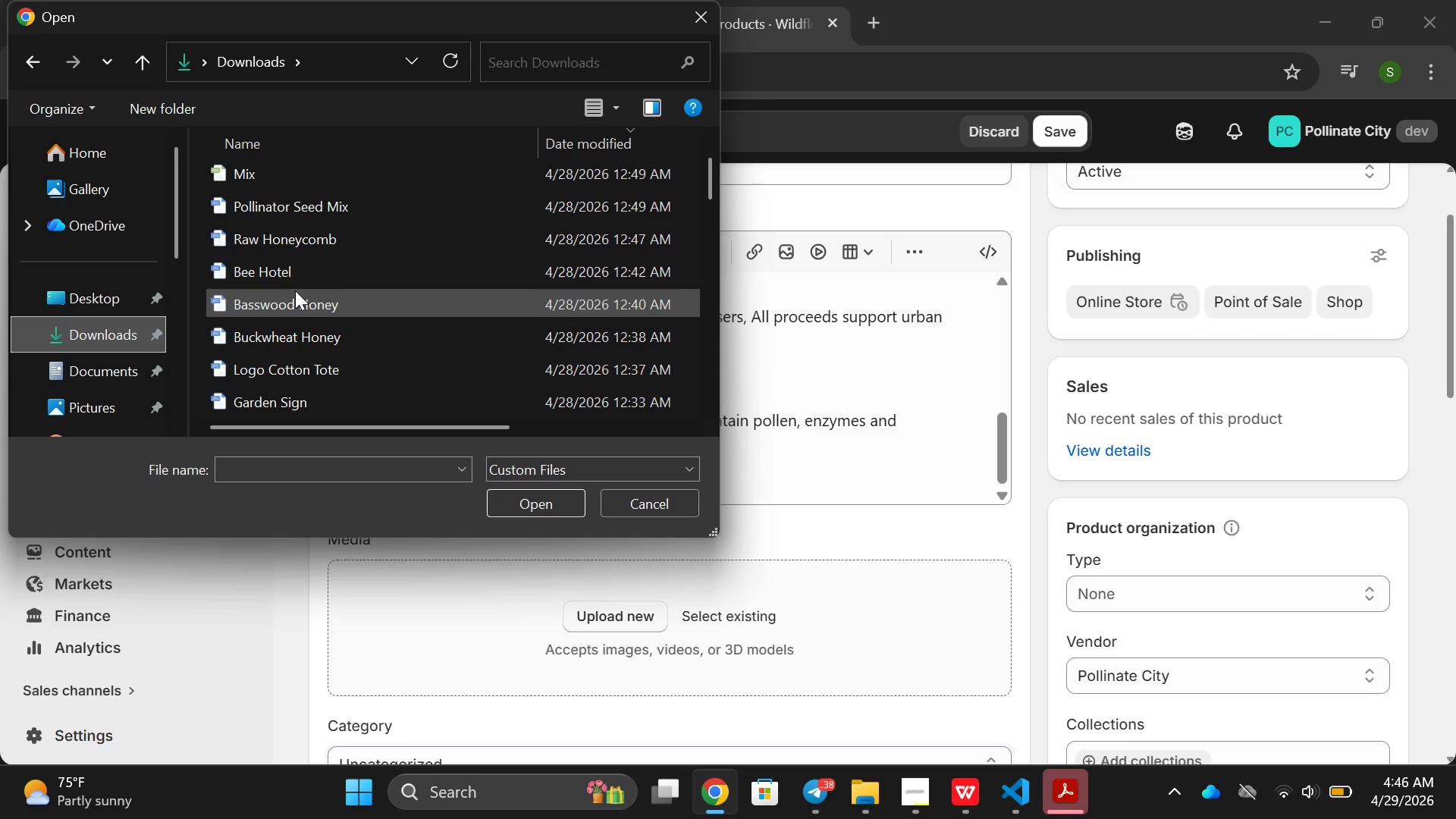 
scroll: coordinate [295, 287], scroll_direction: down, amount: 3.0
 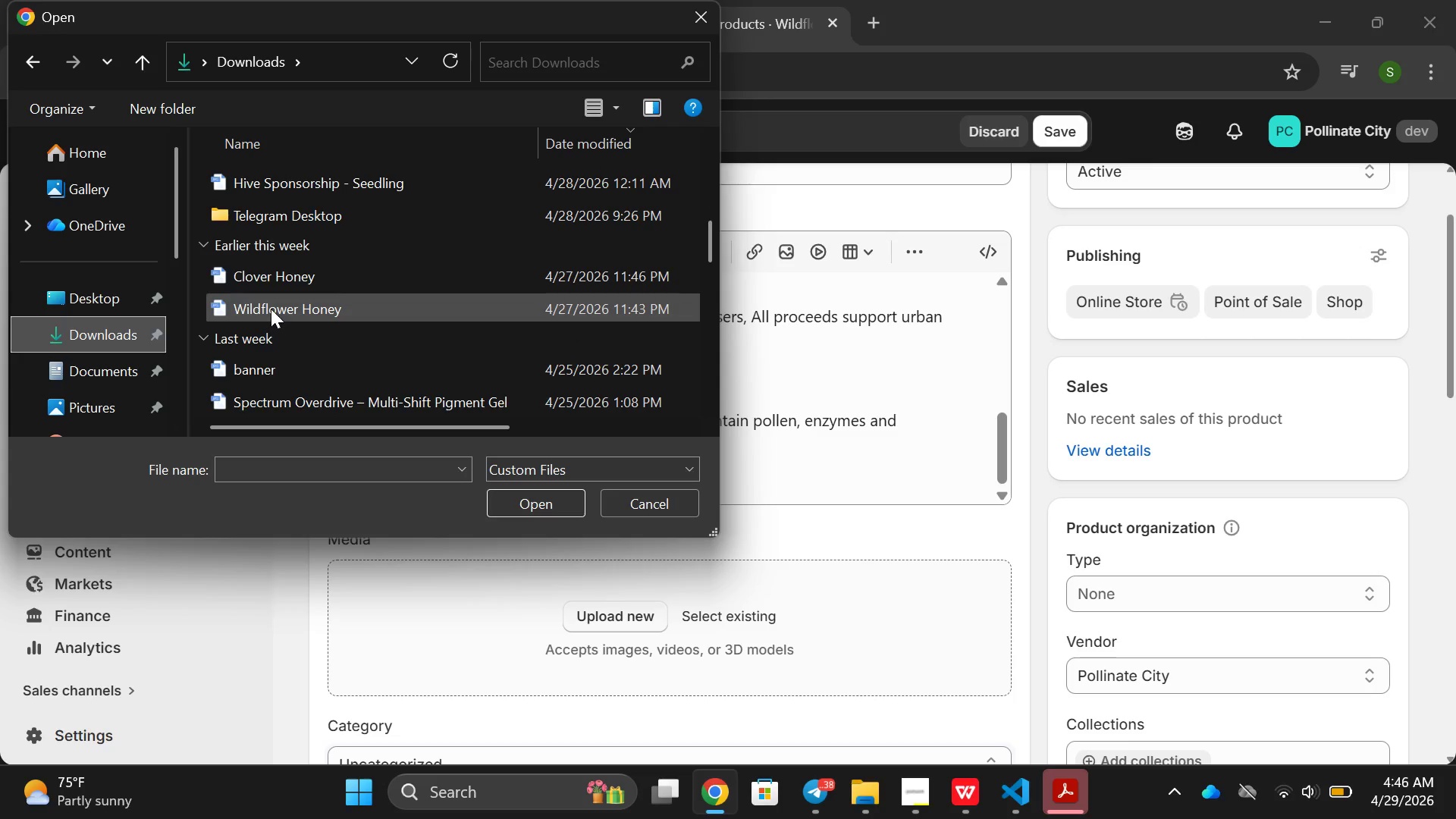 
left_click([271, 309])
 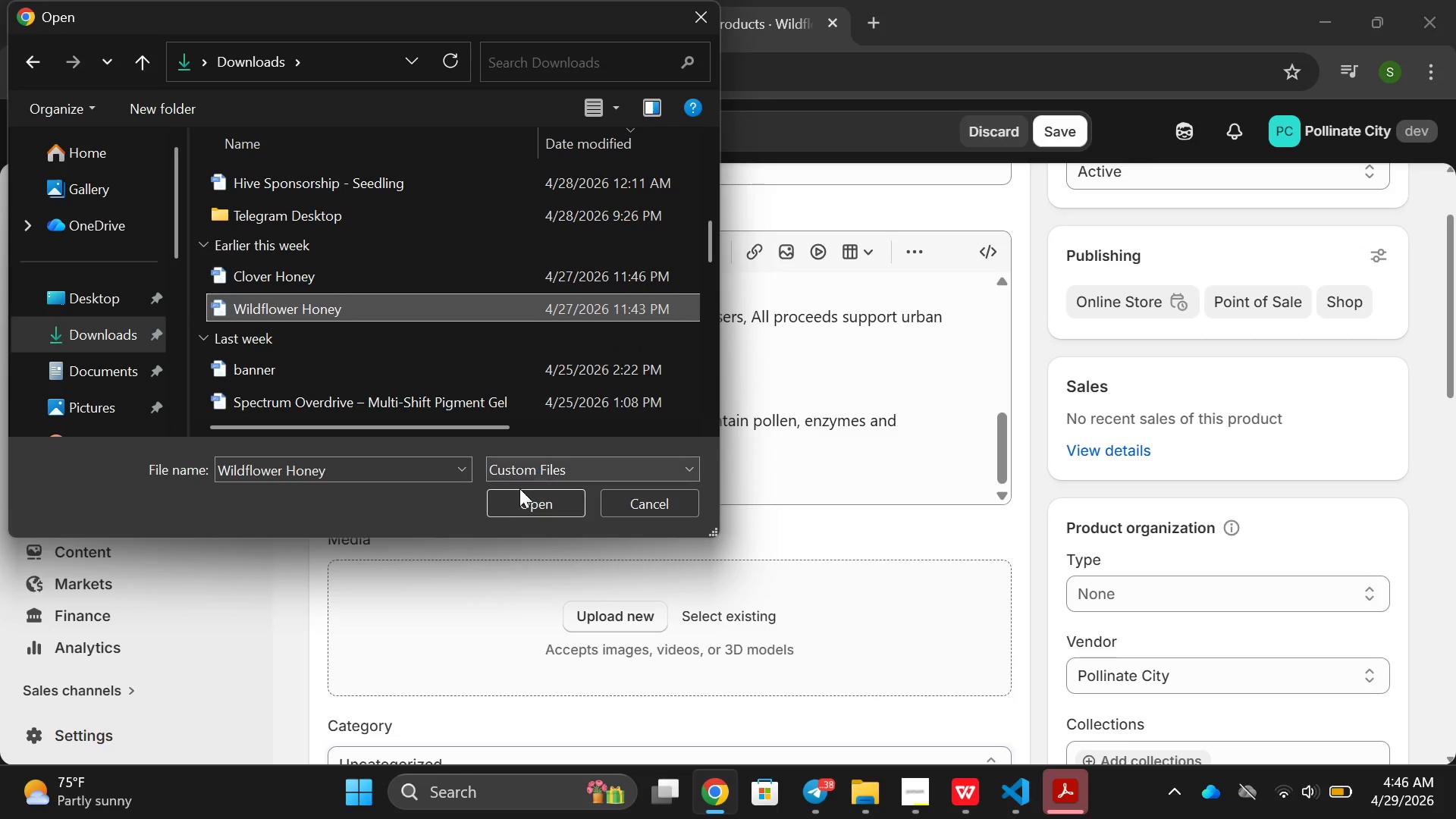 
left_click([517, 494])
 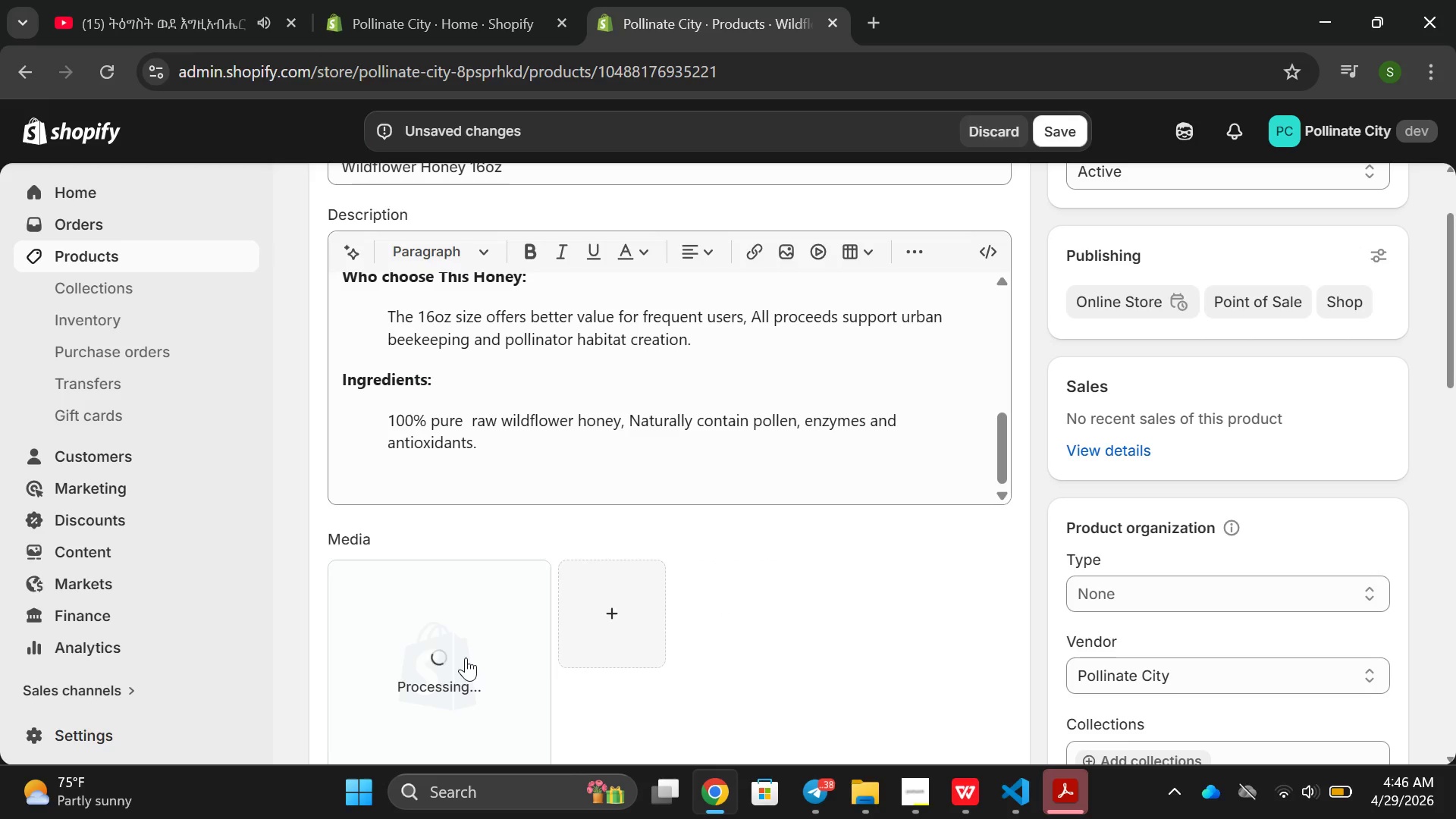 
wait(6.67)
 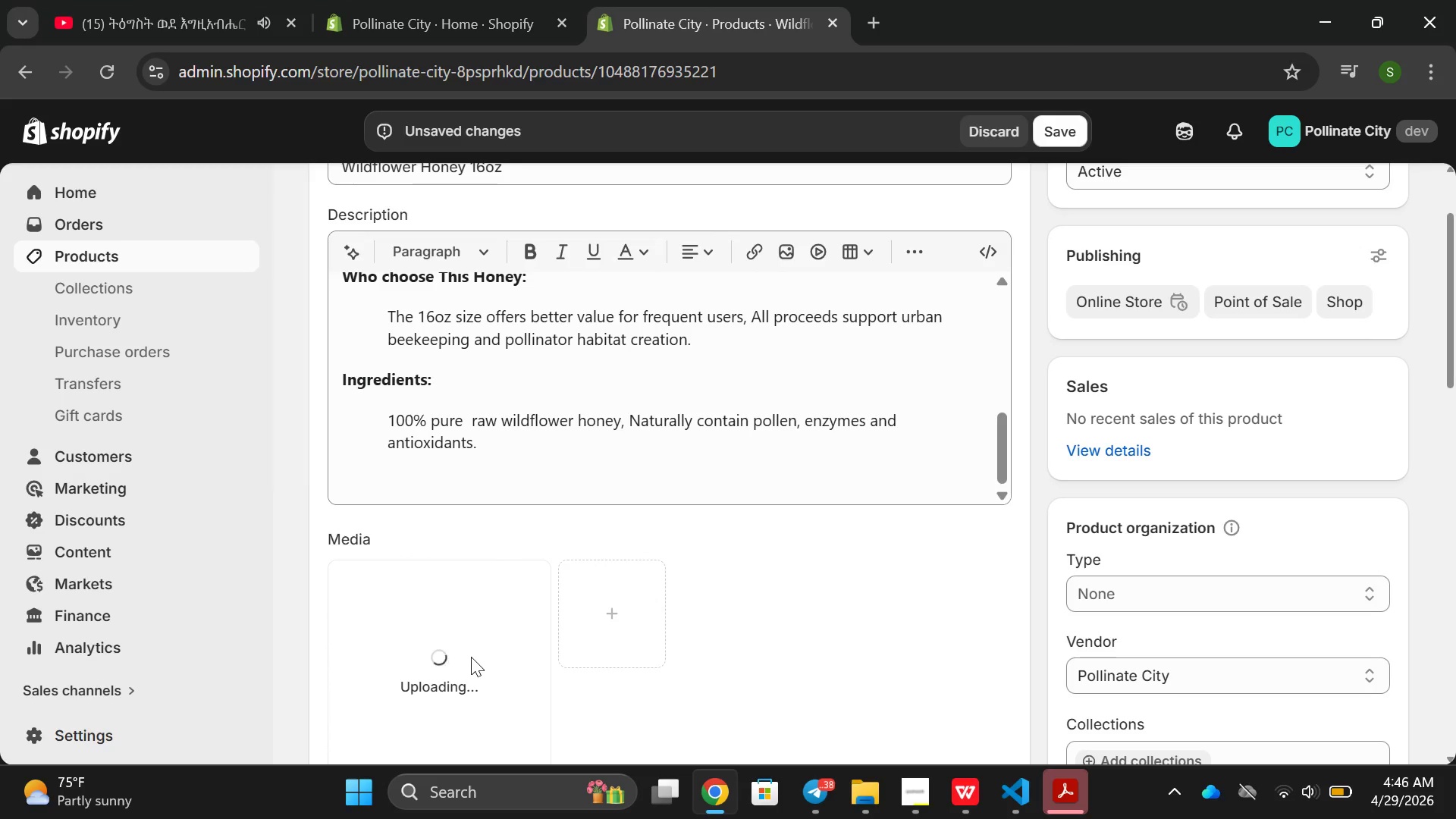 
scroll: coordinate [551, 629], scroll_direction: down, amount: 2.0
 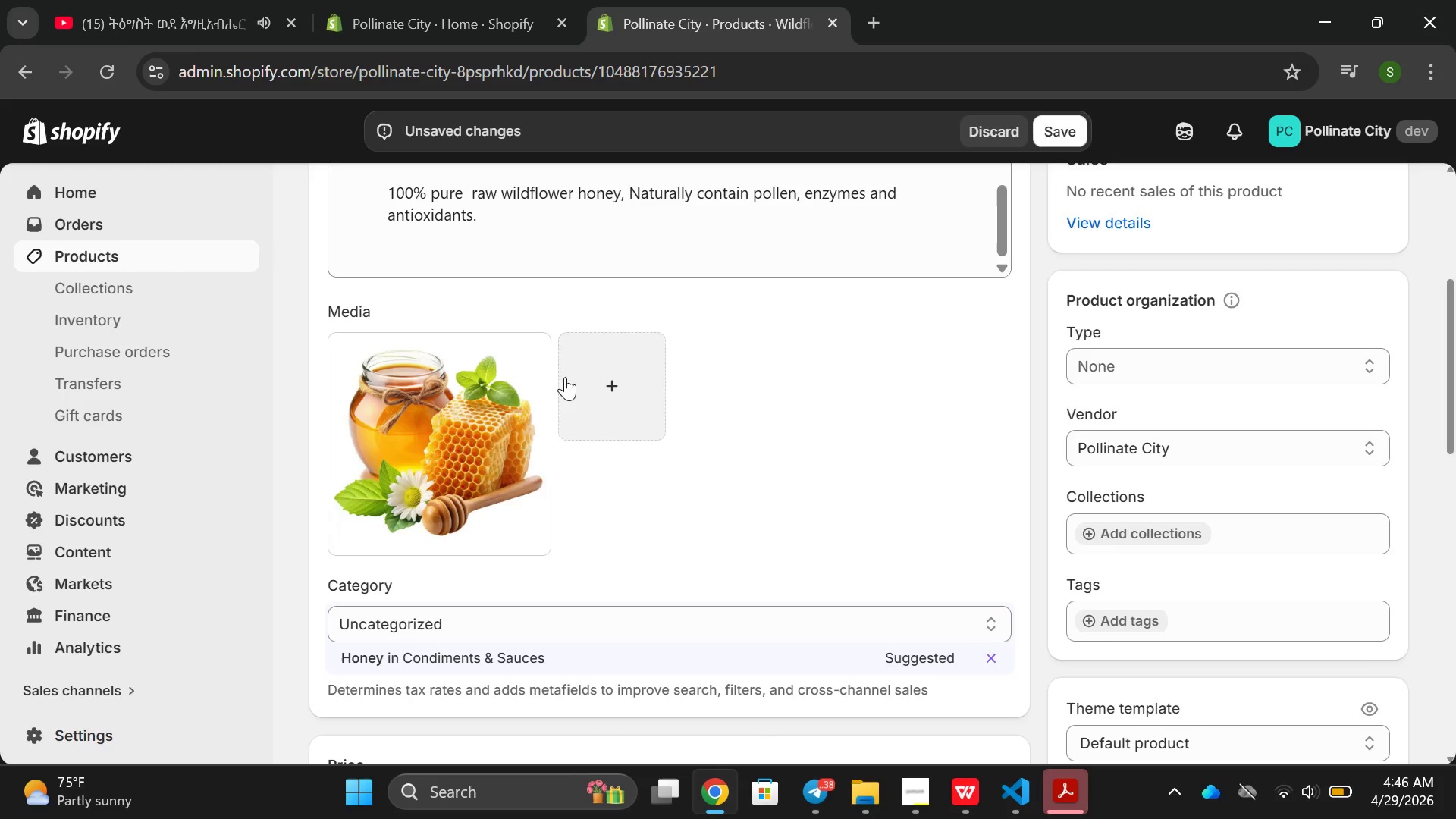 
left_click_drag(start_coordinate=[455, 457], to_coordinate=[450, 456])
 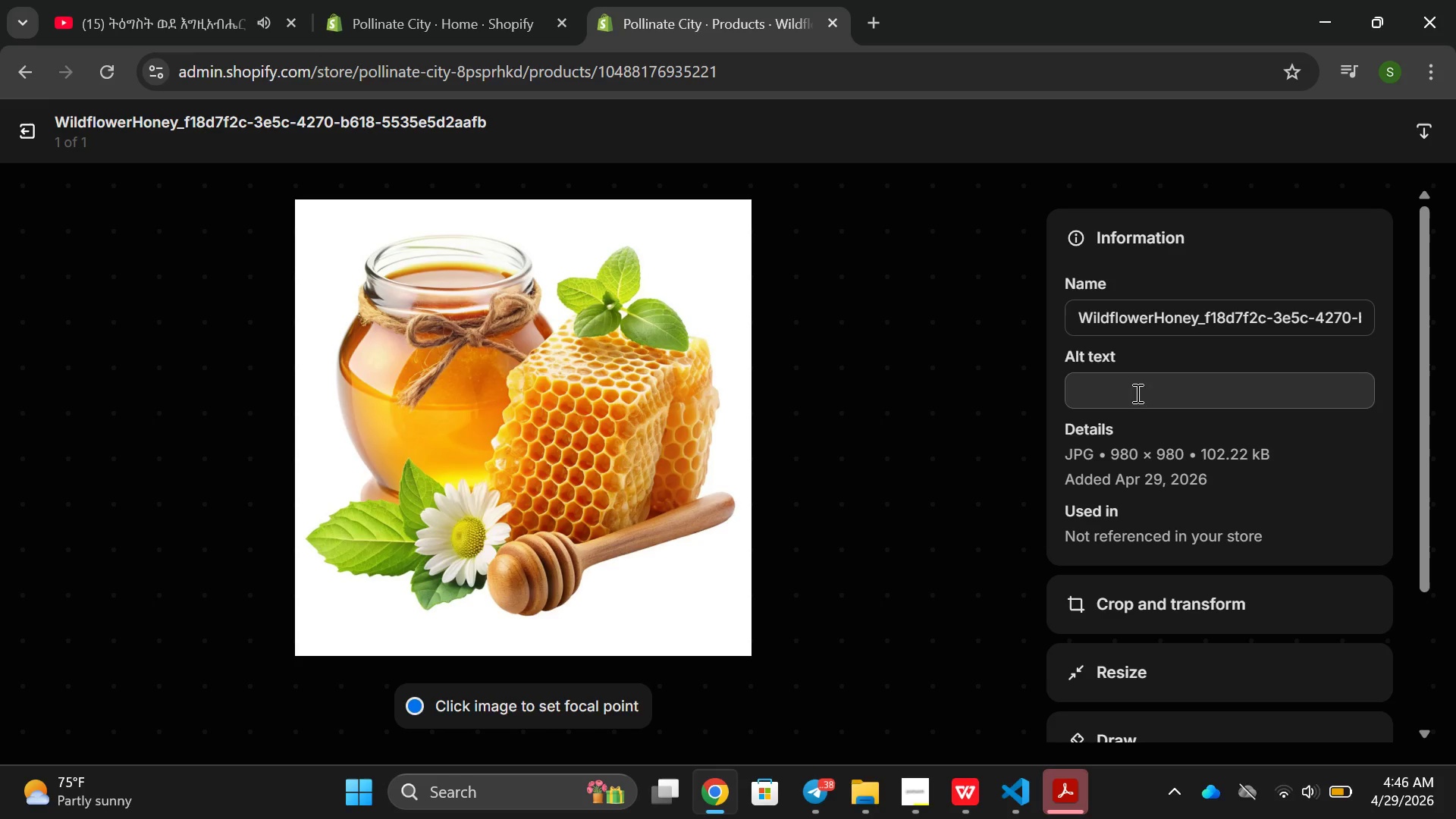 
double_click([1096, 384])
 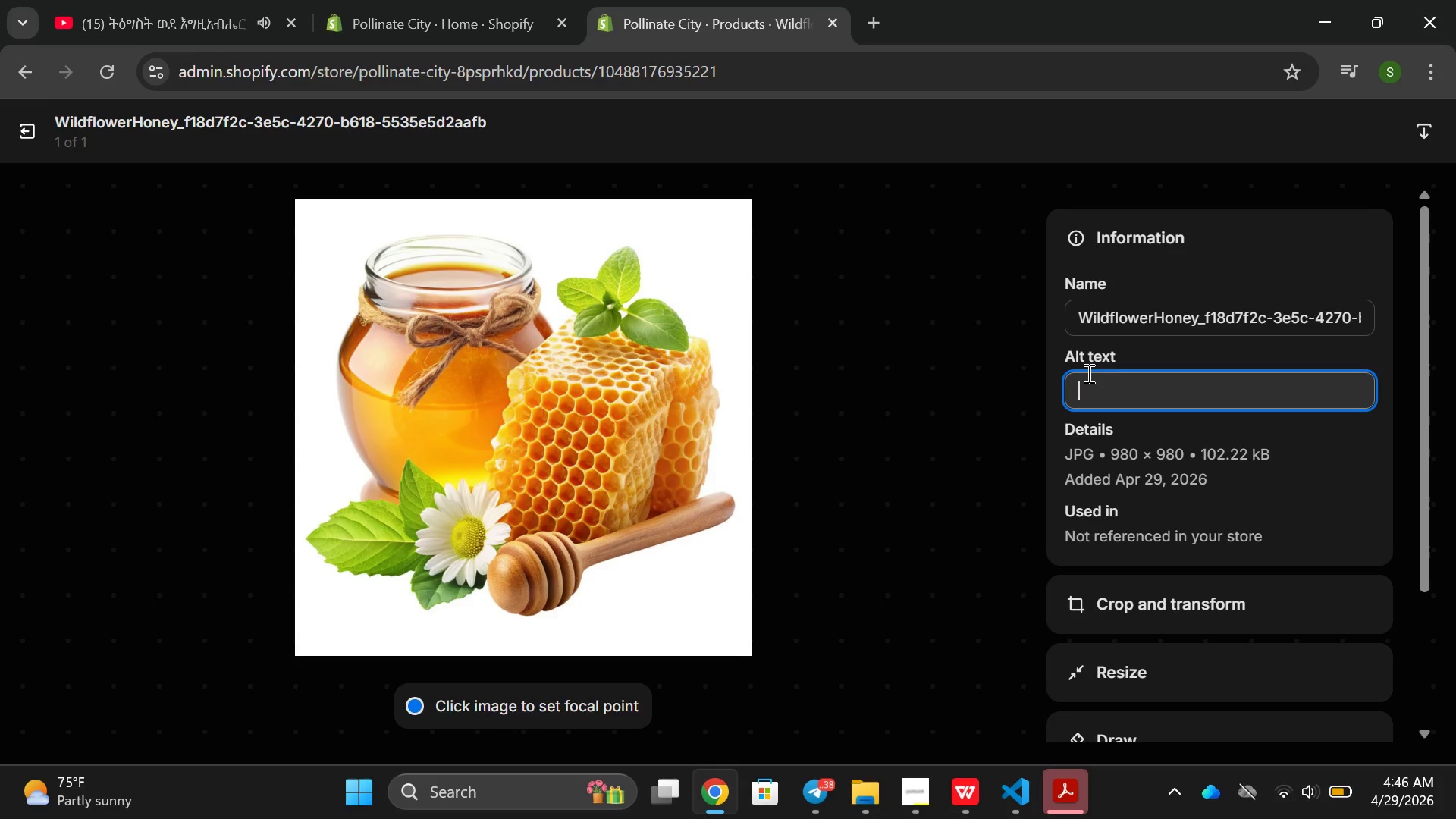 
type(urban beekeeop)
key(Backspace)
key(Backspace)
type(ping l)
key(Backspace)
key(Backspace)
type(, )
key(Backspace)
key(Backspace)
type(g ,local hpoone)
key(Backspace)
key(Backspace)
key(Backspace)
key(Backspace)
key(Backspace)
type(oney )
key(Backspace)
type( )
key(Backspace)
type(m )
key(Backspace)
key(Backspace)
type(, sac)
key(Backspace)
type(ve the bees, raw honey, wildflower honey, large JAr )
key(Backspace)
key(Backspace)
key(Backspace)
key(Backspace)
type(jae)
 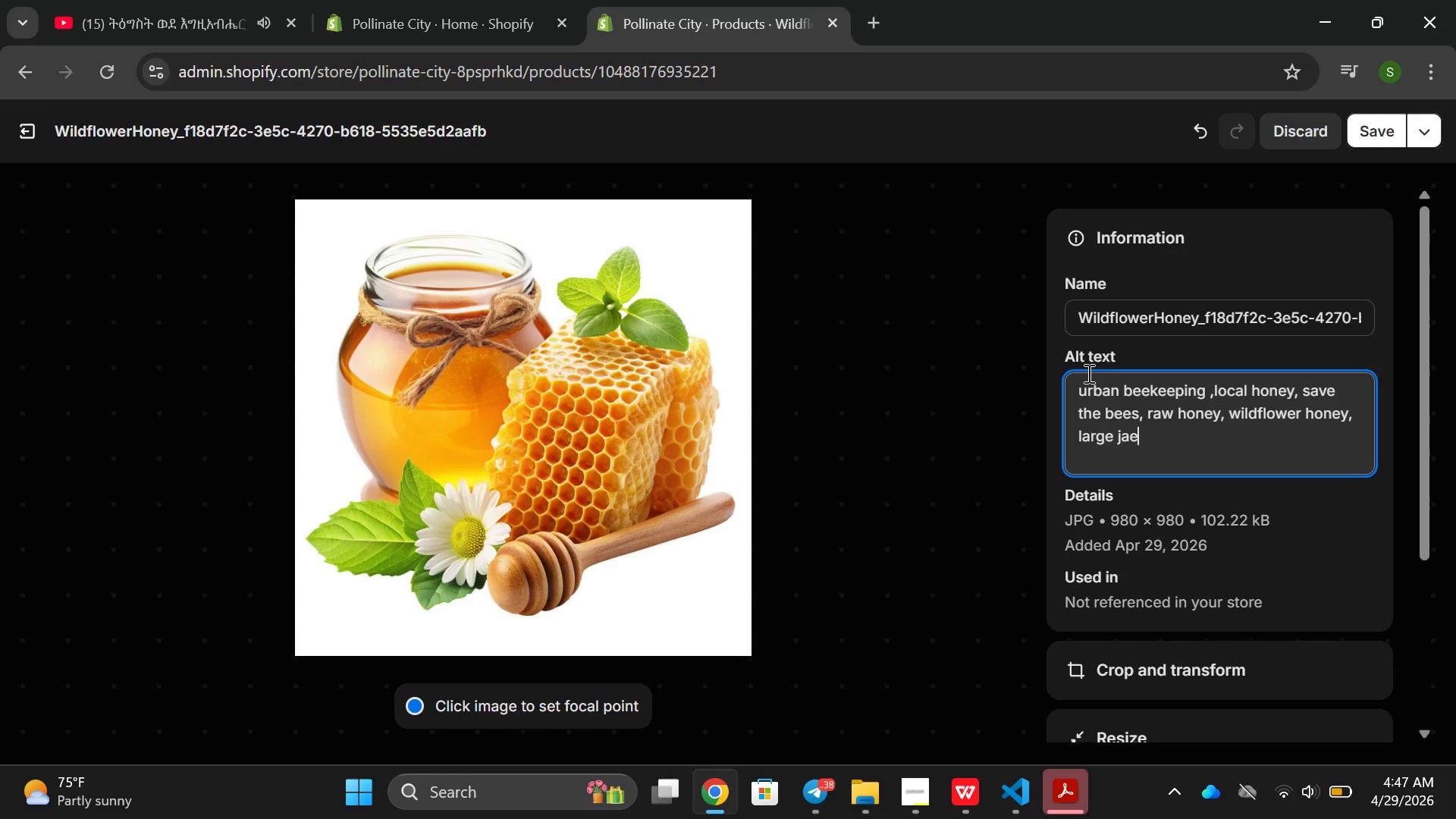 
hold_key(key=Backspace, duration=1.5)
 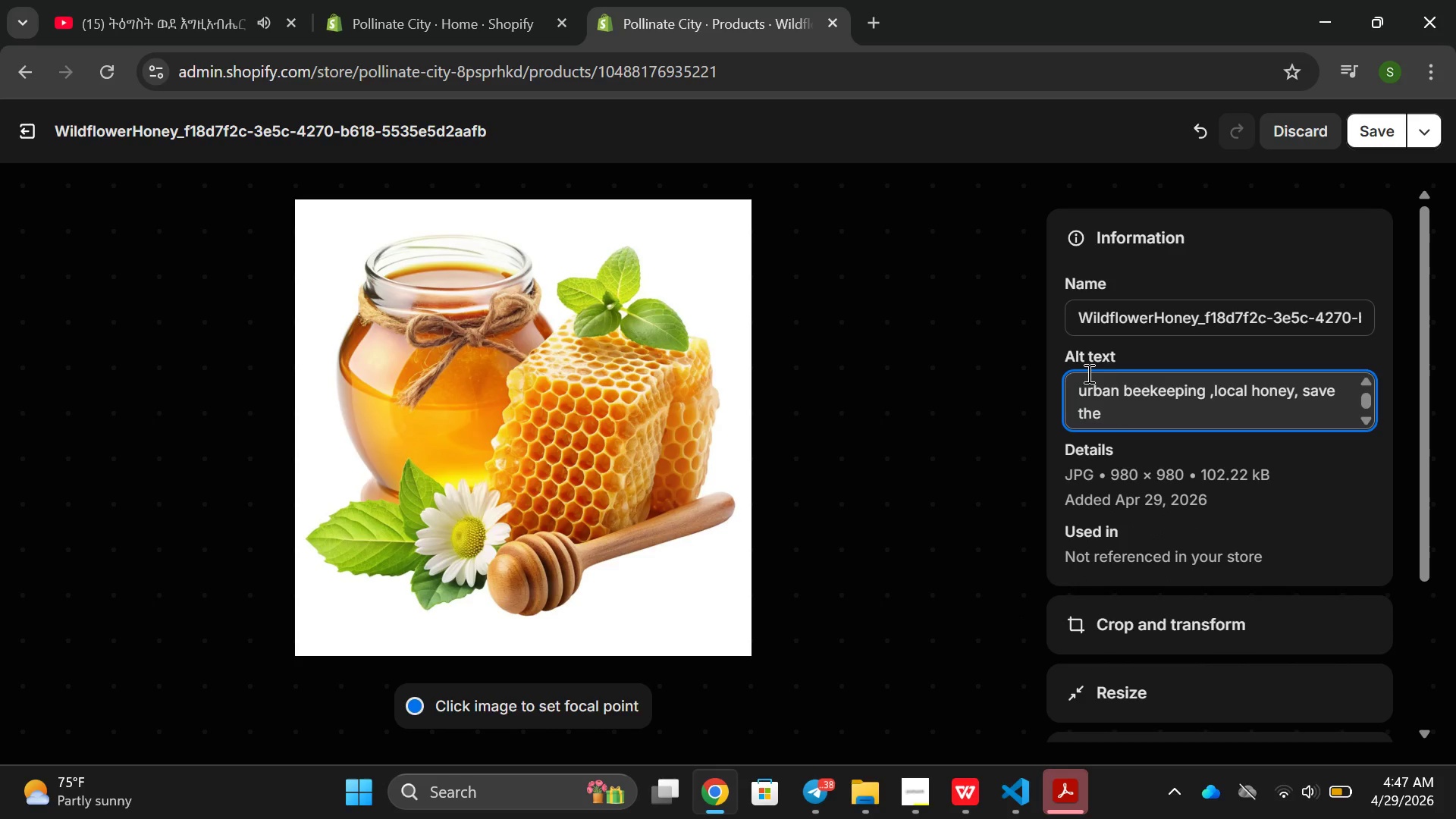 
hold_key(key=Backspace, duration=1.5)
 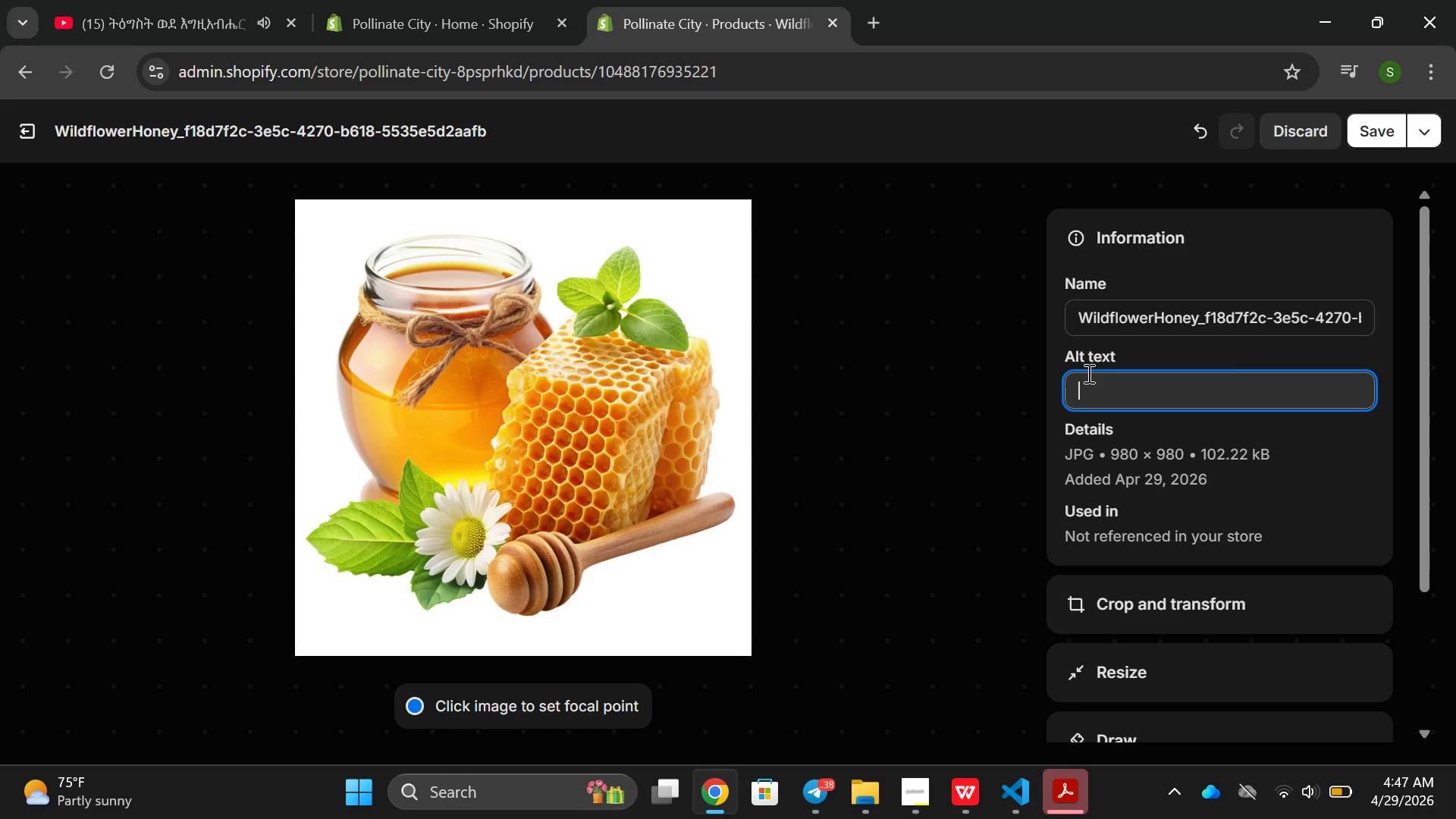 
hold_key(key=Backspace, duration=0.52)
 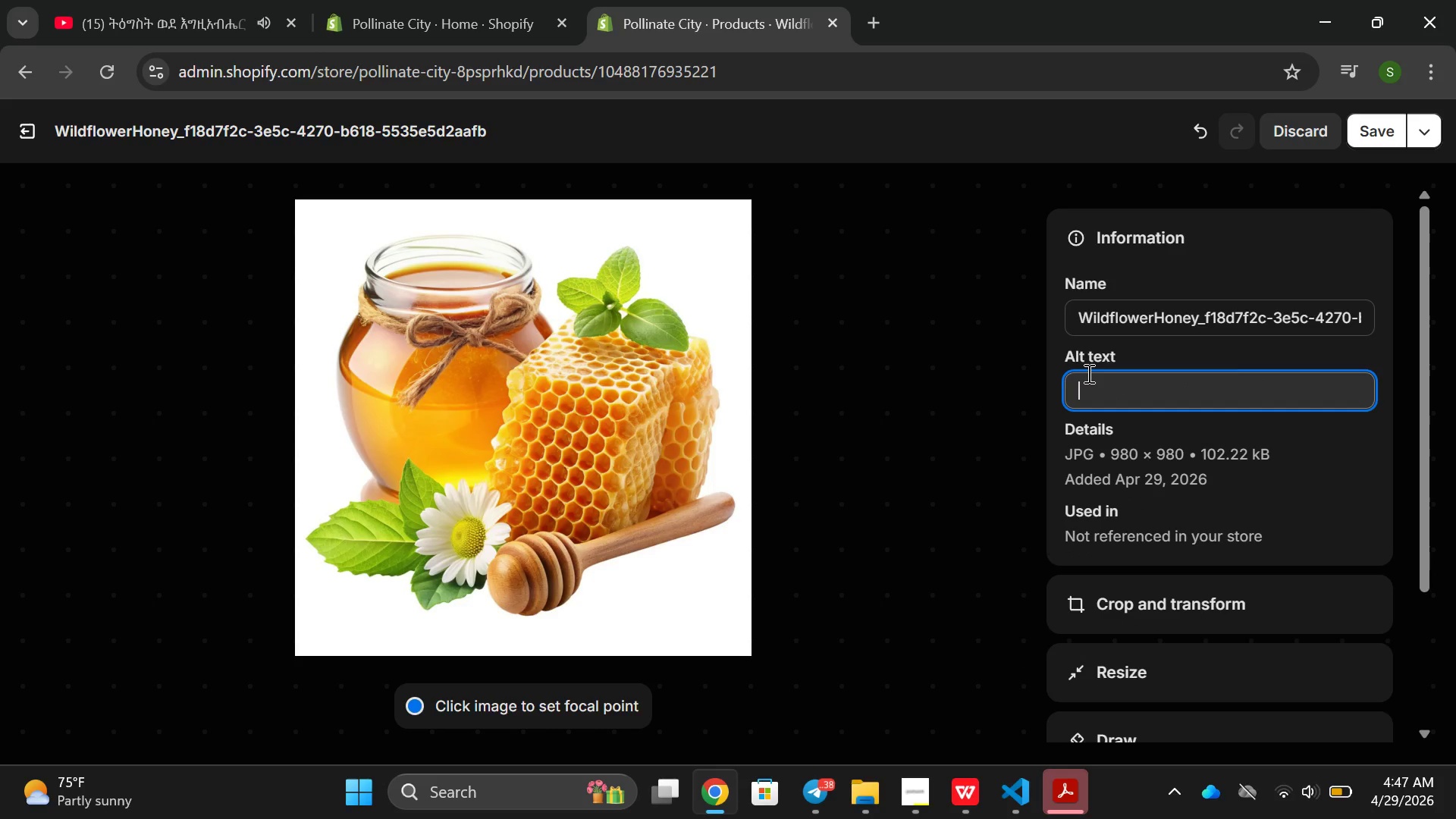 
type(Urban Bee)
key(Backspace)
key(Backspace)
type(eekeeping )
key(Backspace)
type(, Lkocal )
key(Backspace)
key(Backspace)
key(Backspace)
key(Backspace)
key(Backspace)
key(Backspace)
type(ocal HOney)
key(Backspace)
key(Backspace)
key(Backspace)
key(Backspace)
type(oneym Save )
key(Backspace)
key(Backspace)
key(Backspace)
key(Backspace)
key(Backspace)
key(Backspace)
type(, DA)
key(Backspace)
key(Backspace)
key(Backspace)
type(Sav)
key(Backspace)
key(Backspace)
key(Backspace)
type( SAc)
key(Backspace)
key(Backspace)
type(ace)
key(Backspace)
key(Backspace)
type(ve the bees )
key(Backspace)
type(, Raw Honey, Wildfloow)
key(Backspace)
key(Backspace)
type(ert)
key(Backspace)
key(Backspace)
key(Backspace)
type(wer Honeym)
key(Backspace)
type(, LArge )
key(Backspace)
key(Backspace)
key(Backspace)
key(Backspace)
key(Backspace)
type(arge Jar Honey, Br)
key(Backspace)
type(ee)
key(Backspace)
key(Backspace)
type(rr)
key(Backspace)
type(ook;yn )
key(Backspace)
key(Backspace)
key(Backspace)
key(Backspace)
type(lyn Honey, Fan)
key(Backspace)
type(mily Size Honey,Roof)
 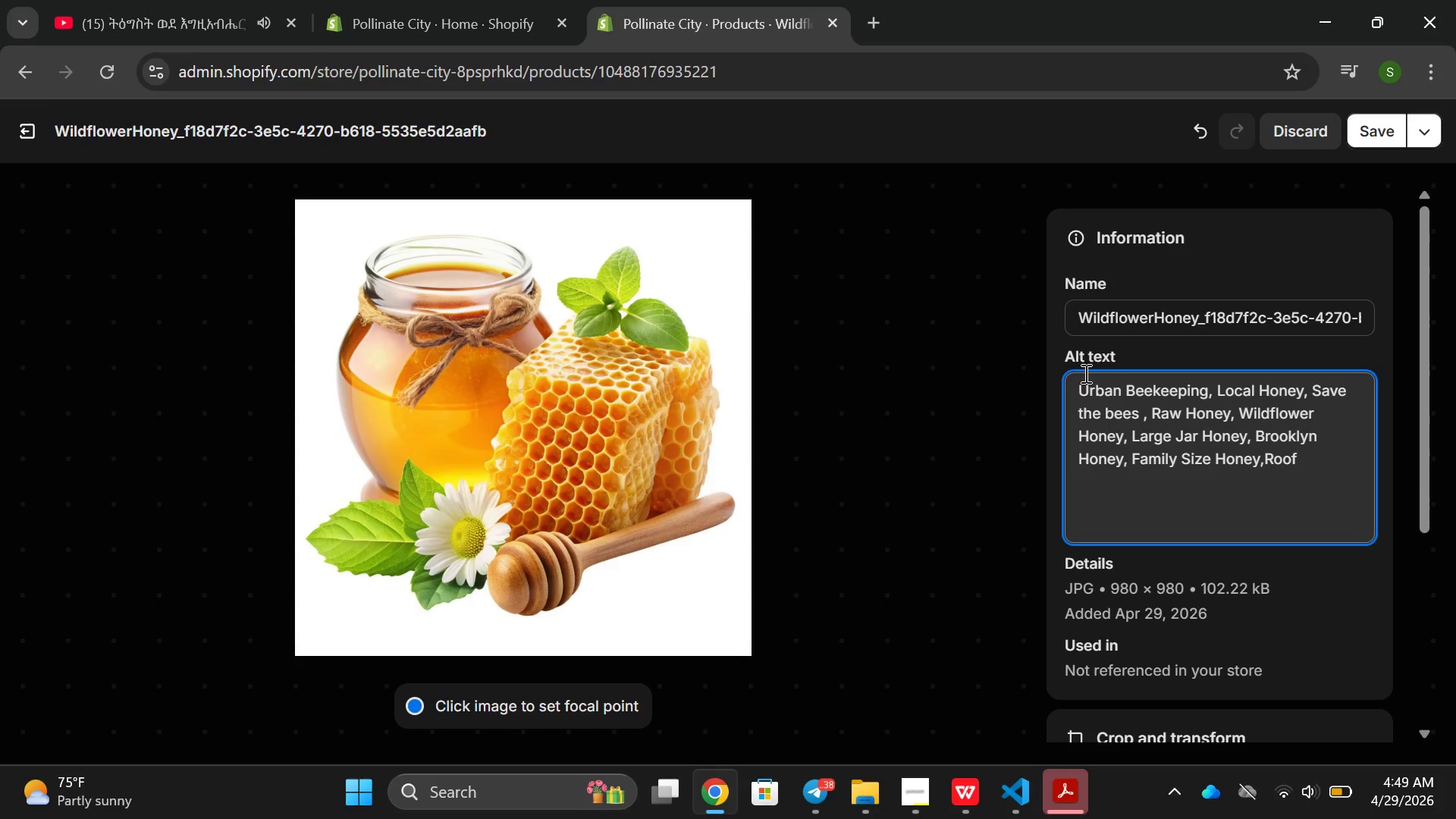 
type(top HSt)
key(Backspace)
key(Backspace)
key(Backspace)
key(Backspace)
key(Backspace)
type( Rooftop Honey)
 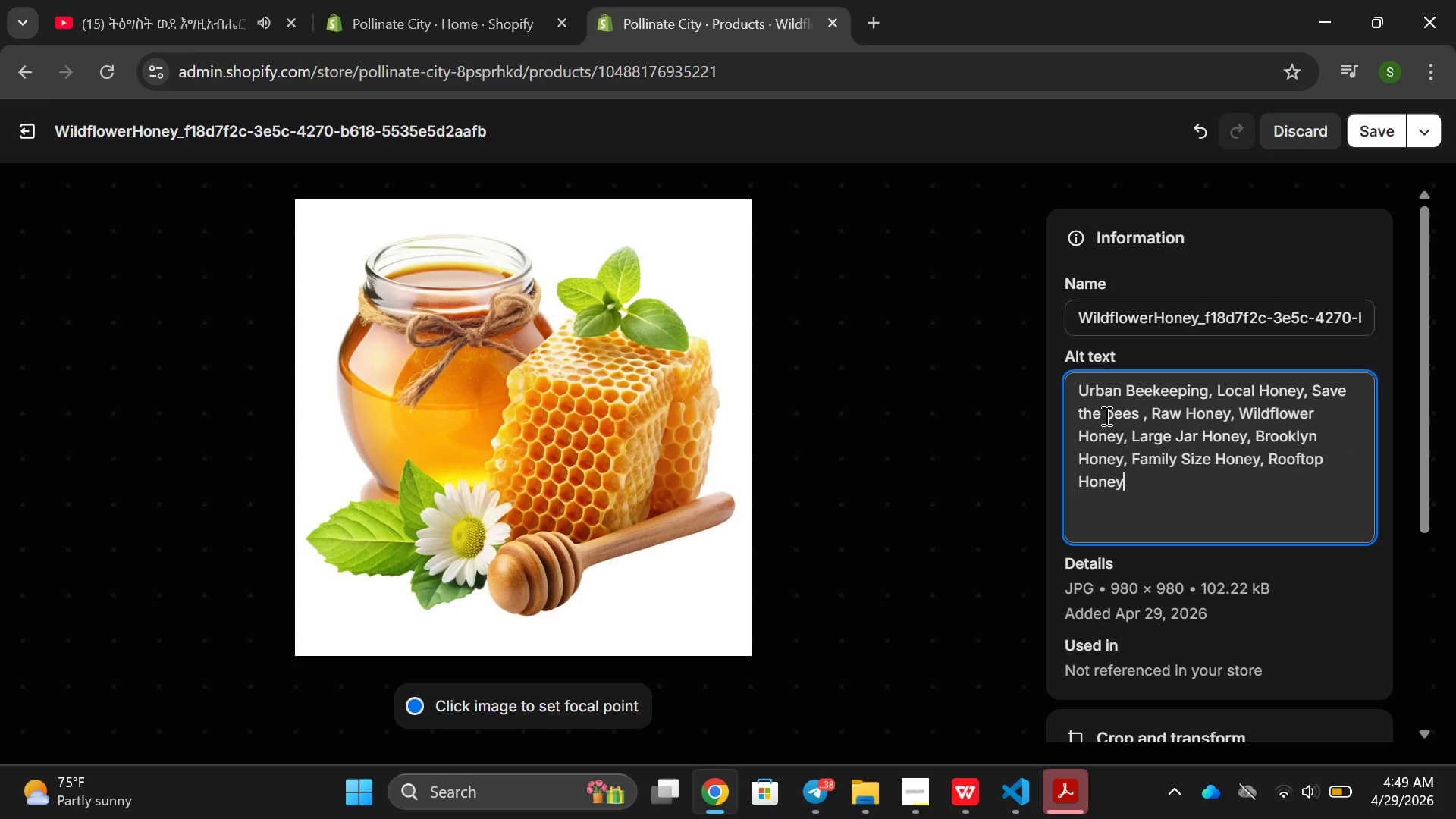 
left_click_drag(start_coordinate=[1383, 109], to_coordinate=[1374, 123])
 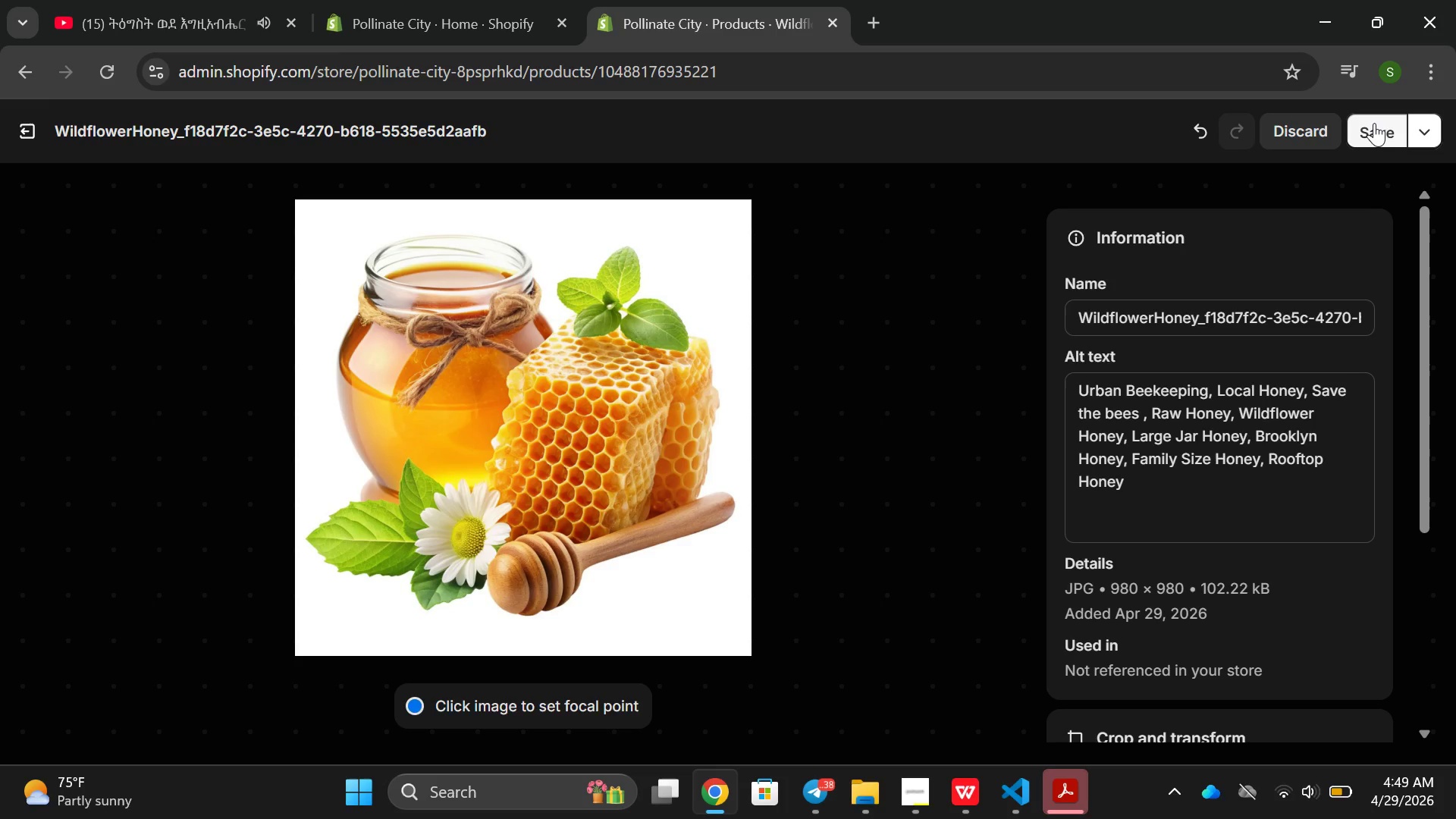 
left_click([1374, 123])
 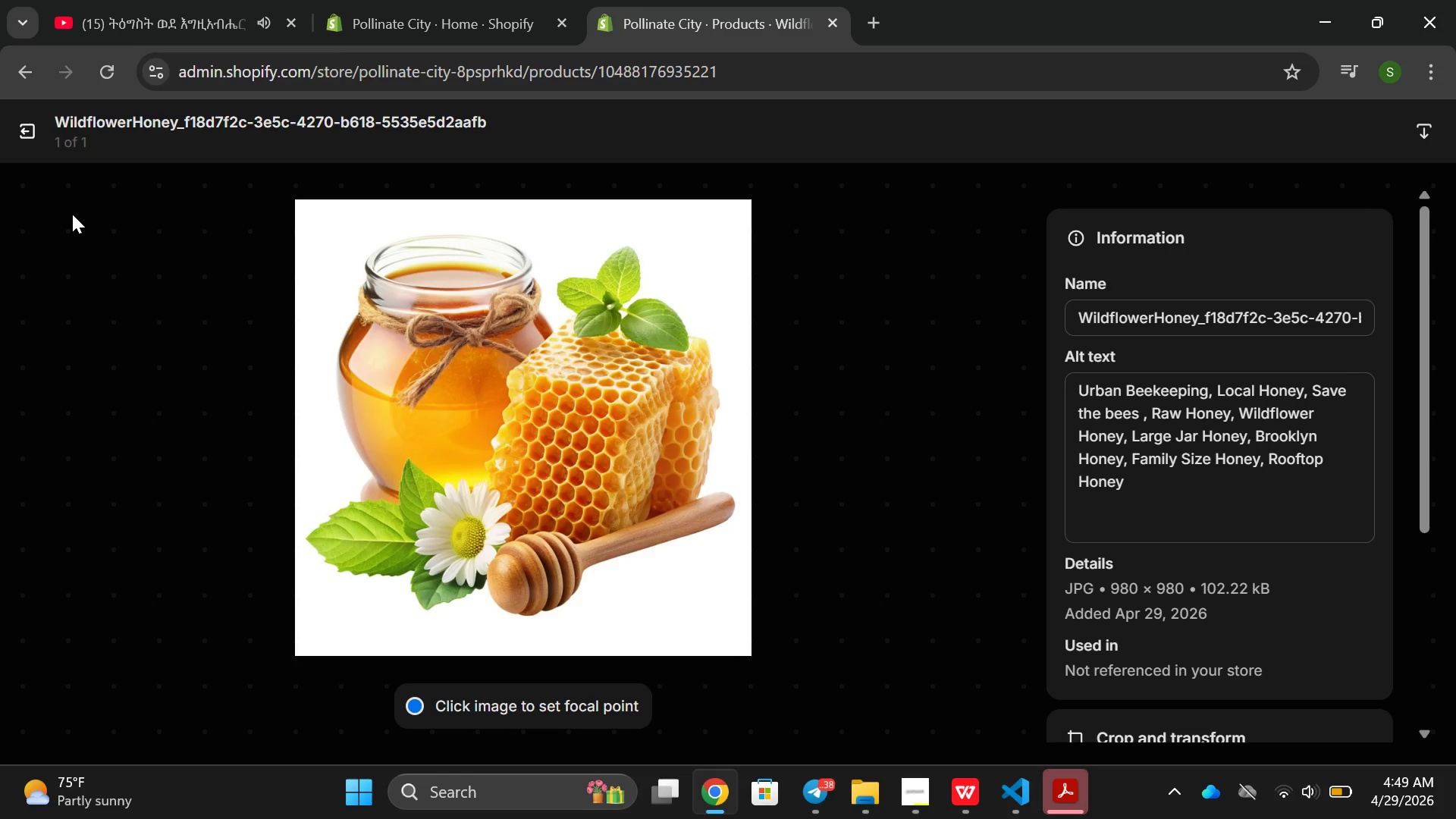 
left_click([35, 138])
 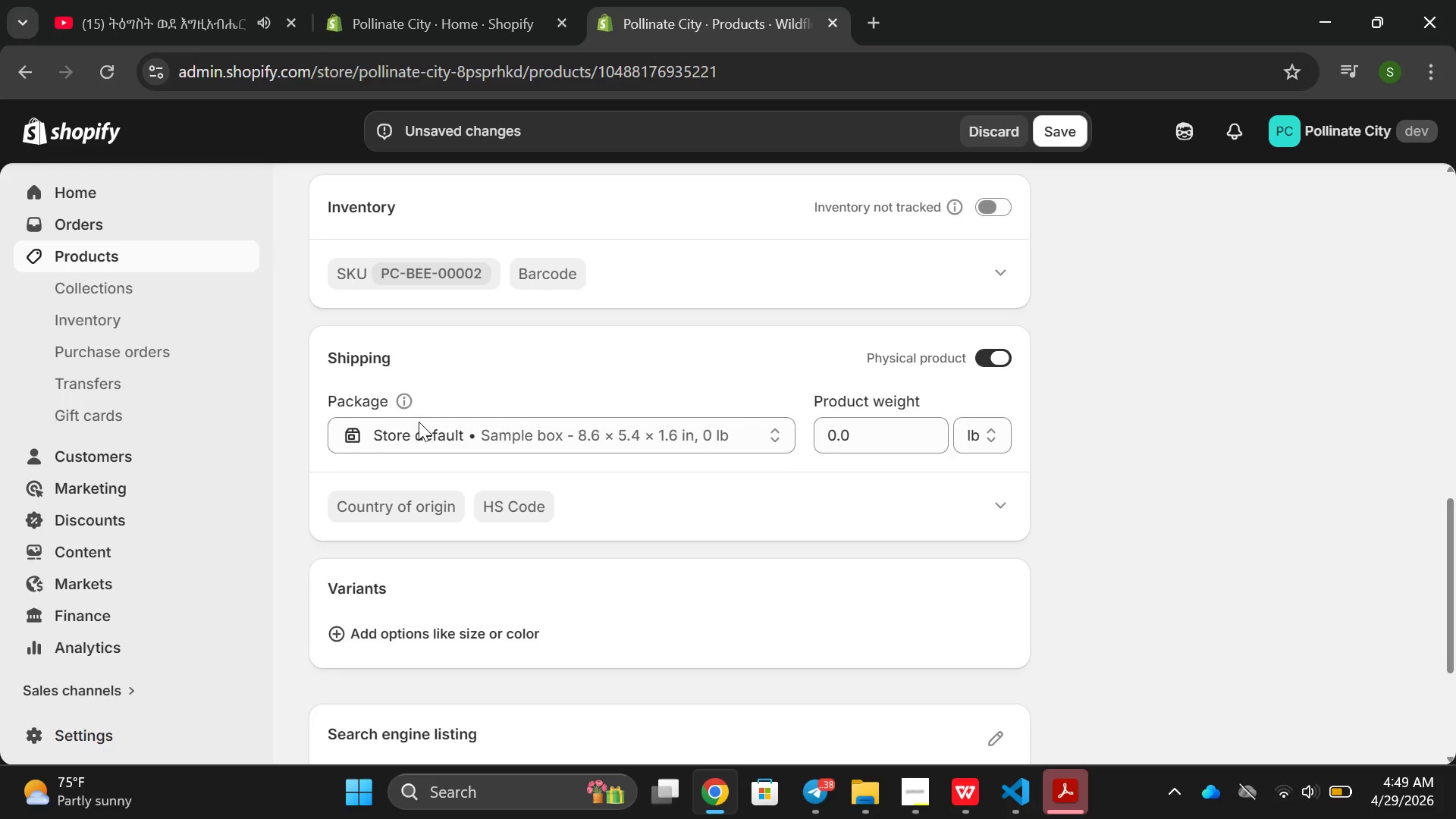 
wait(5.41)
 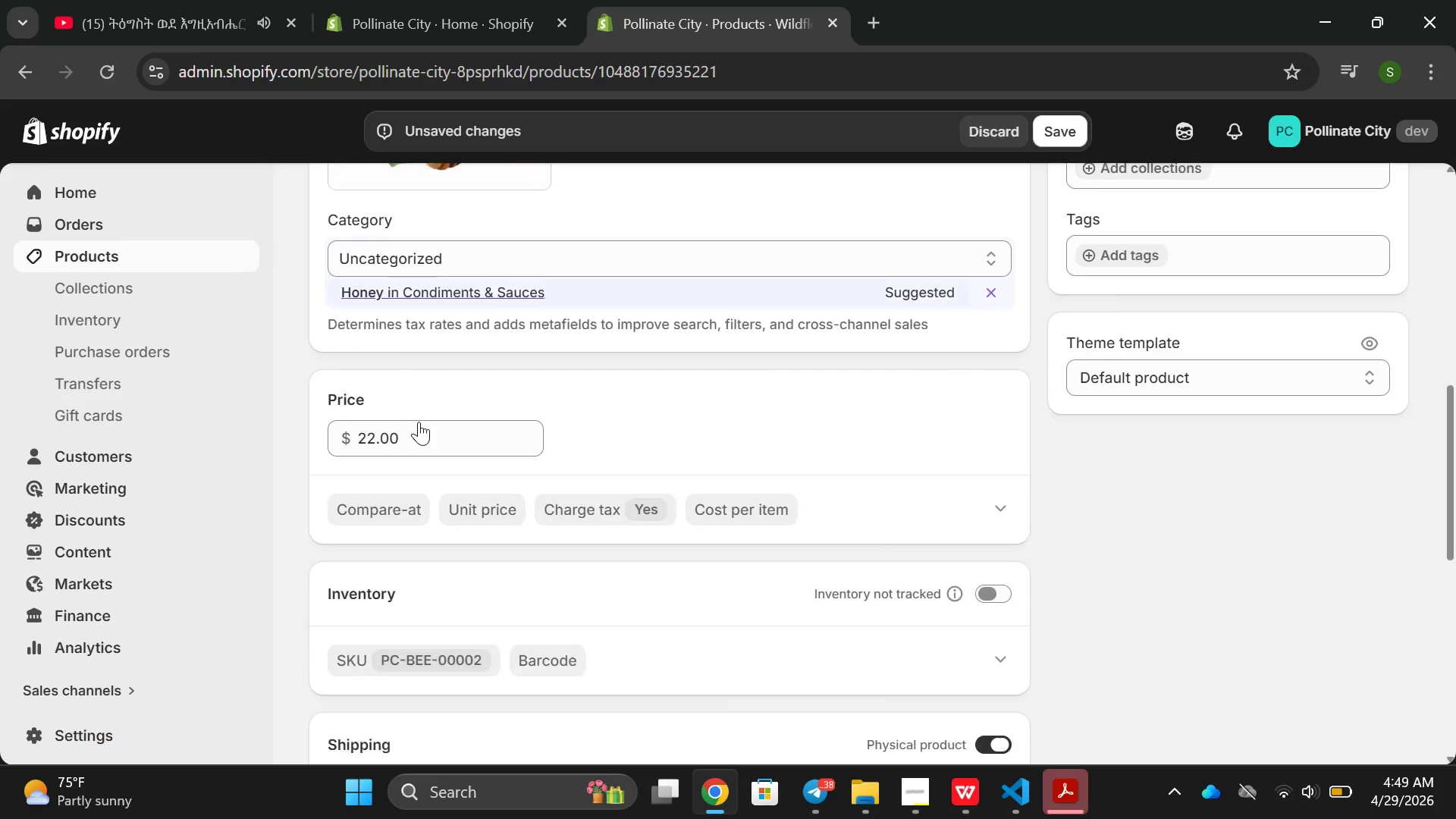 
left_click([851, 338])
 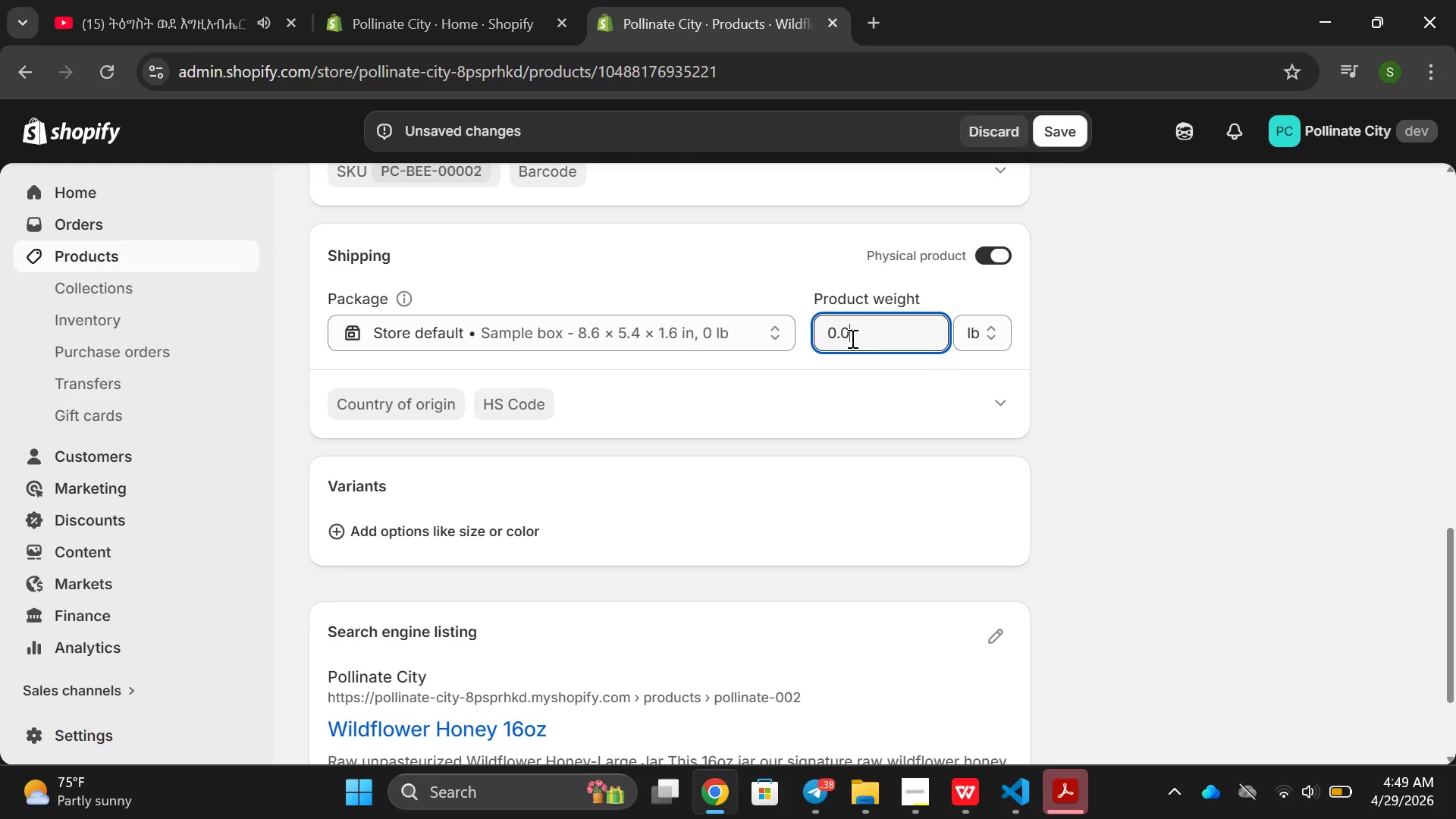 
wait(8.61)
 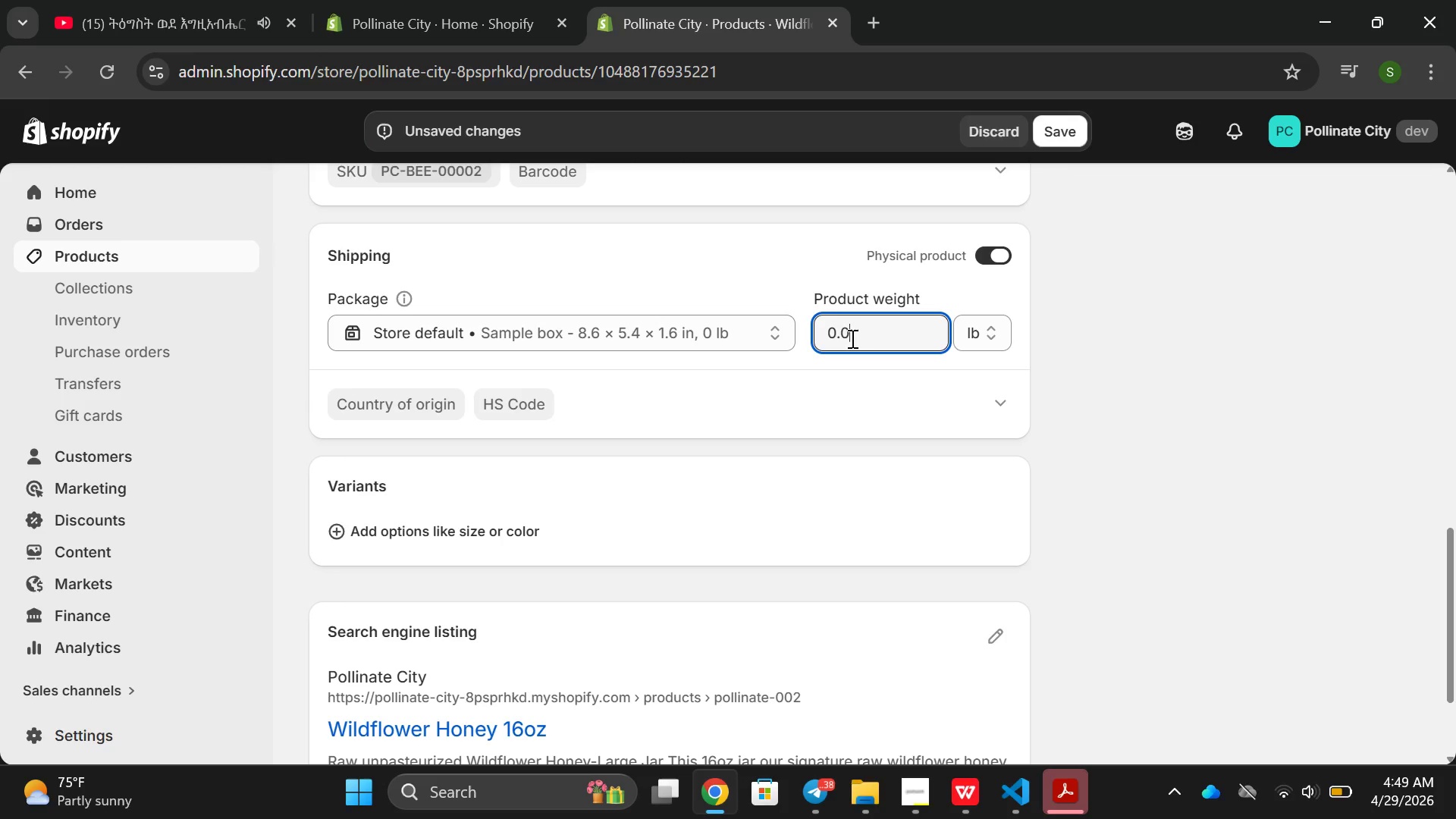 
key(Backspace)
 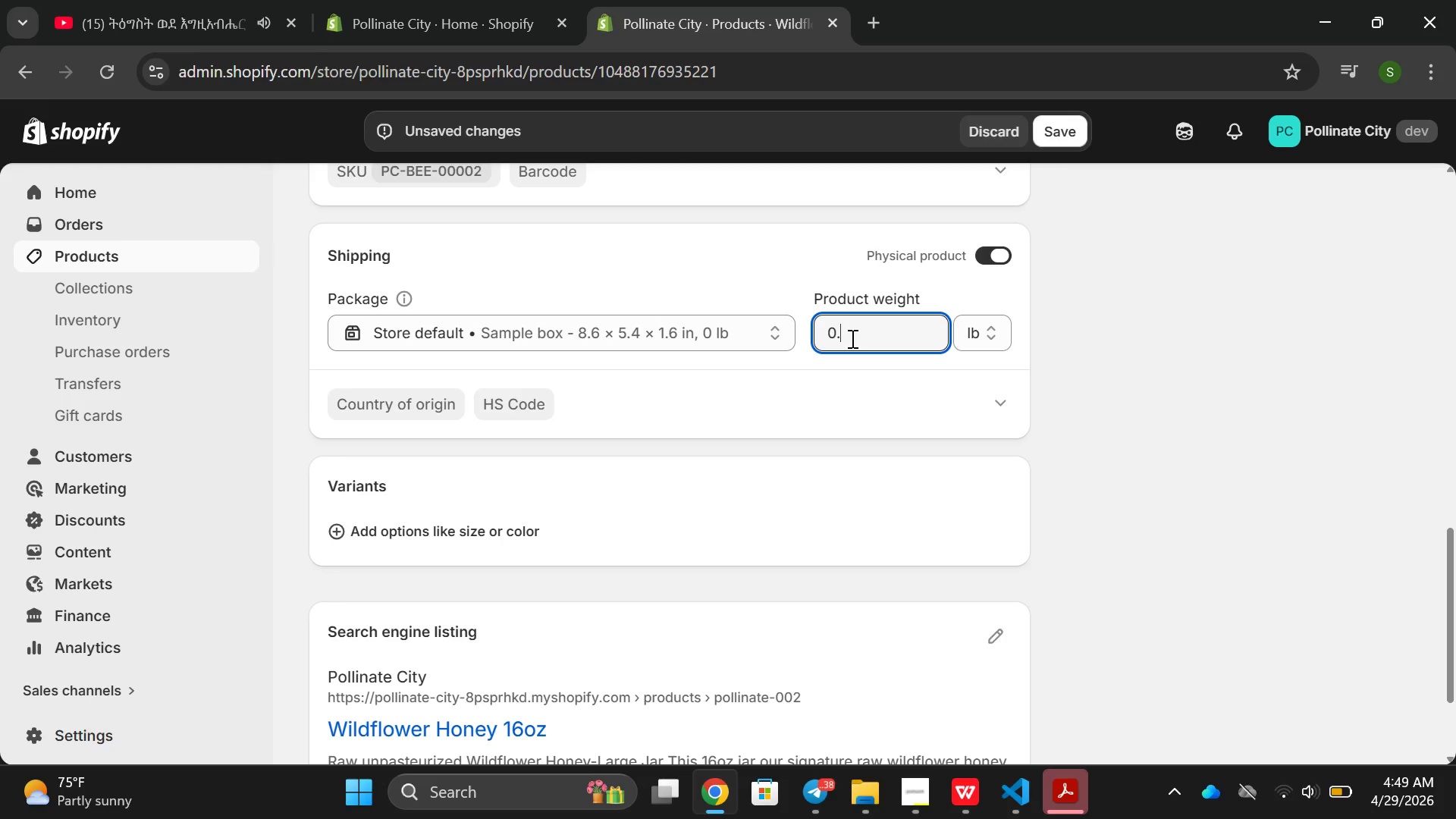 
key(Backspace)
 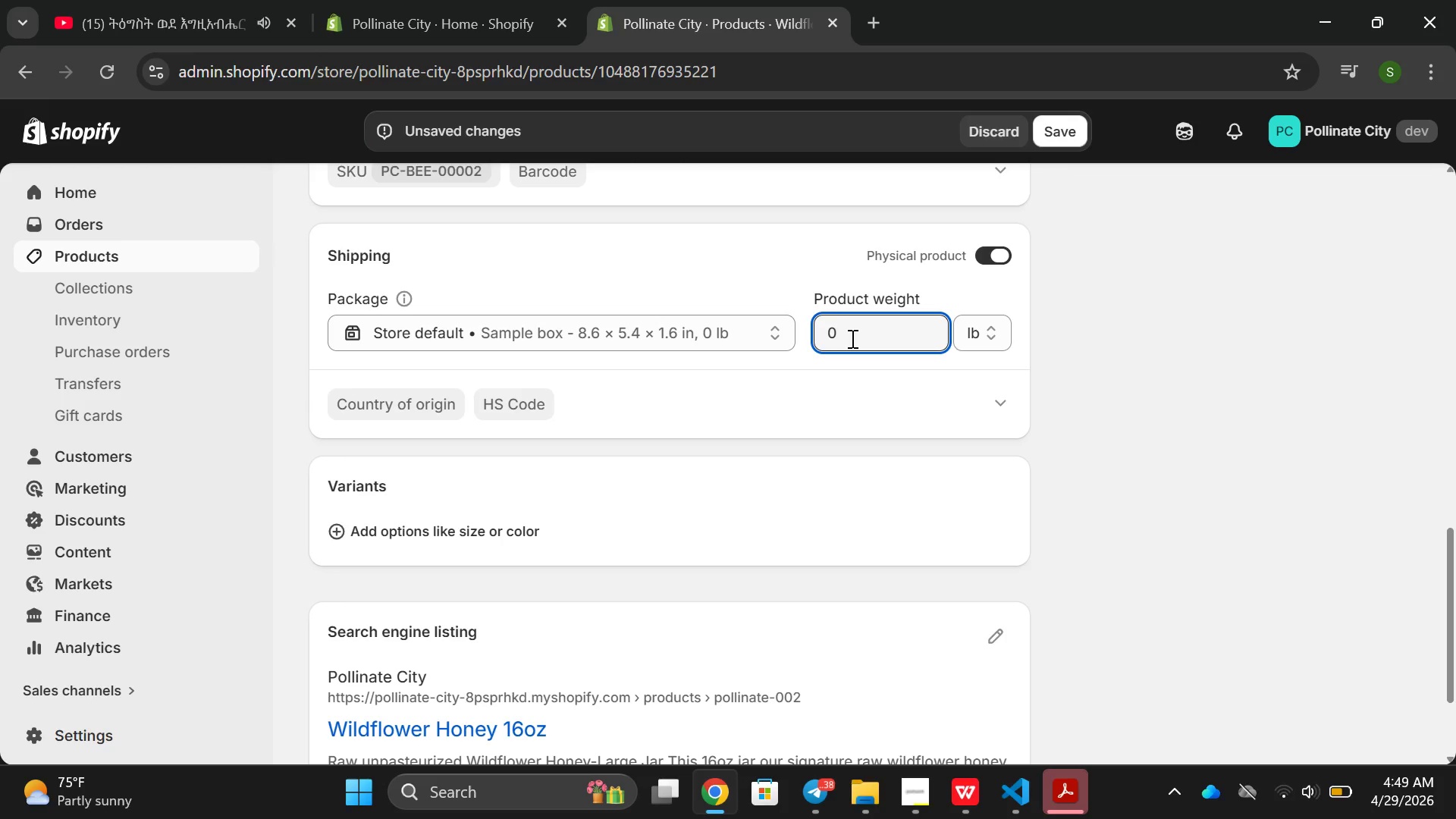 
key(Backspace)
 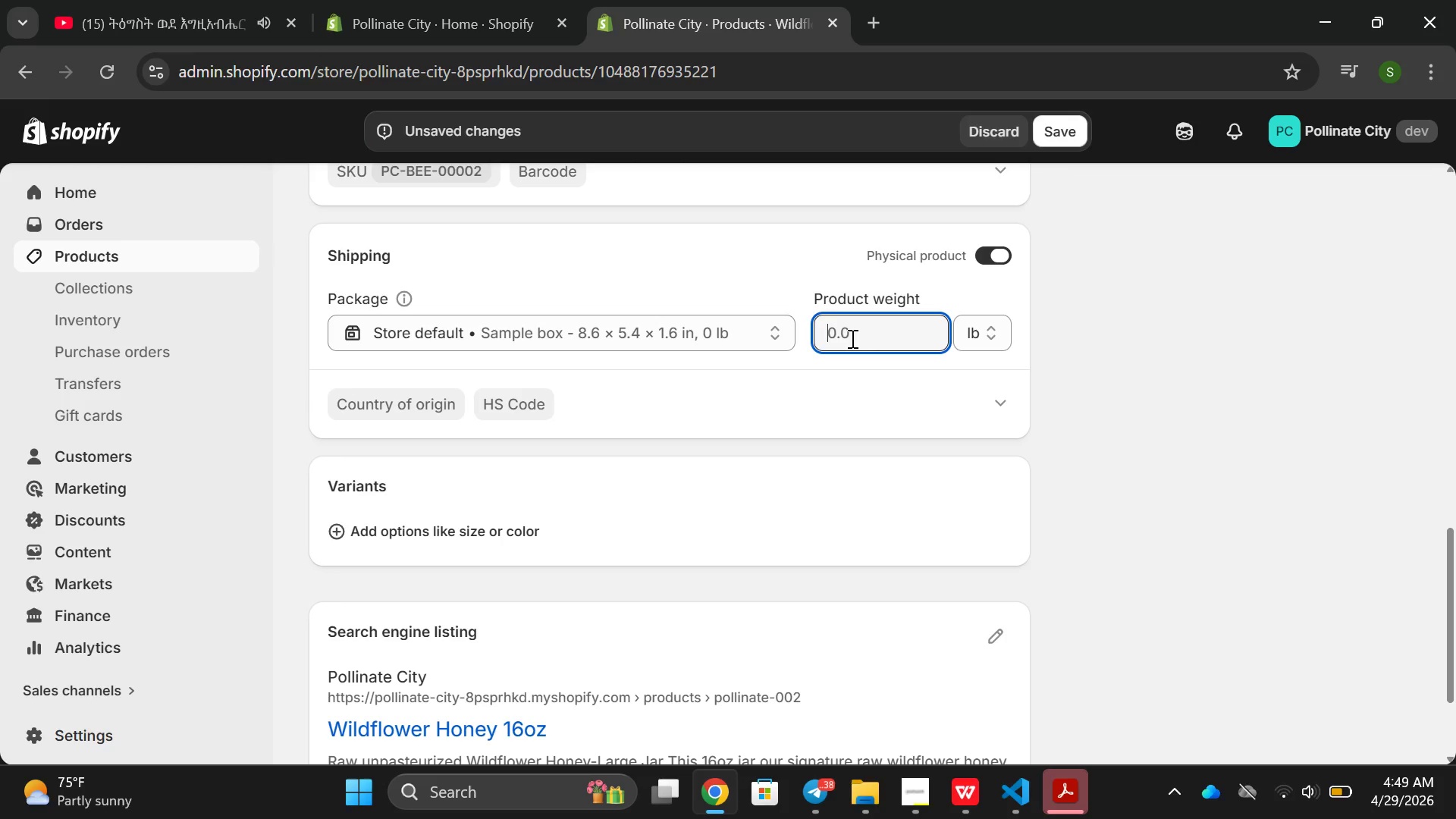 
type(454)
 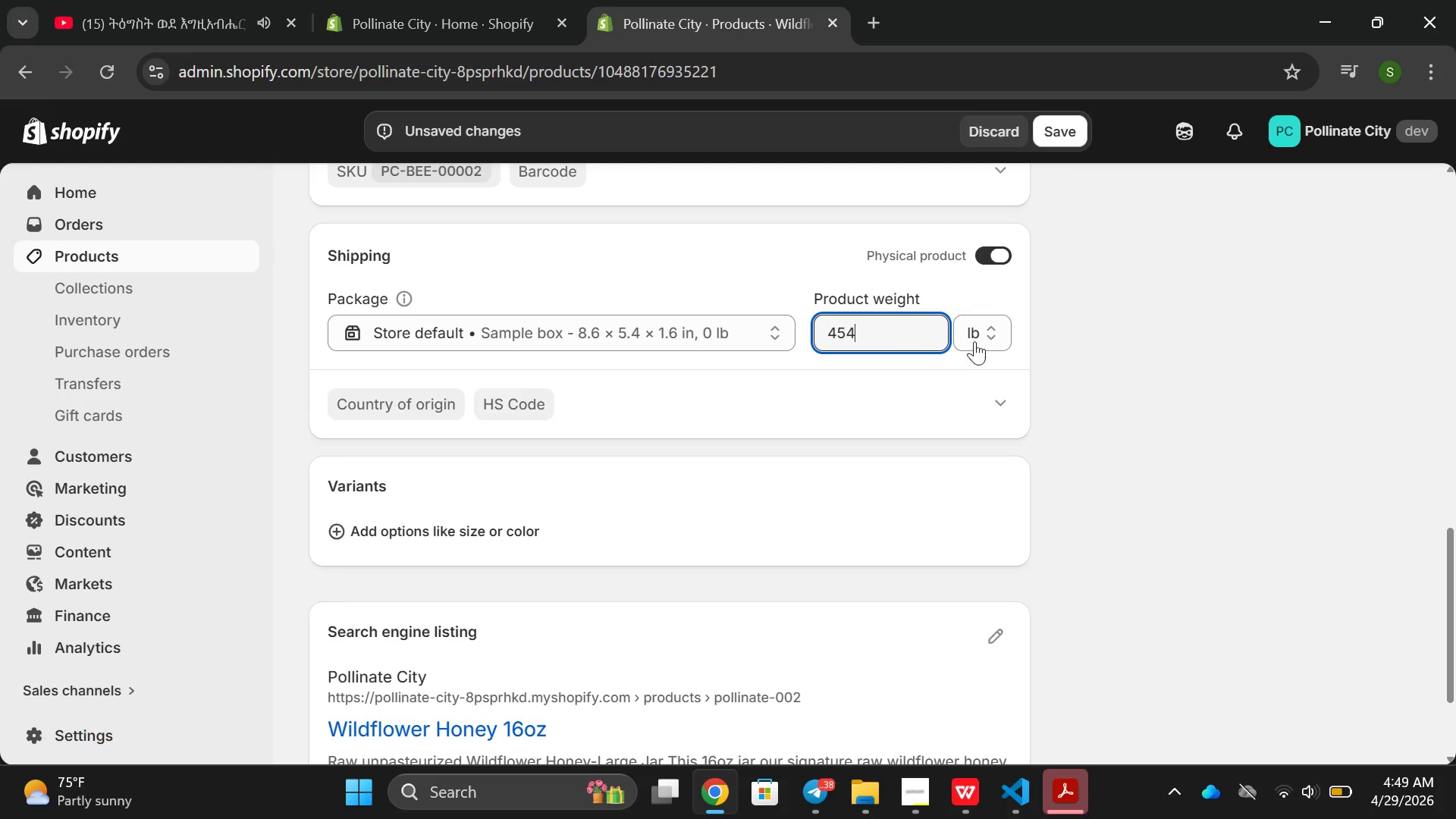 
type(.00)
 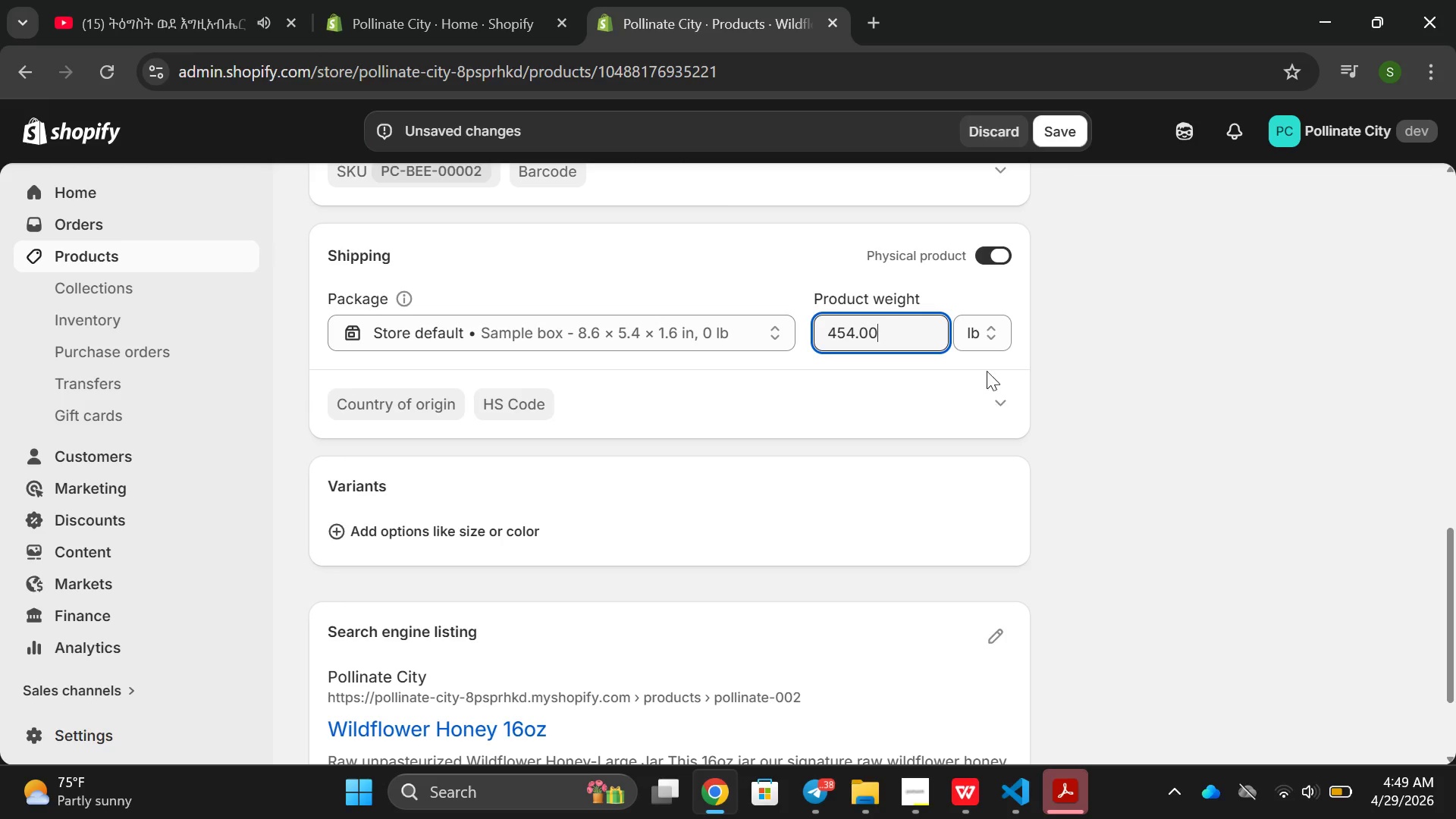 
left_click([990, 331])
 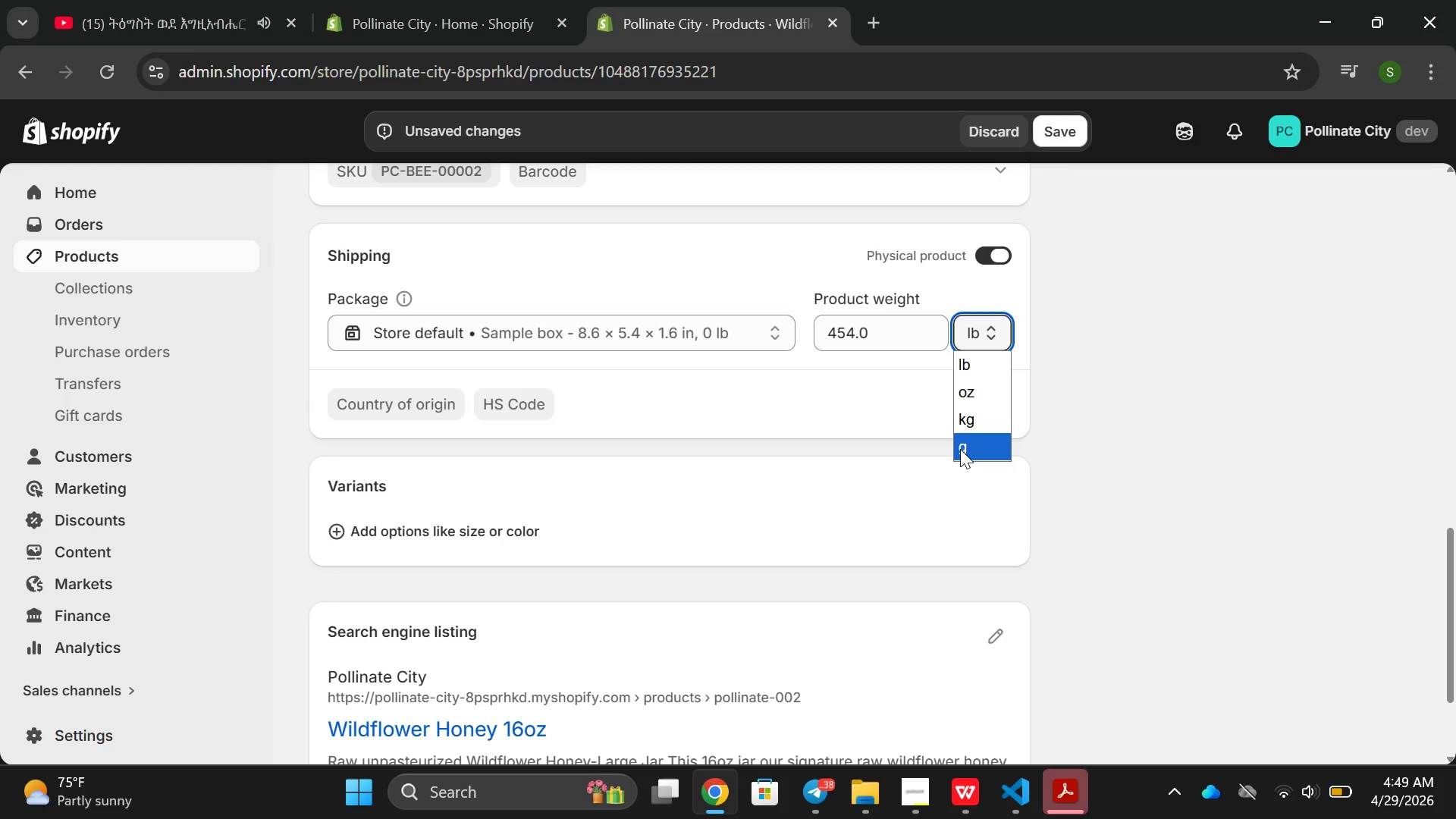 
left_click([960, 449])
 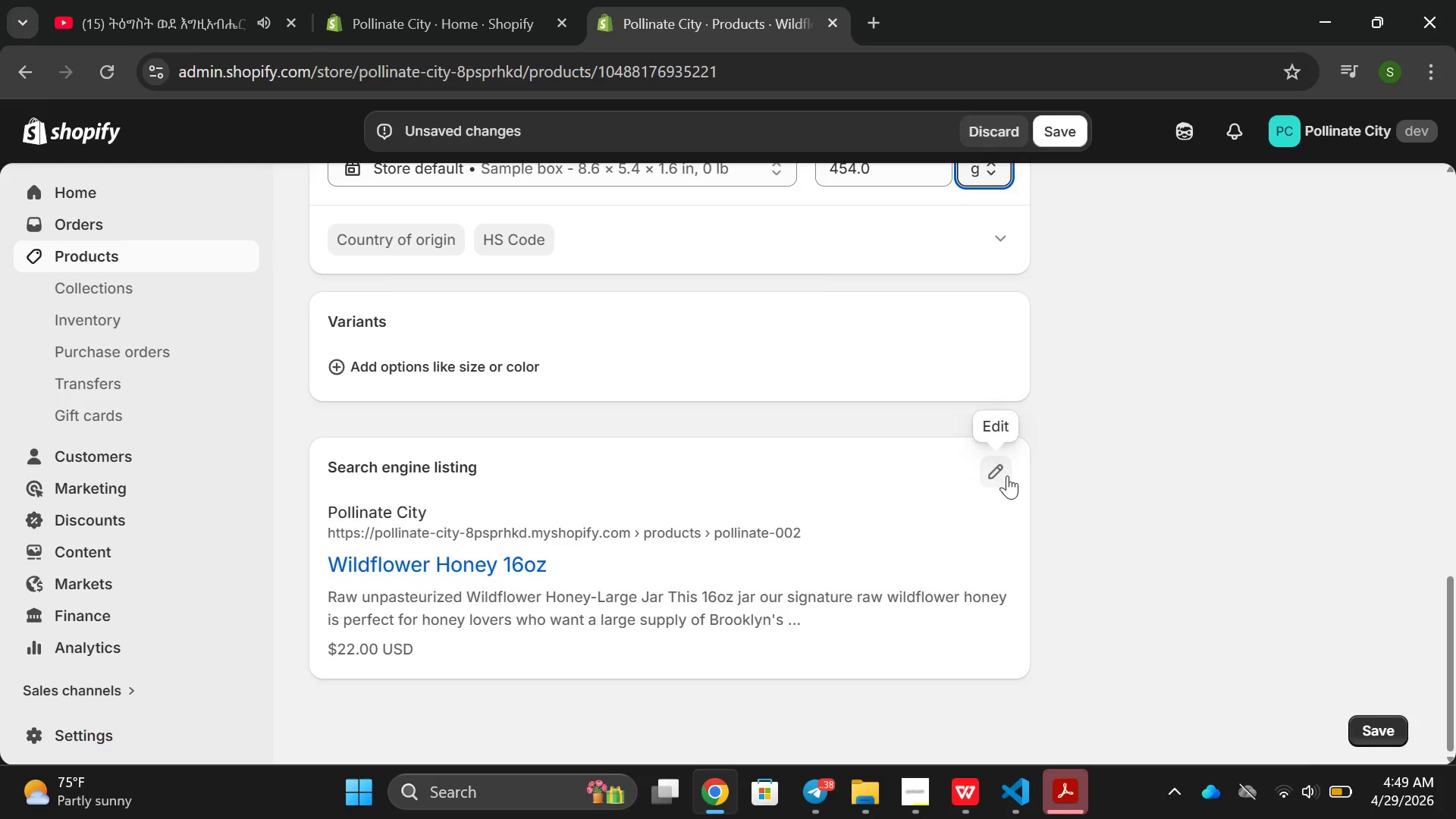 
left_click([1001, 475])
 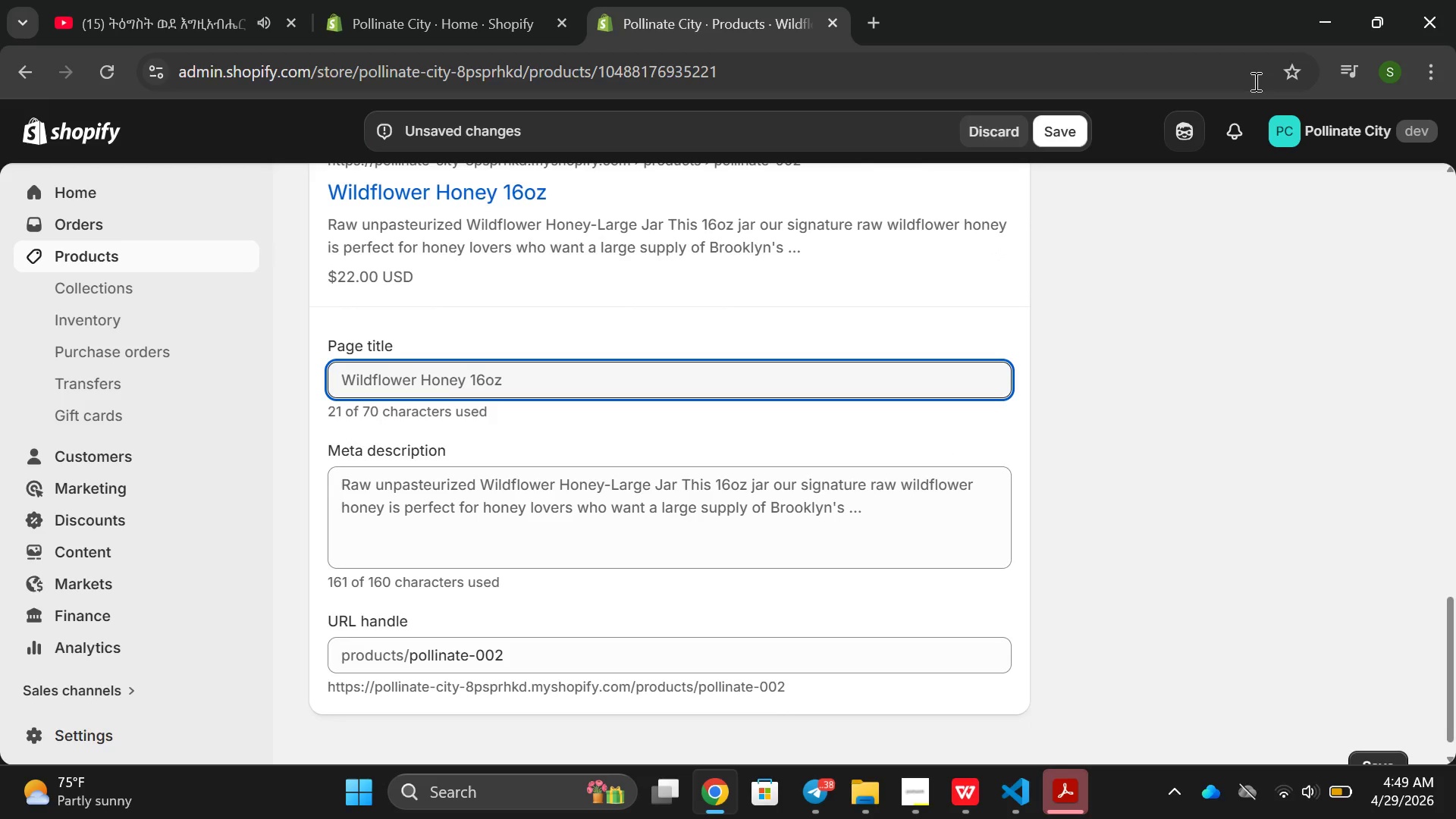 
left_click([1371, 36])
 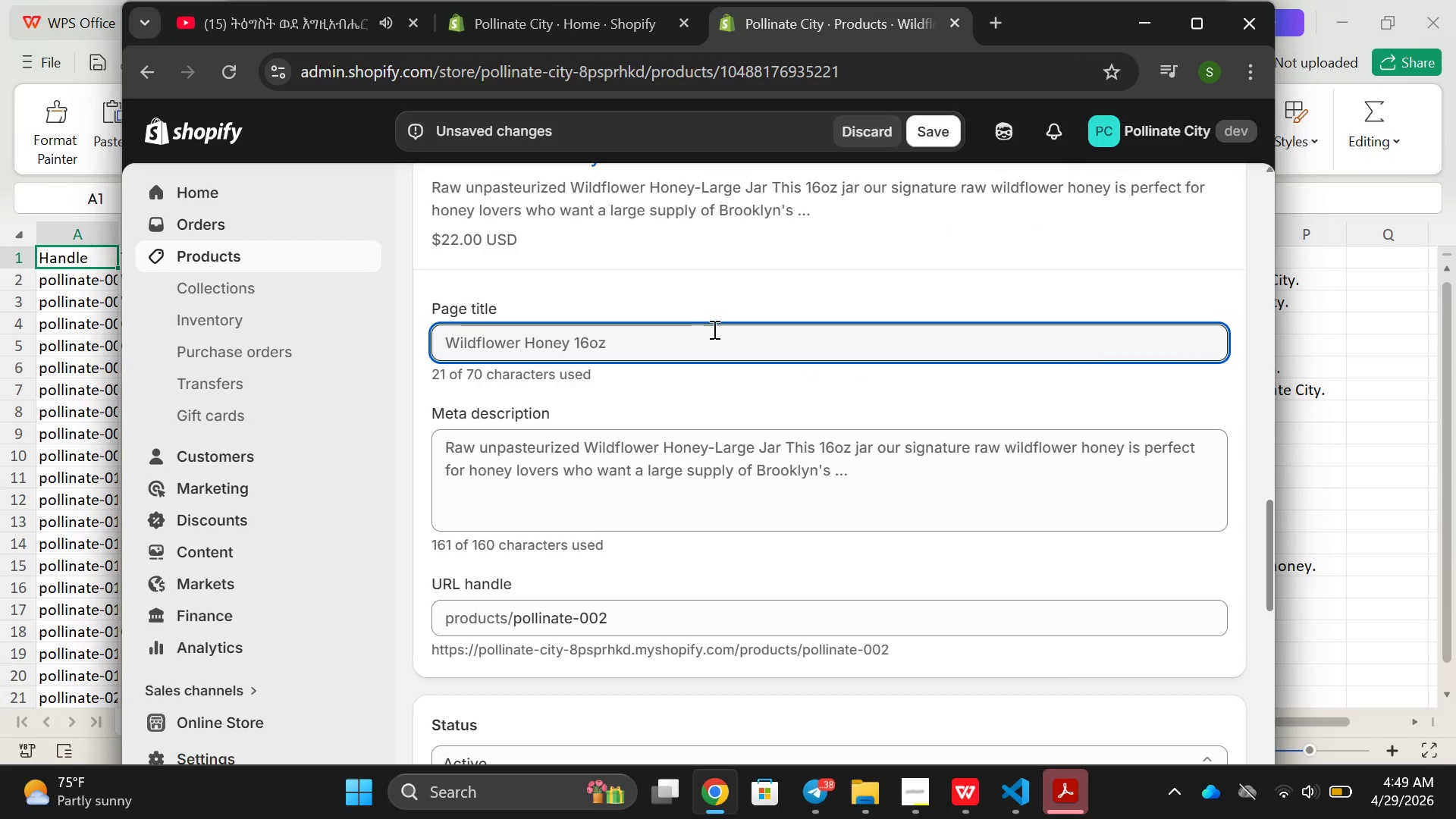 
left_click([1345, 20])
 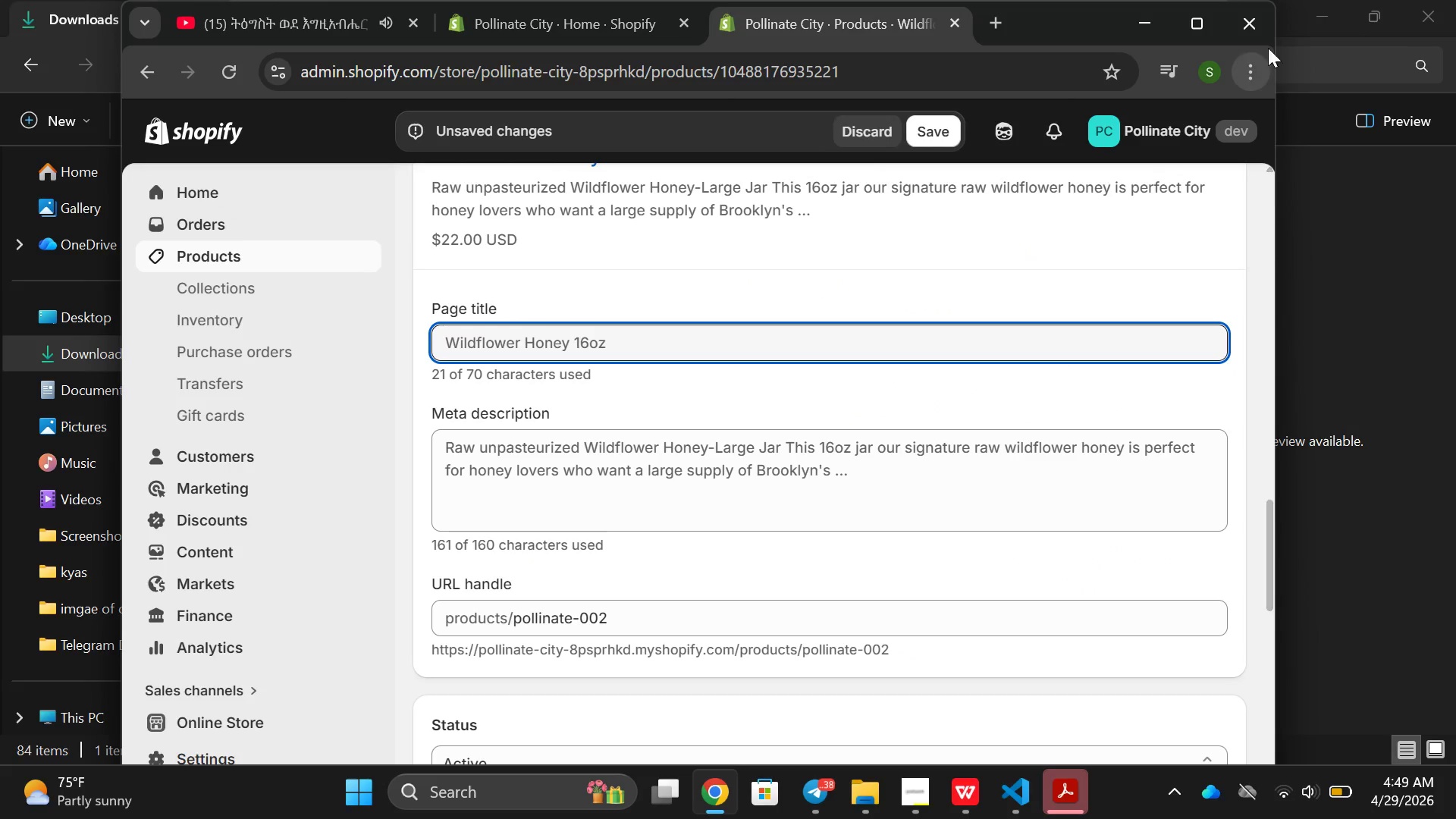 
left_click([1317, 6])
 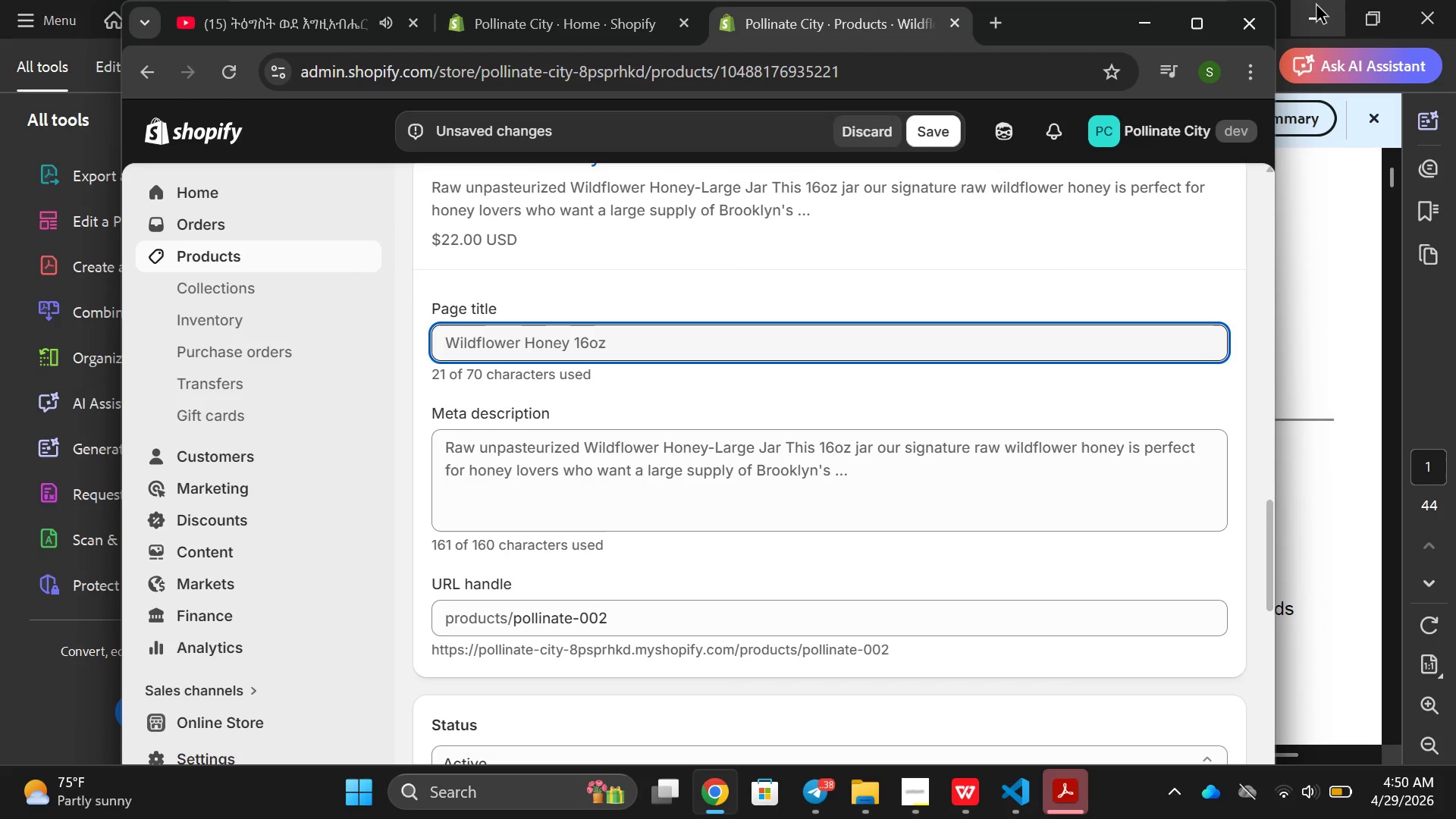 
left_click([1317, 6])
 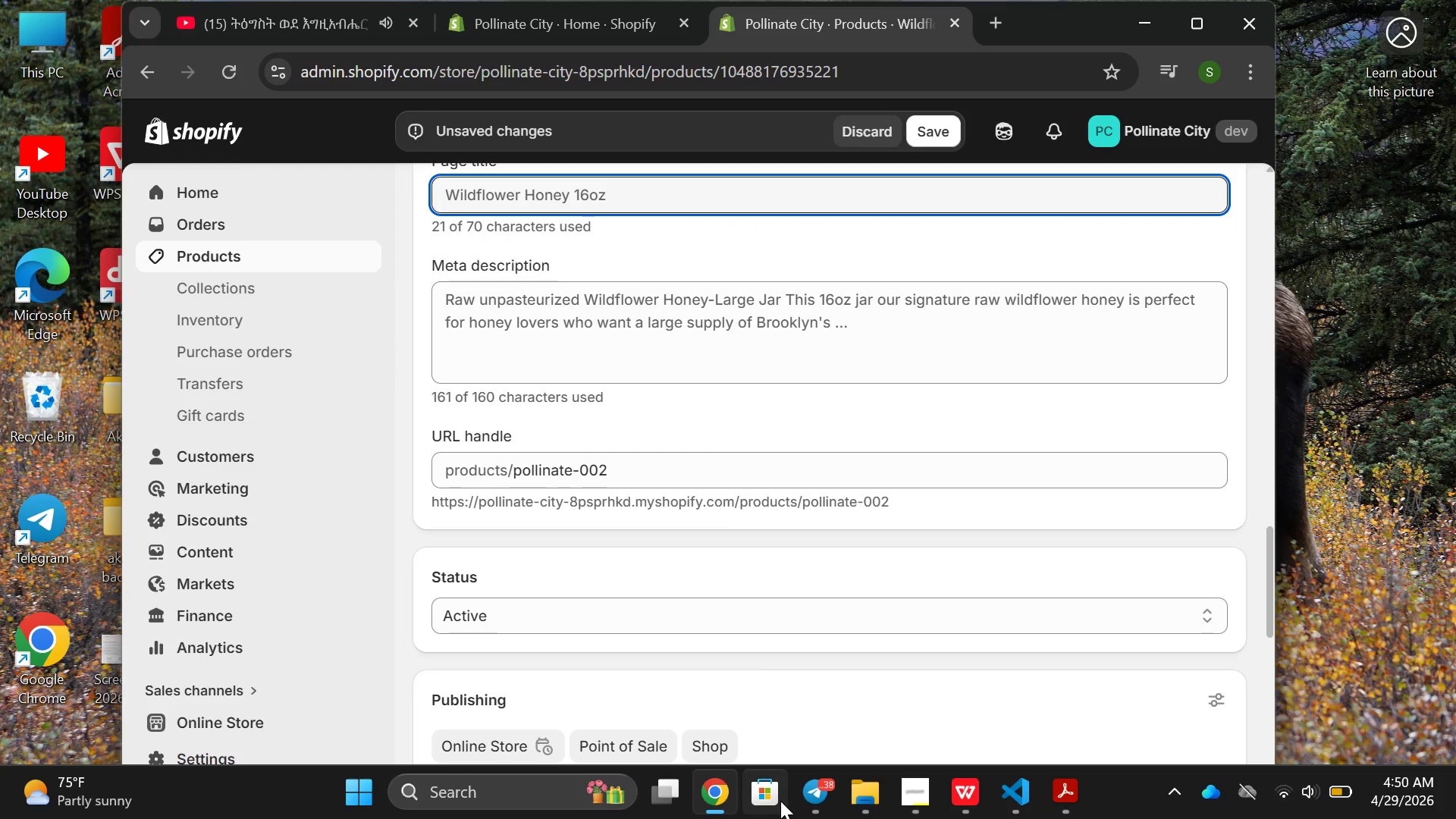 
wait(5.55)
 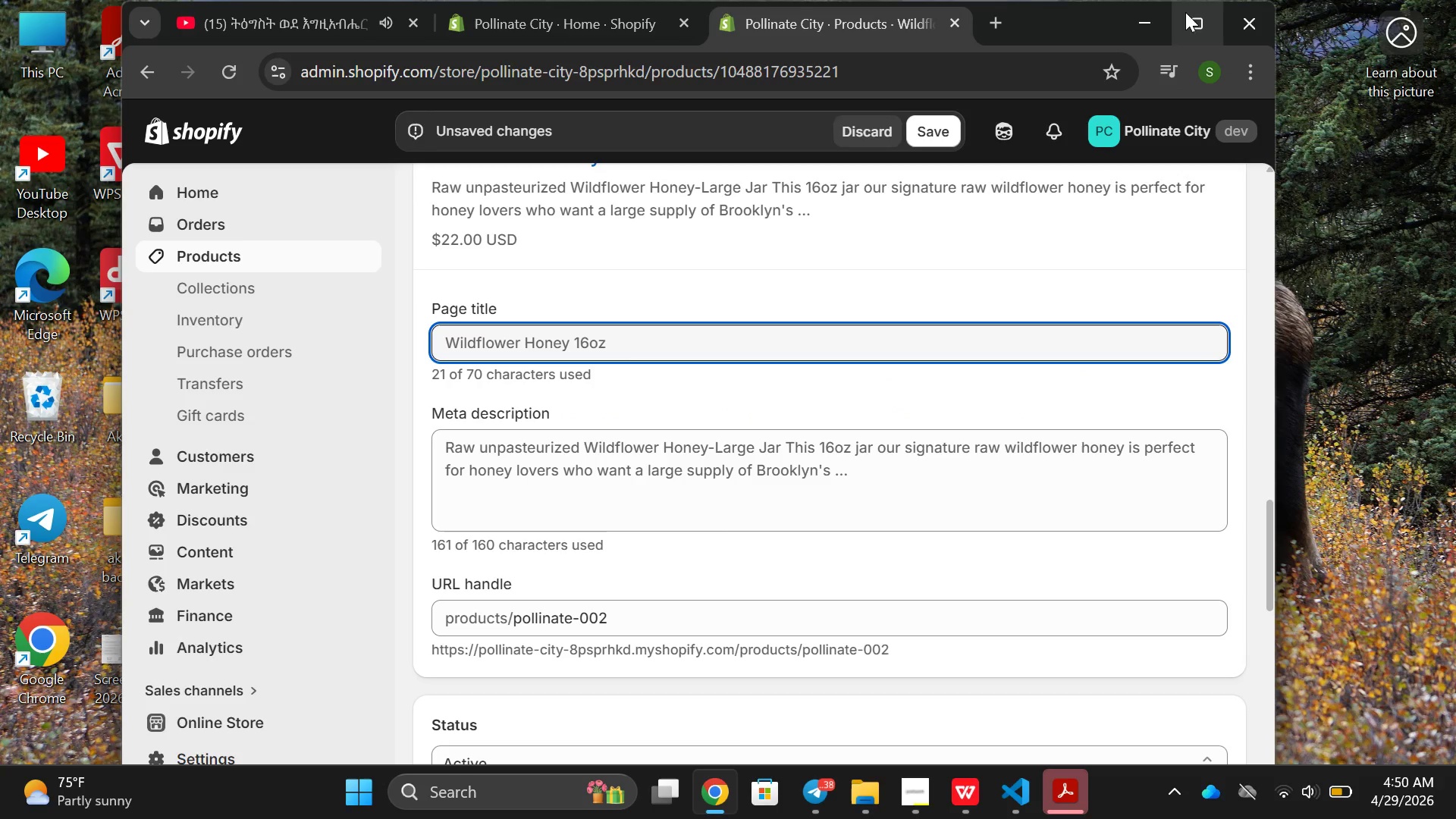 
left_click([1203, 41])
 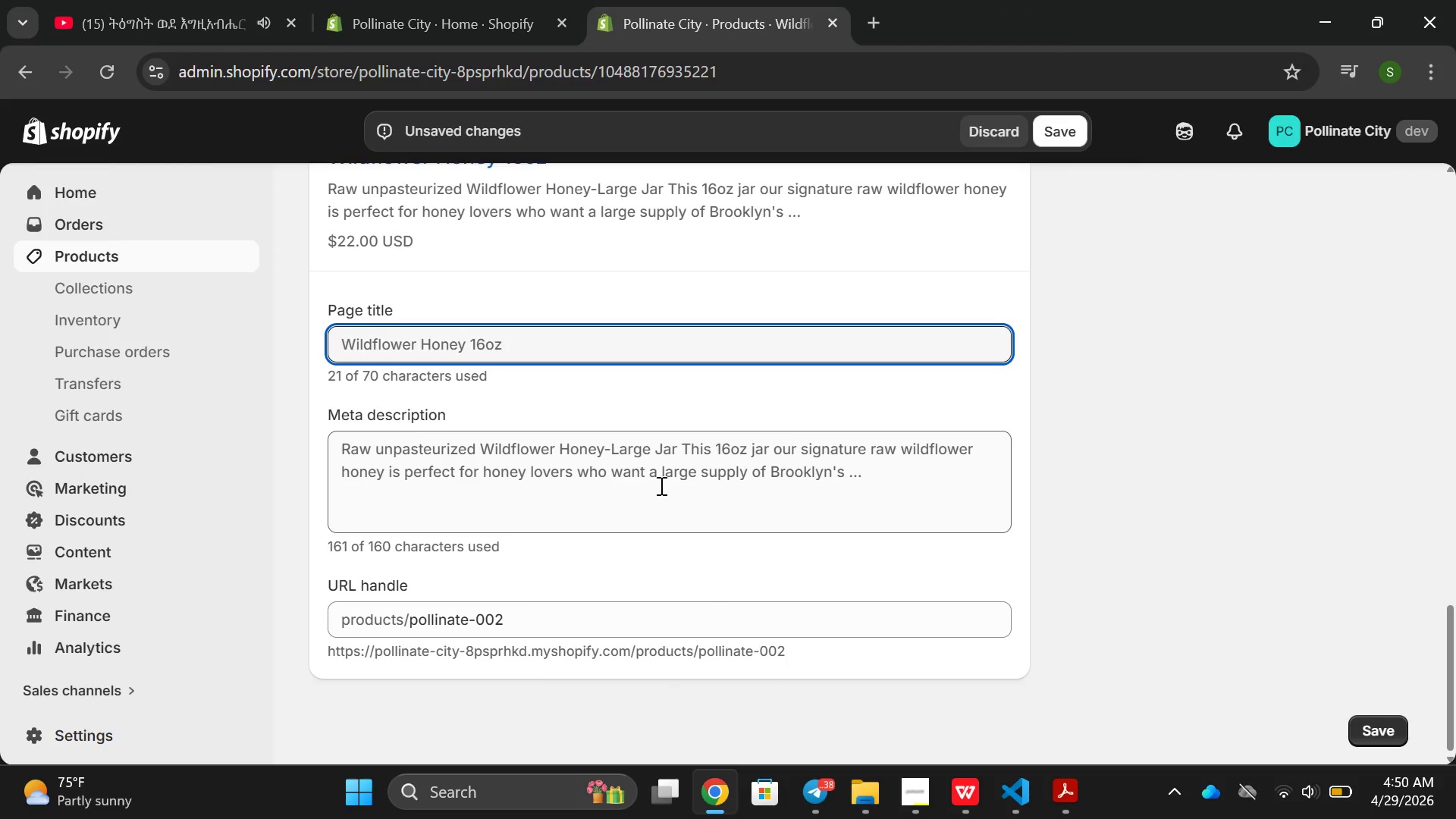 
left_click([660, 485])
 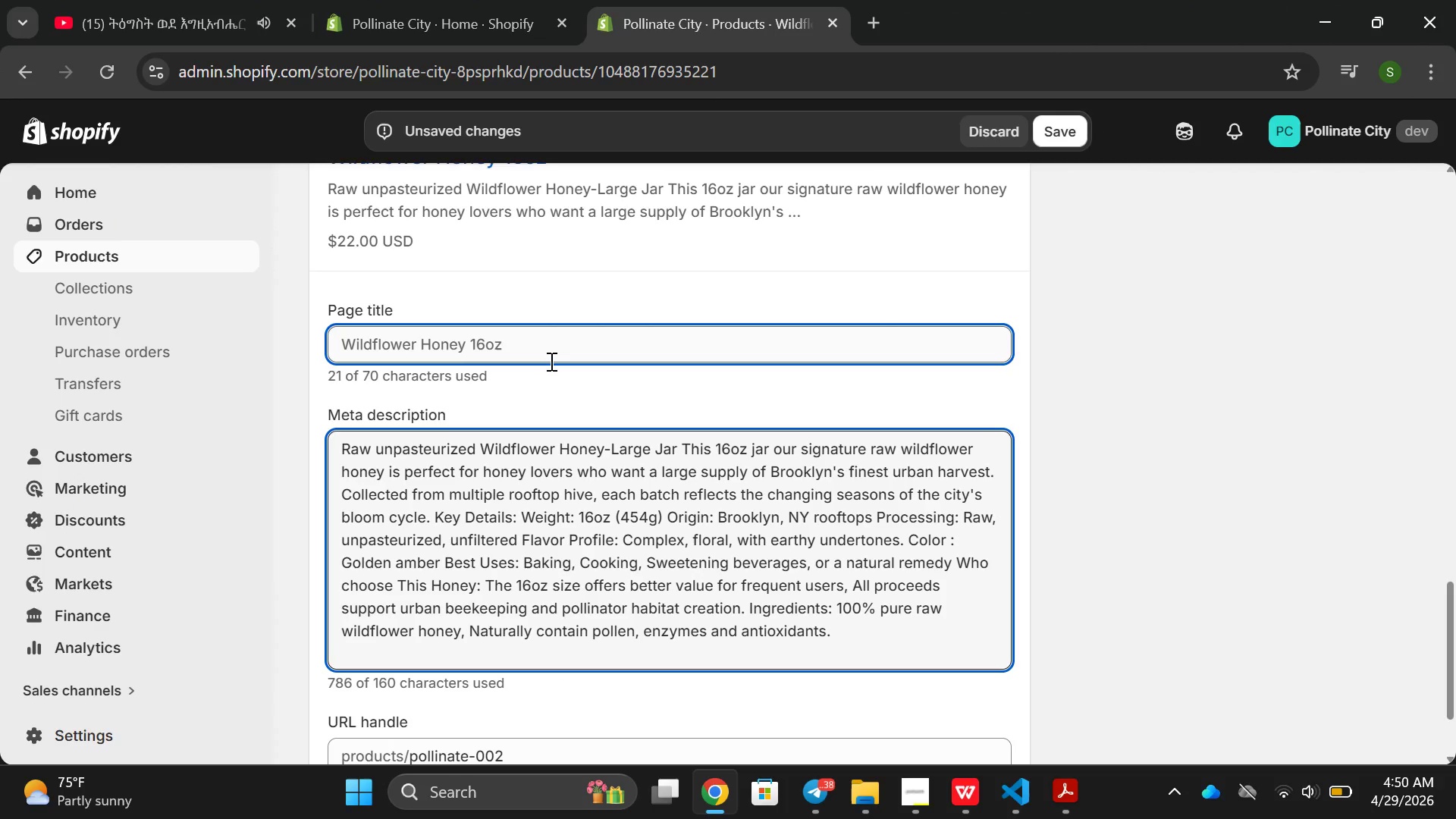 
left_click([550, 361])
 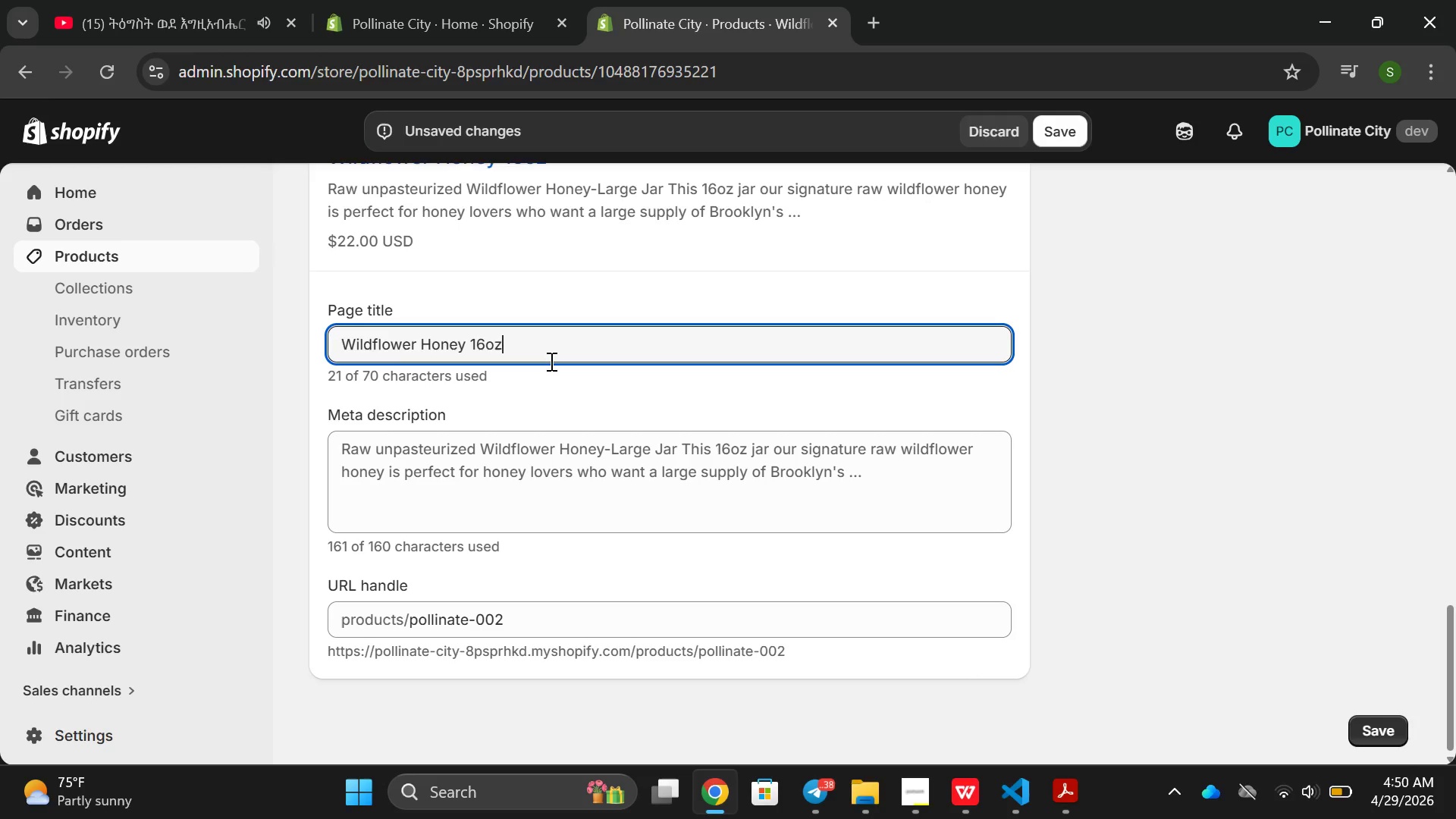 
key(Shift+Backslash)
 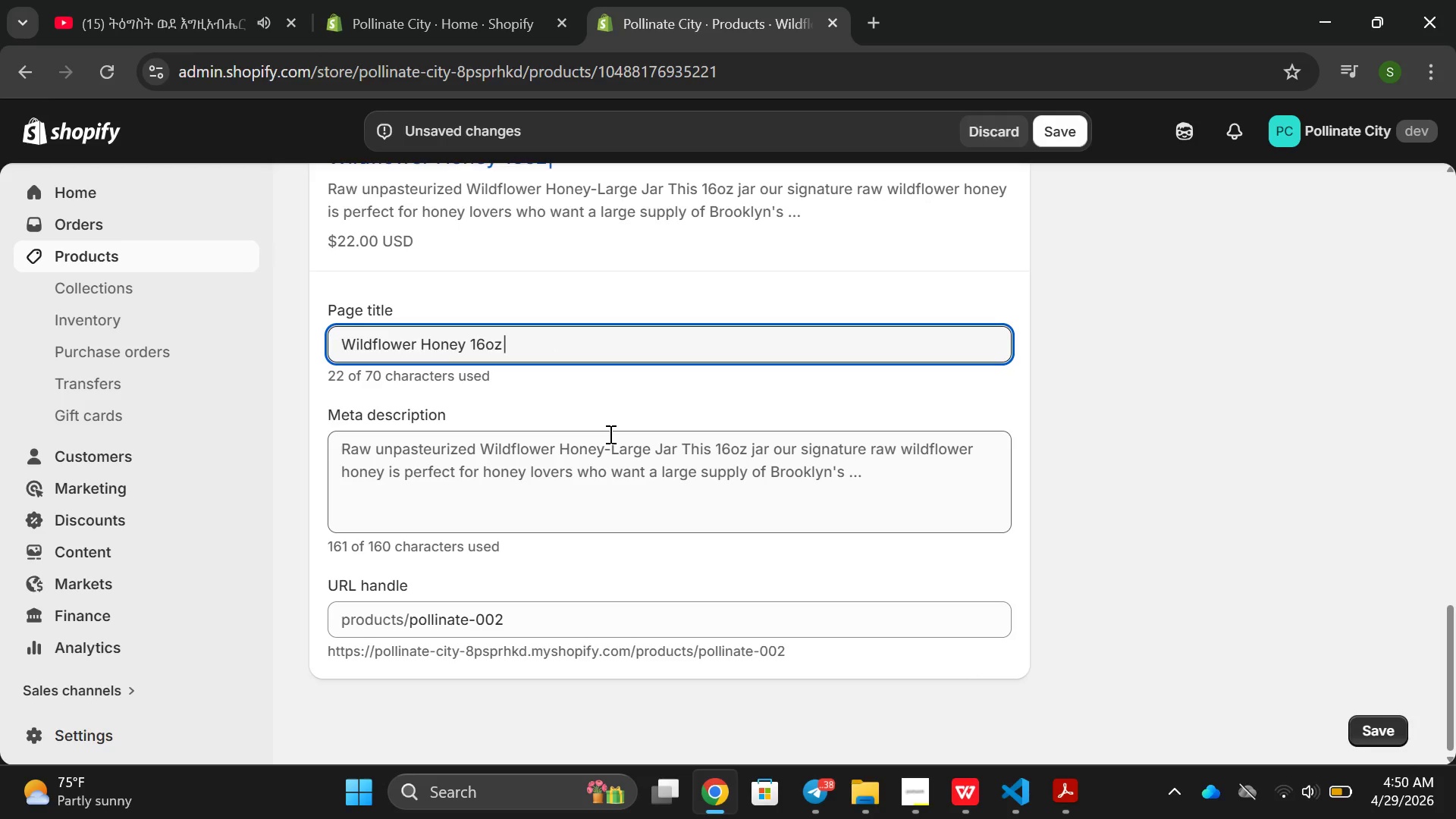 
wait(6.67)
 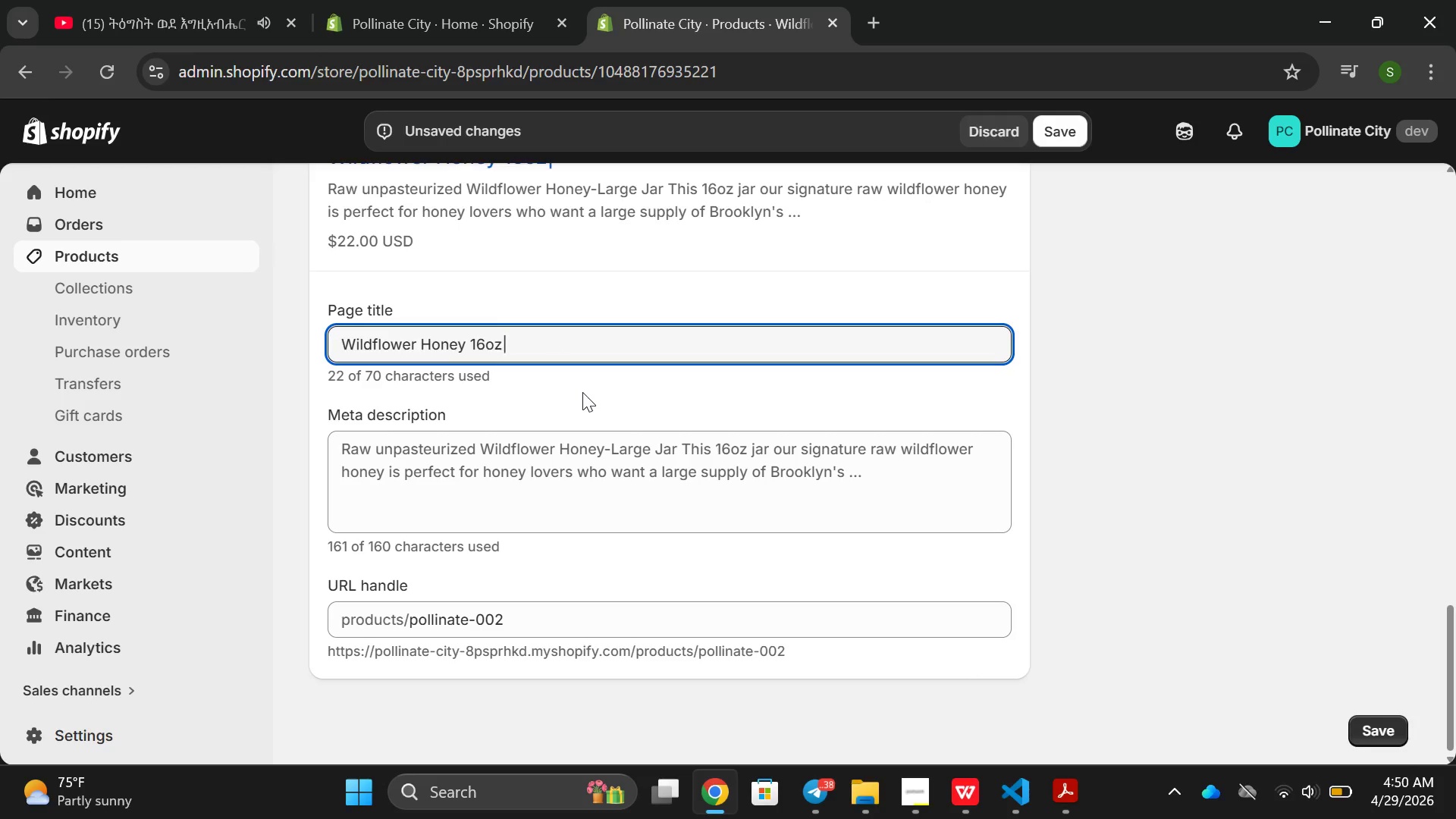 
key(Backspace)
type(-Large )
 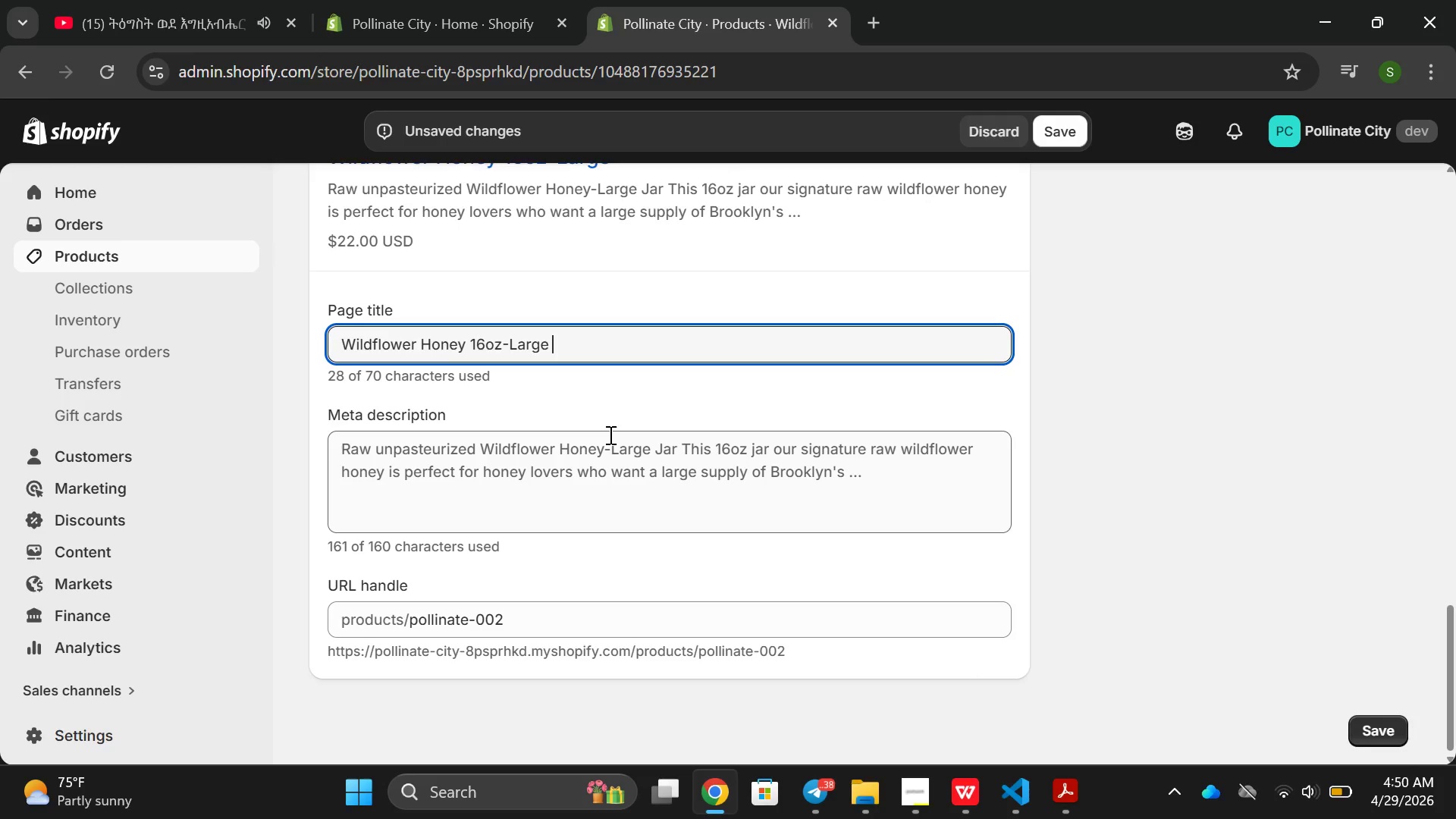 
type(Jar Raw Urban Honey| )
 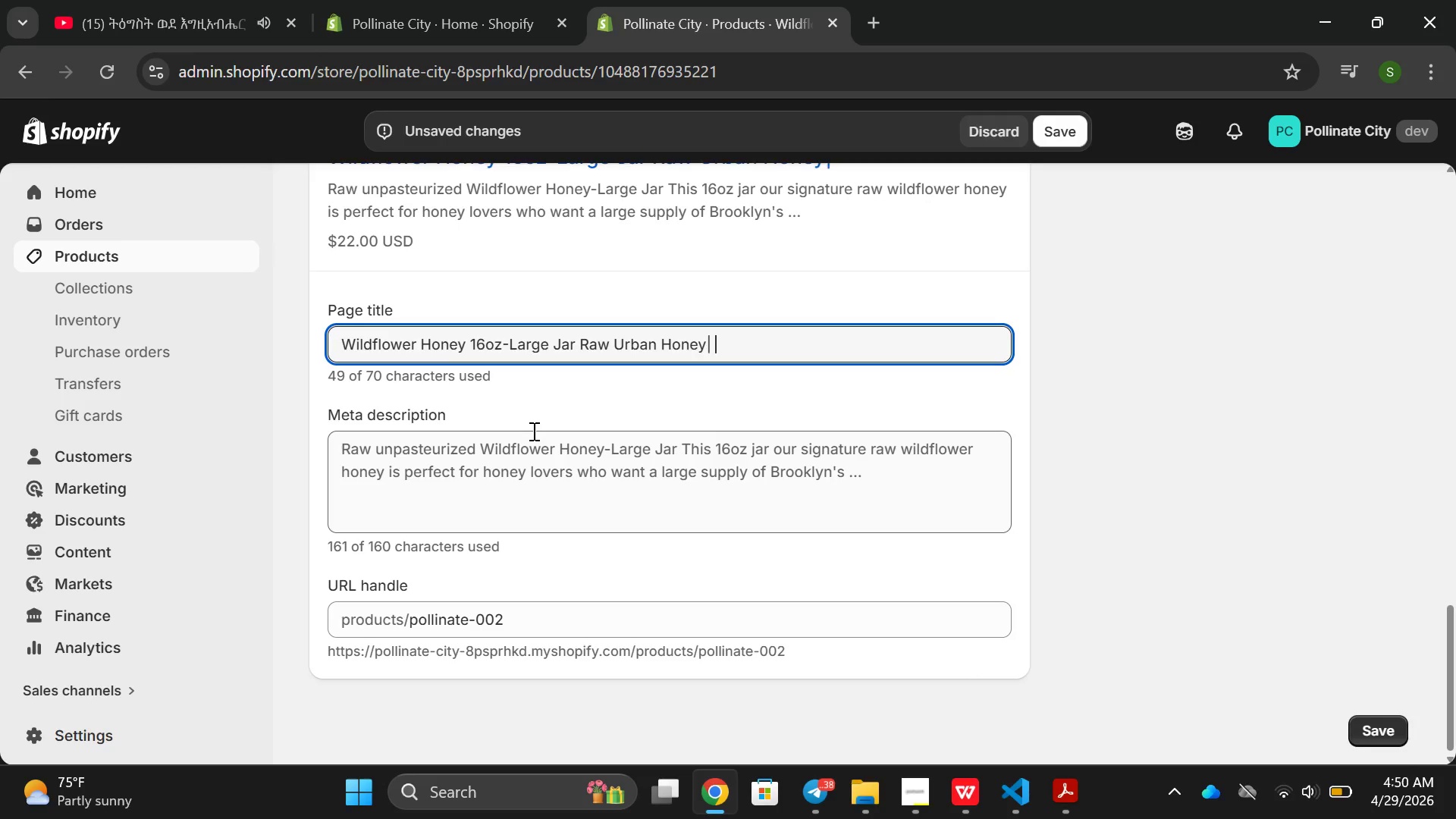 
left_click([507, 347])
 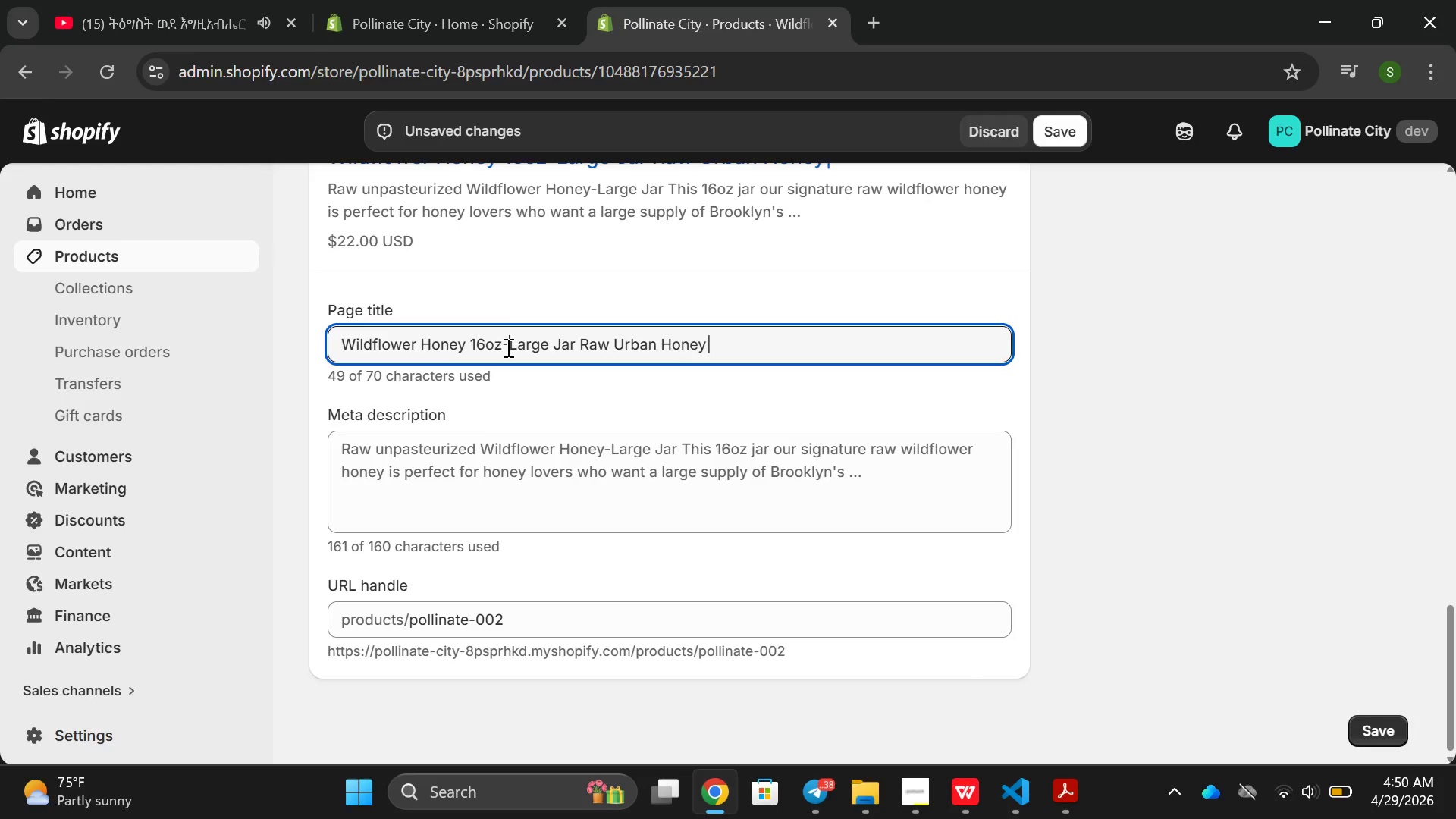 
key(Backspace)
type(|)
key(Backspace)
type(Pll)
key(Backspace)
type(o)
key(Backspace)
key(Backspace)
type(ollinate Cu)
key(Backspace)
key(Backspace)
key(Backspace)
key(Backspace)
key(Backspace)
key(Backspace)
key(Backspace)
key(Backspace)
key(Backspace)
key(Backspace)
type( Pollinate c)
key(Backspace)
type(City)
 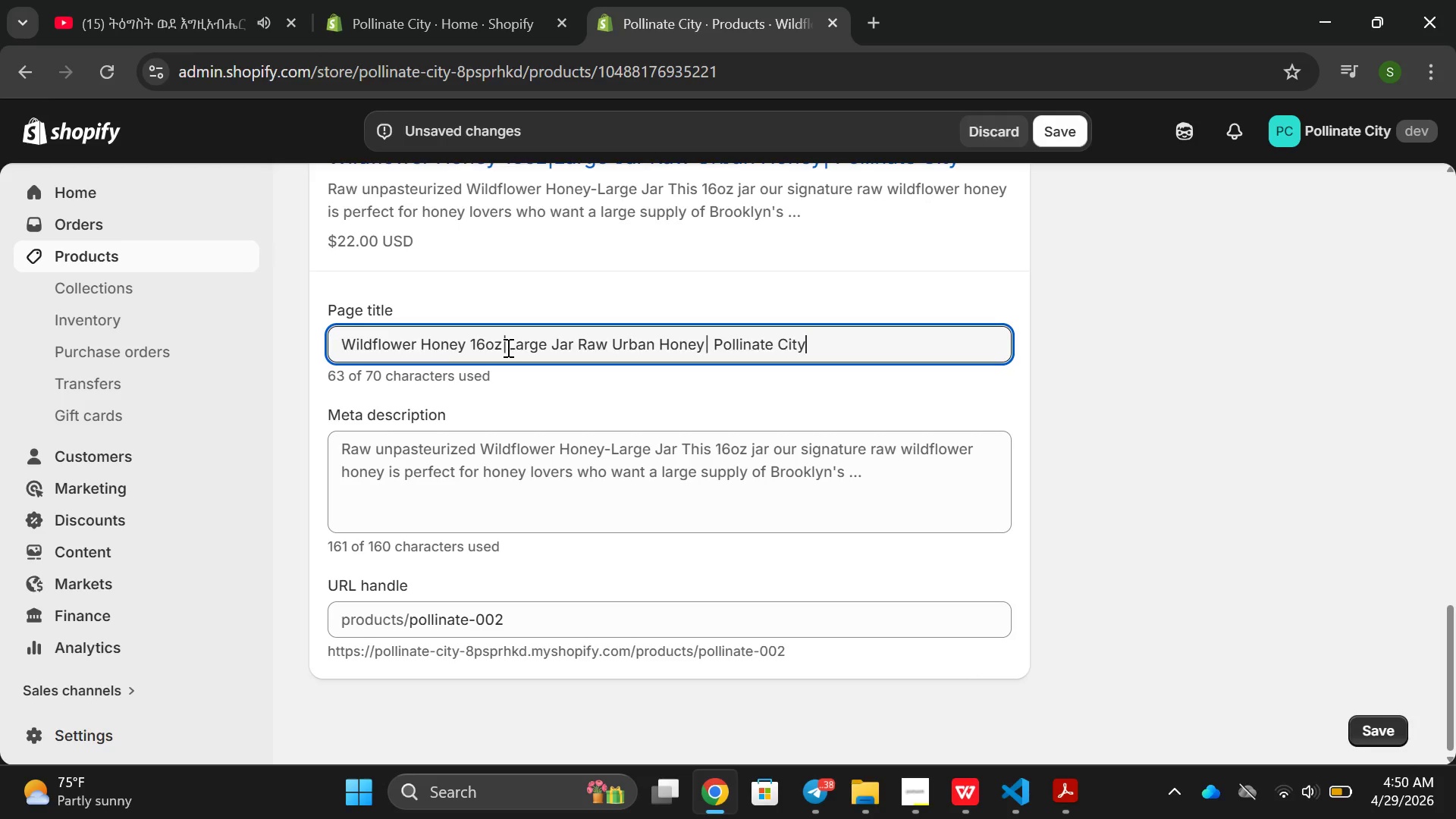 
 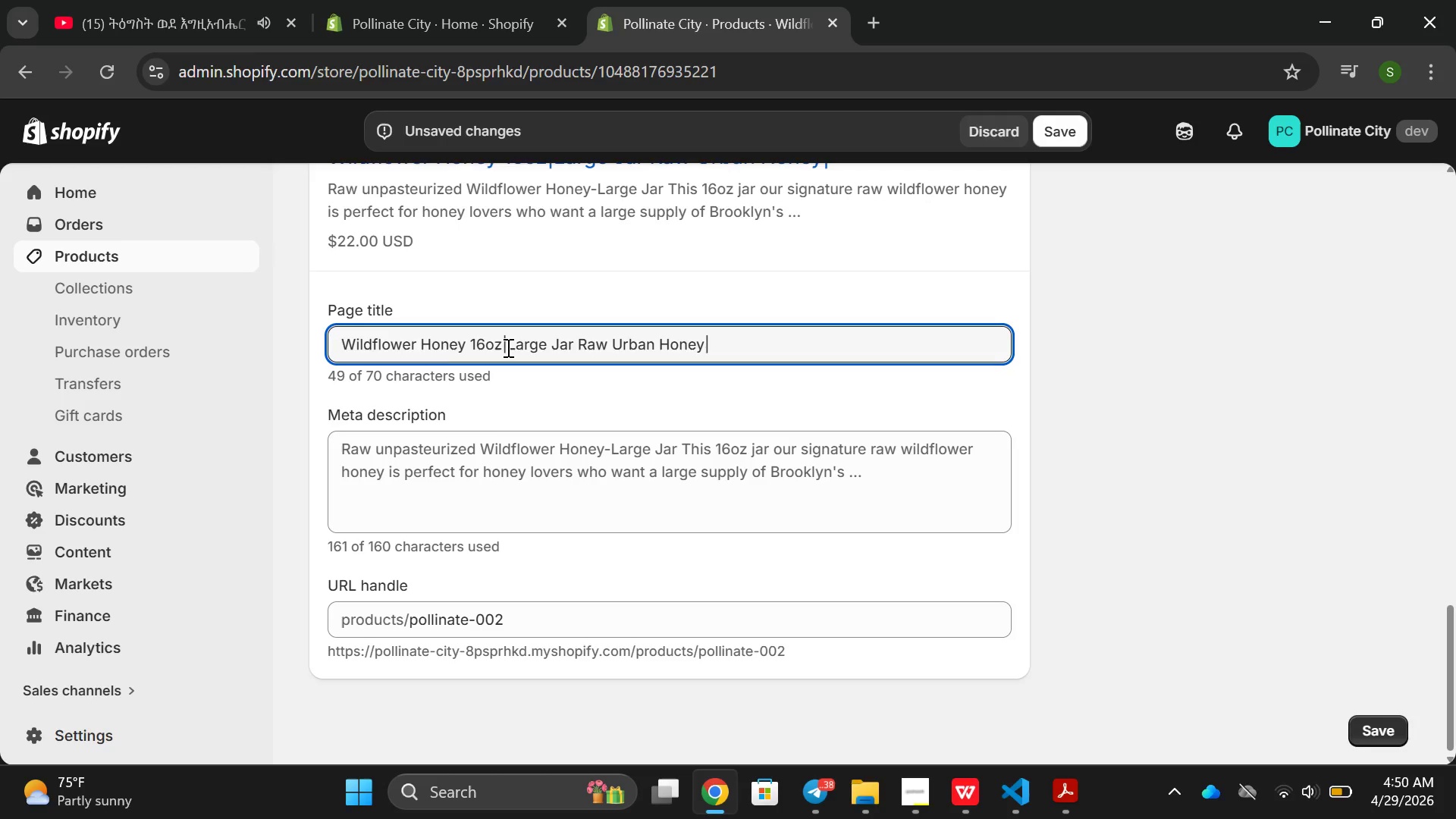 
hold_key(key=ArrowRight, duration=1.5)
 